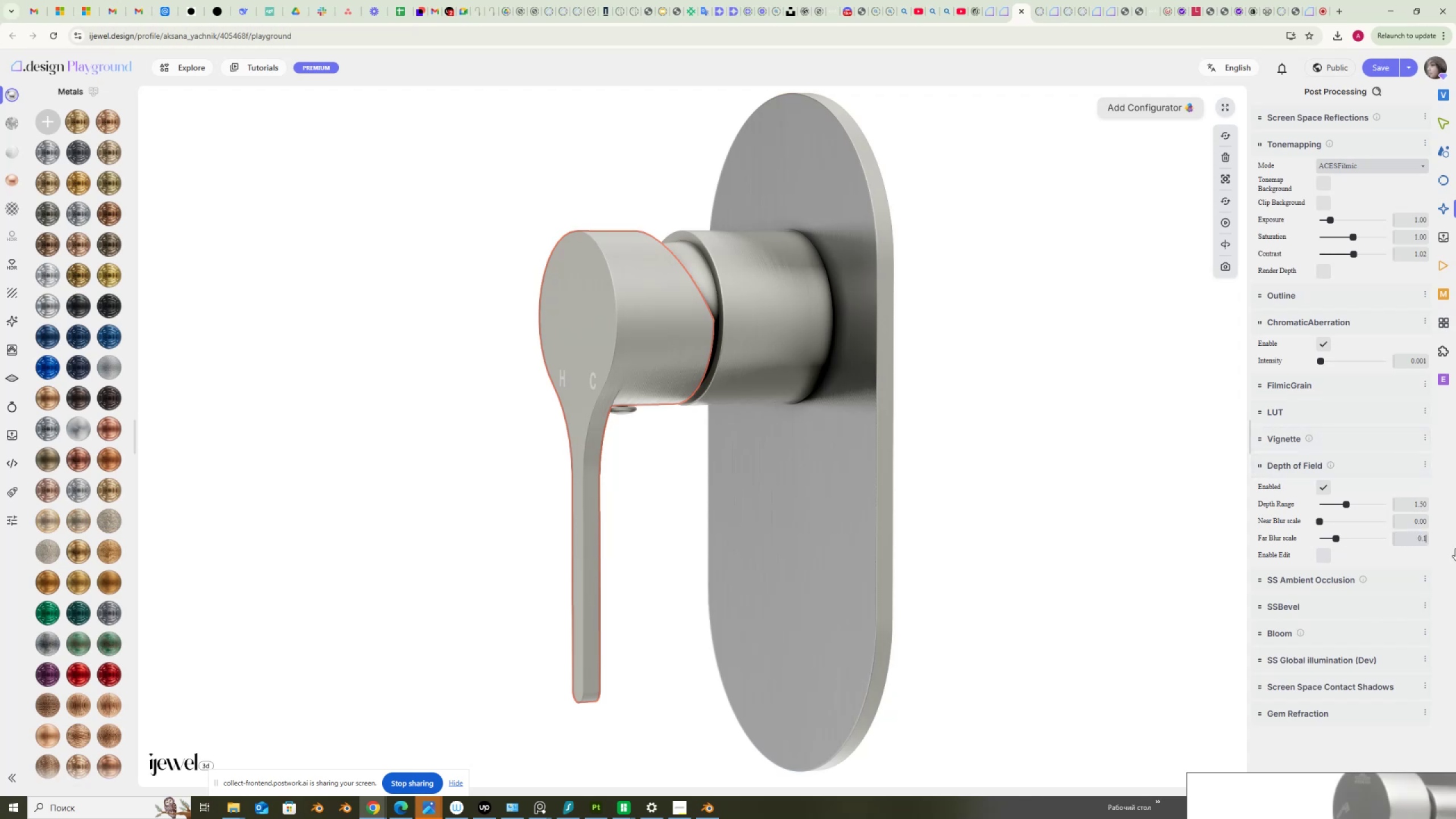 
key(NumpadEnter)
 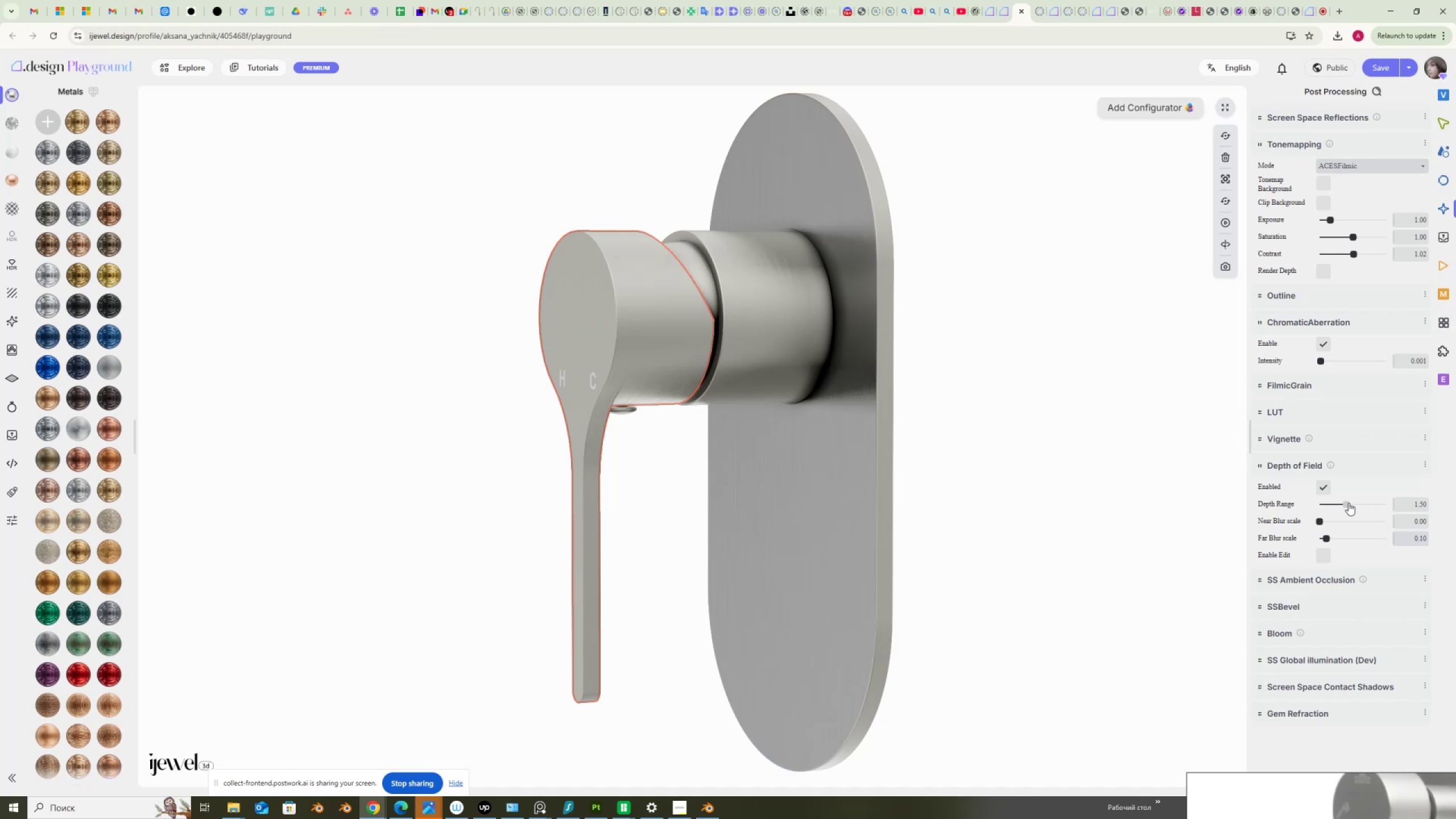 
wait(10.11)
 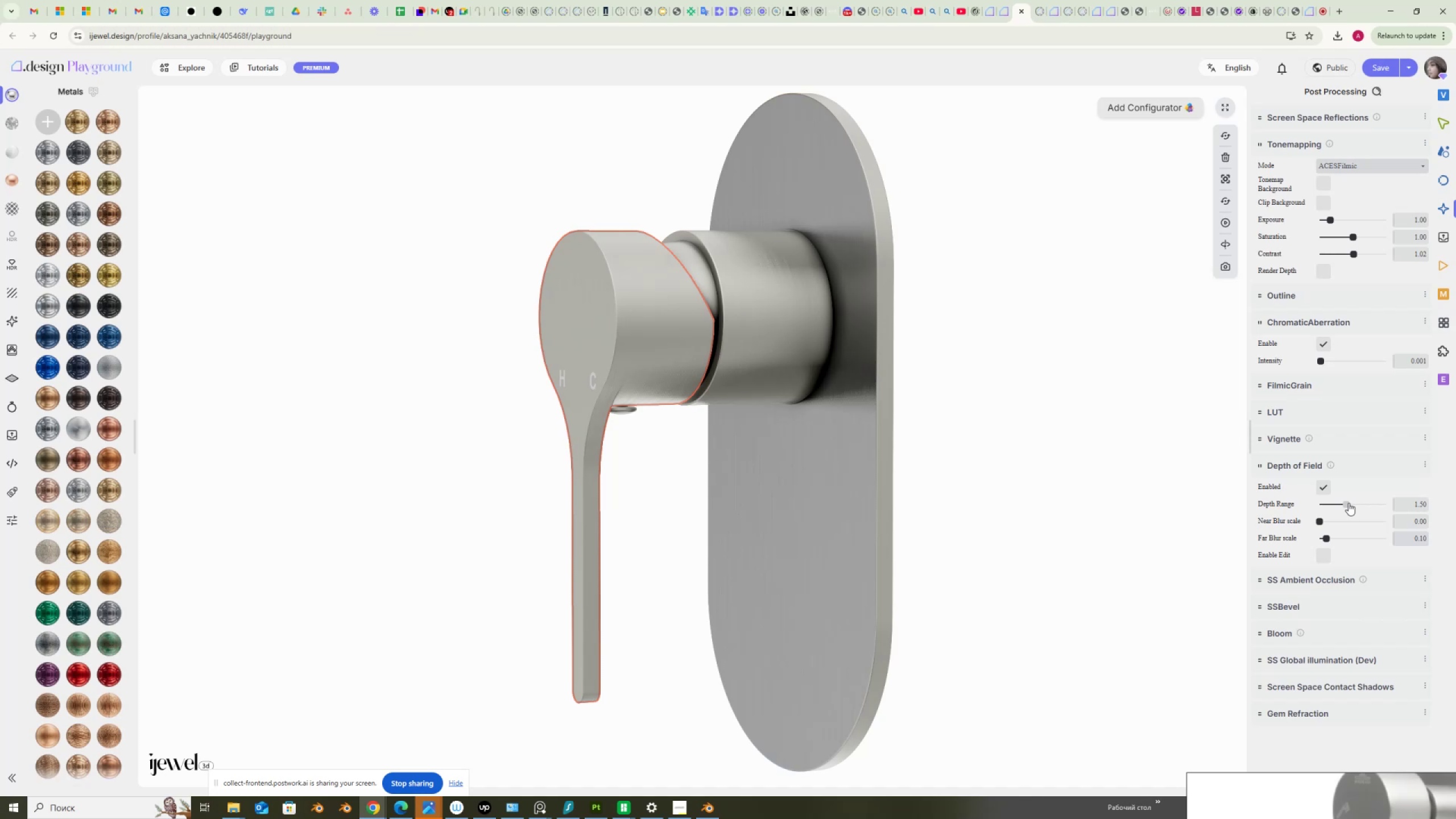 
left_click([11, 235])
 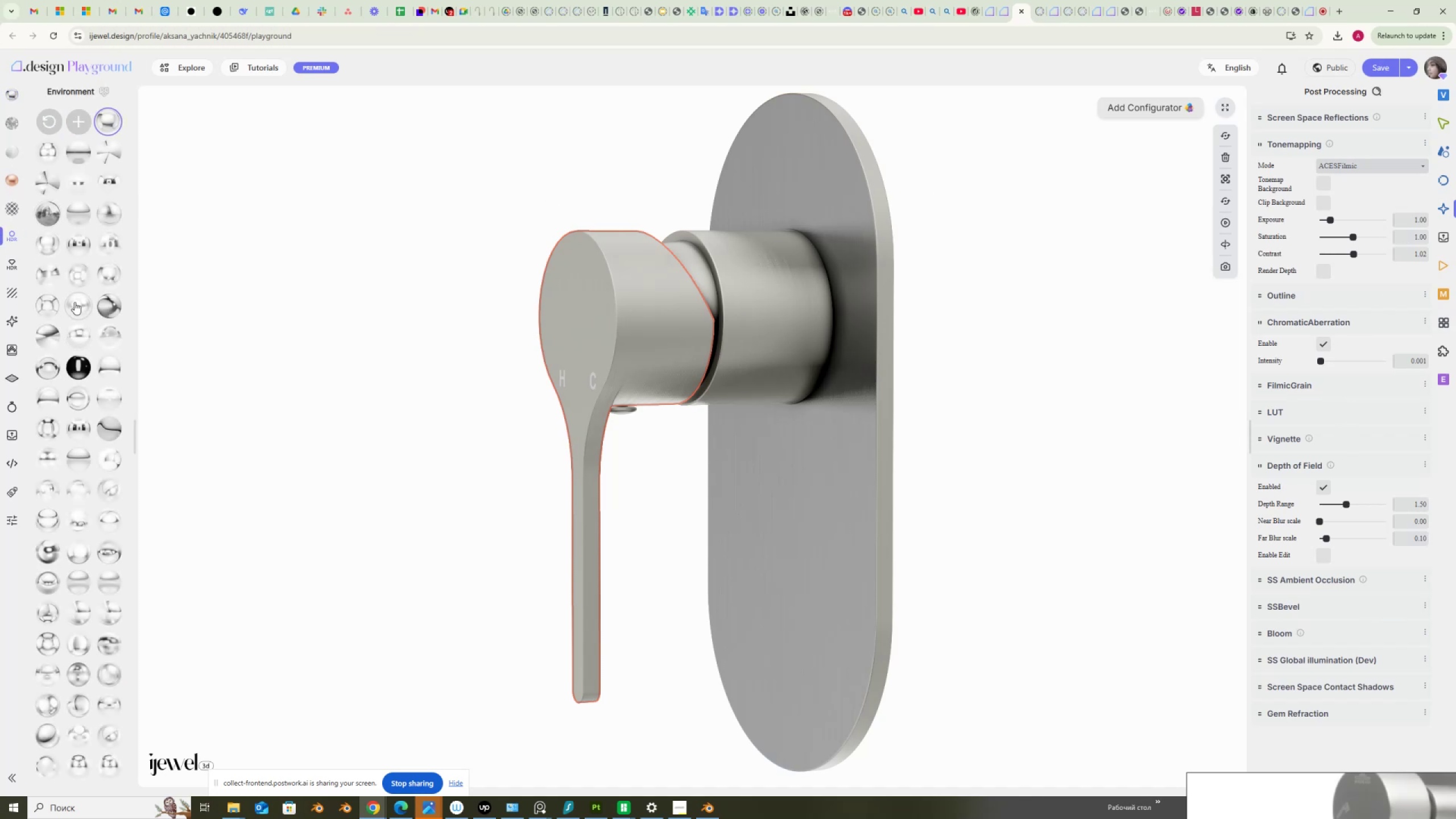 
left_click([78, 278])
 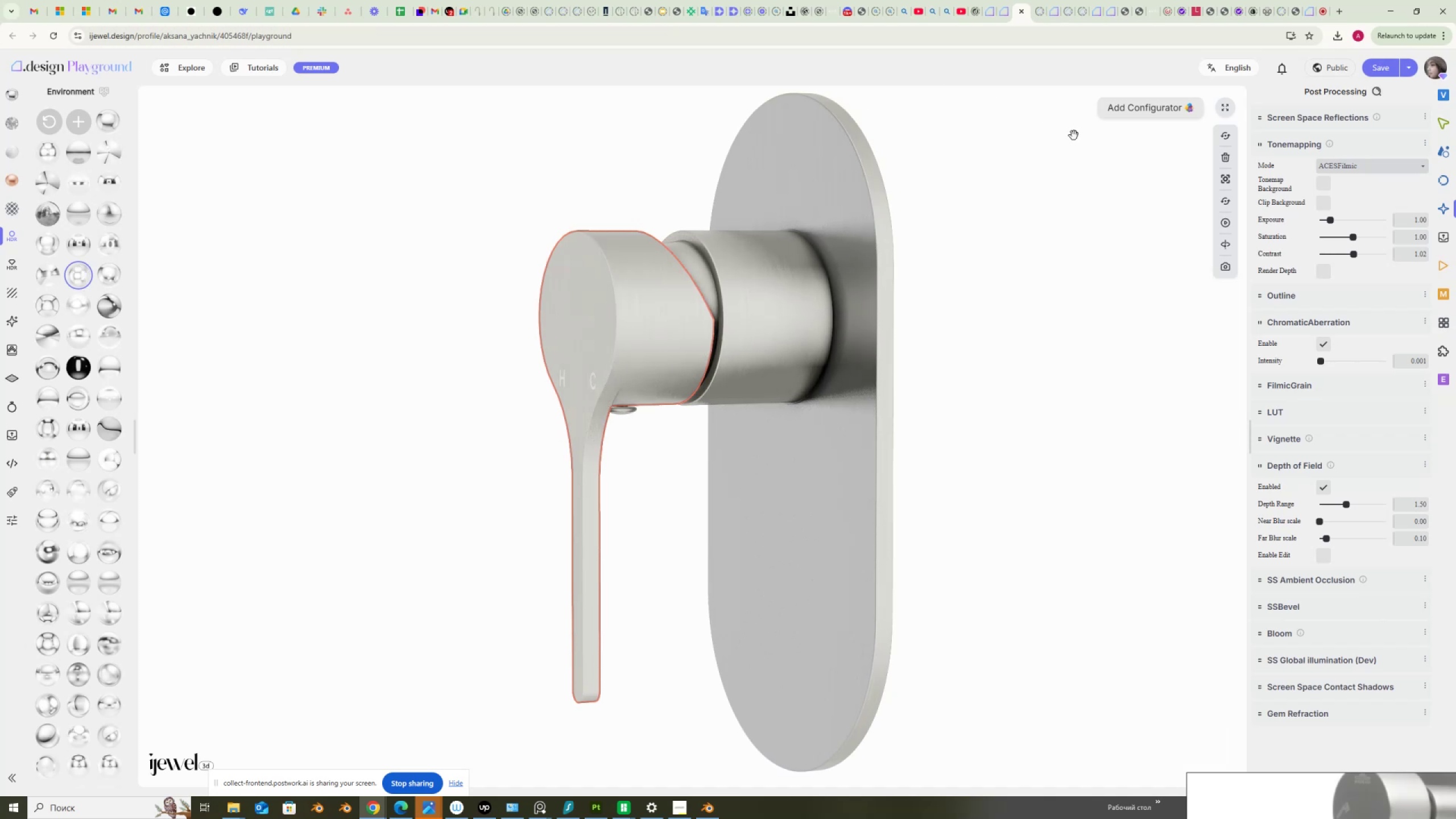 
wait(7.32)
 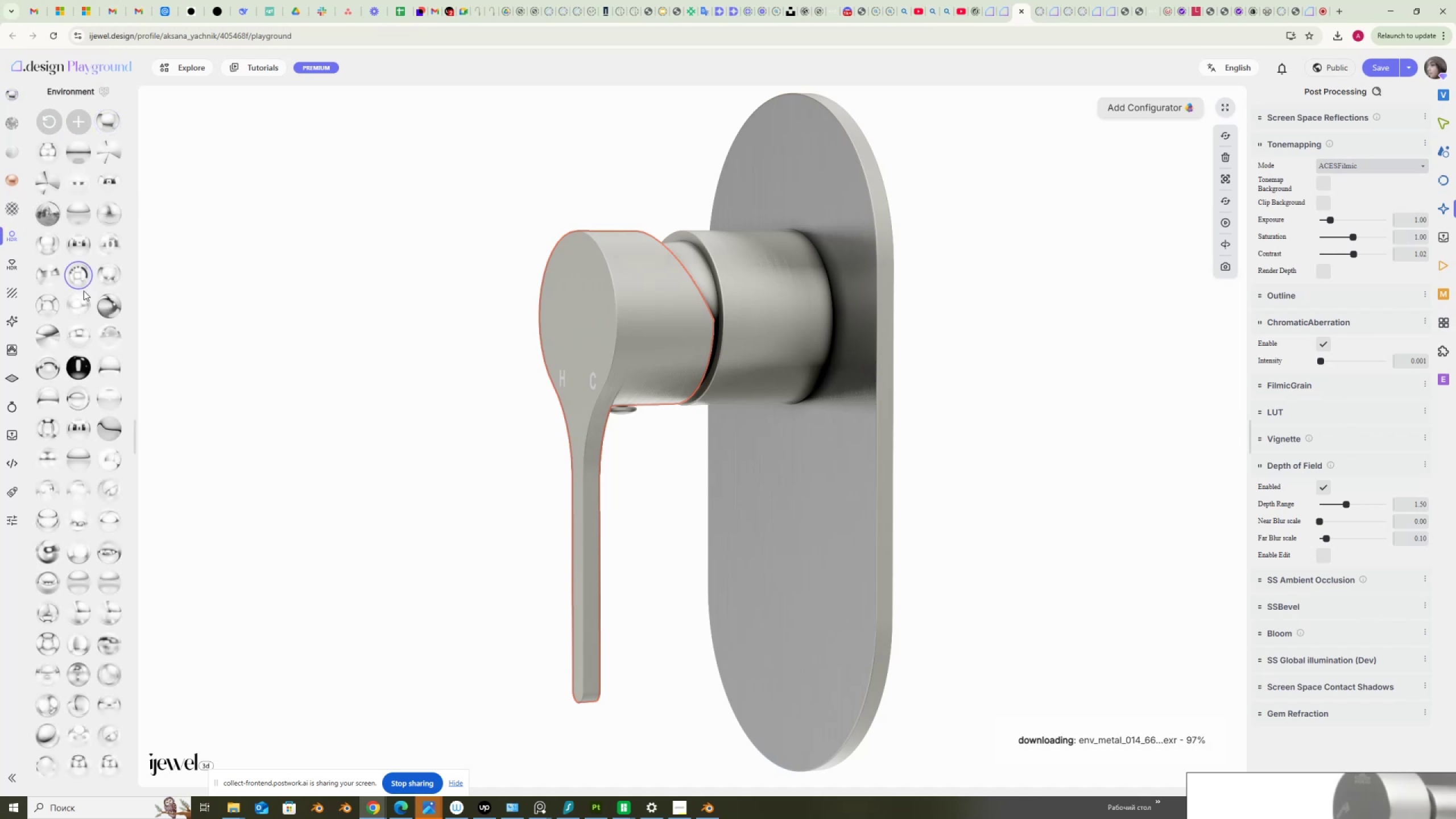 
left_click([853, 209])
 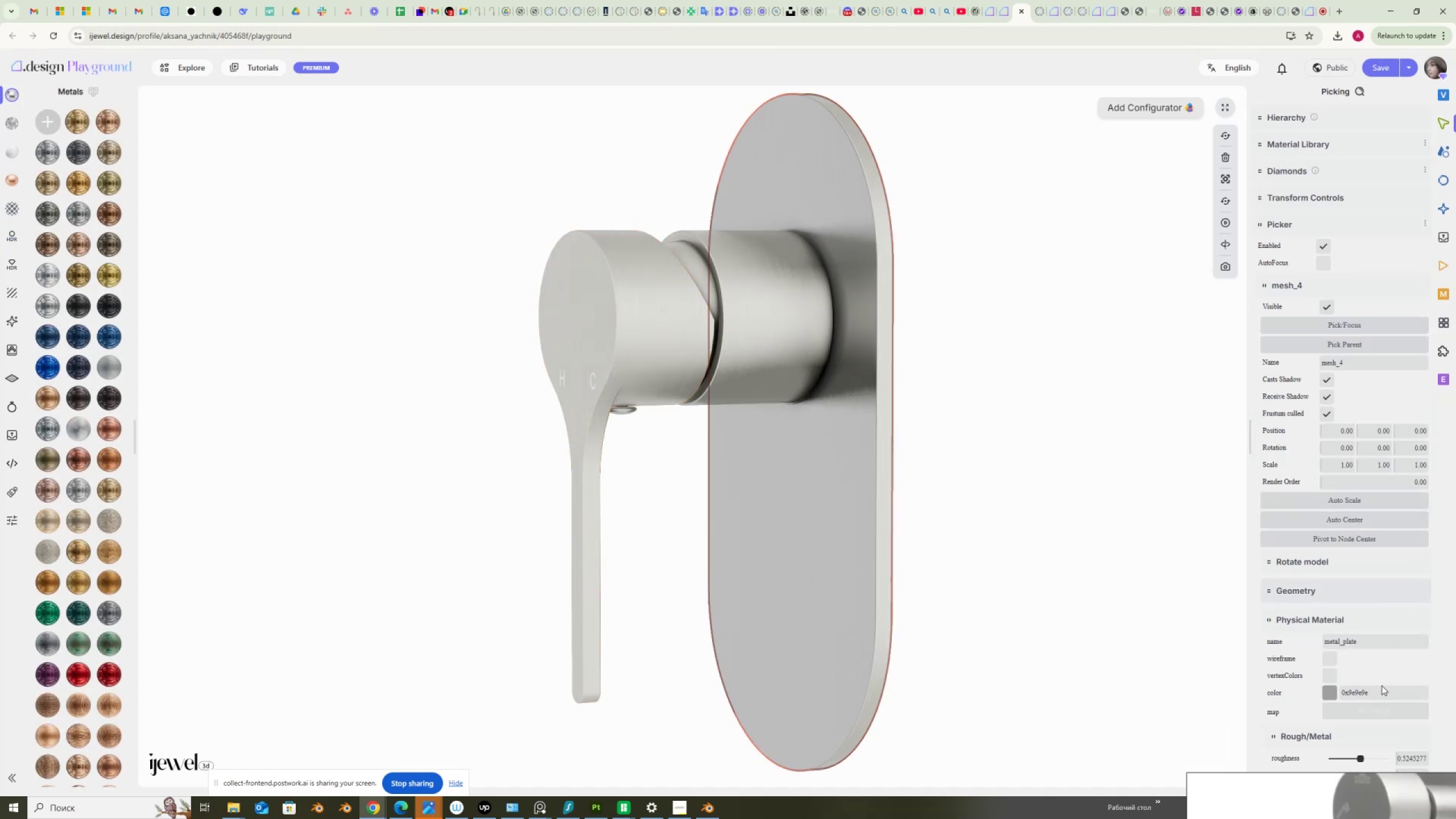 
left_click_drag(start_coordinate=[1379, 694], to_coordinate=[1290, 698])
 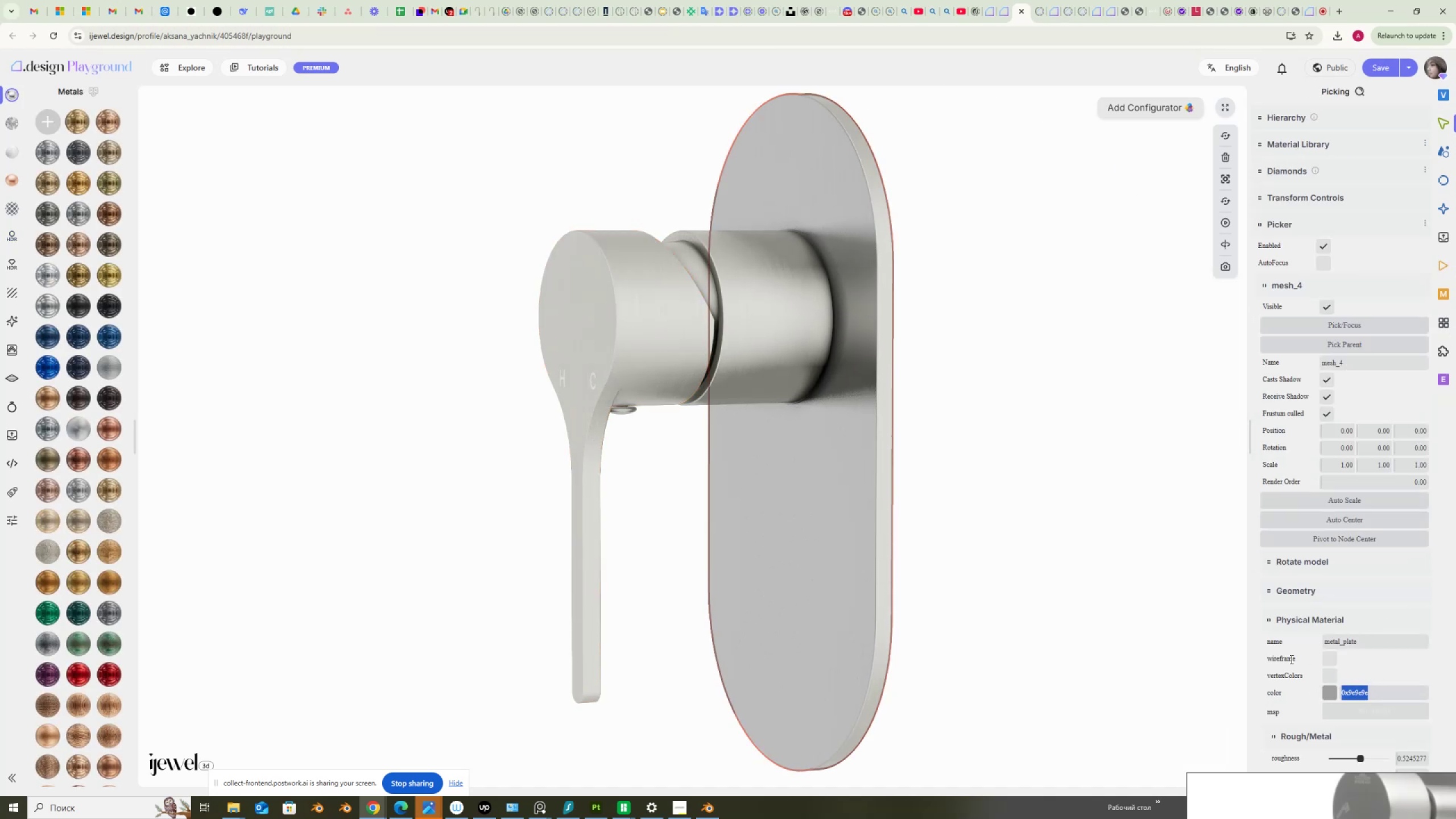 
key(Control+C)
 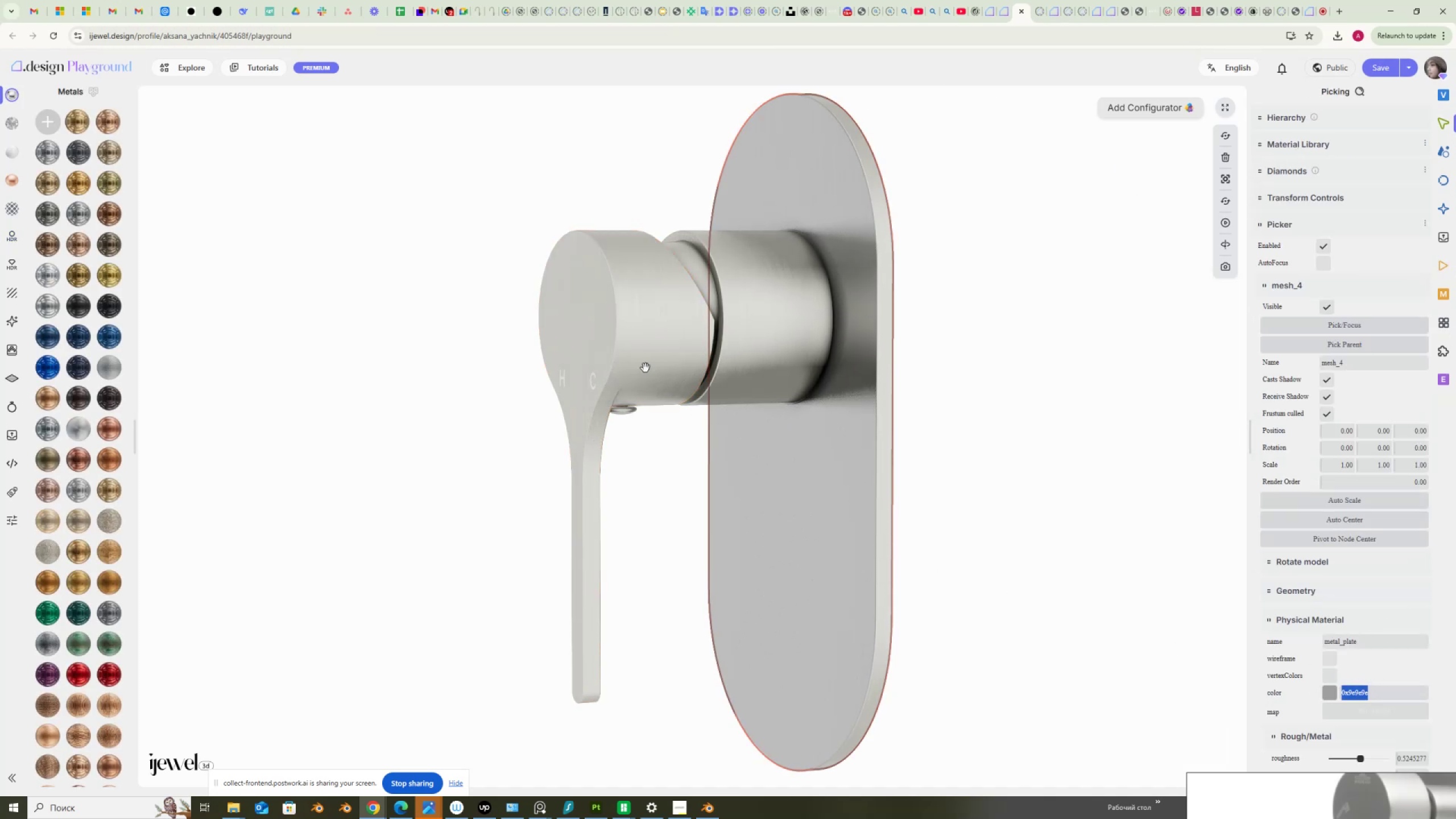 
left_click([646, 356])
 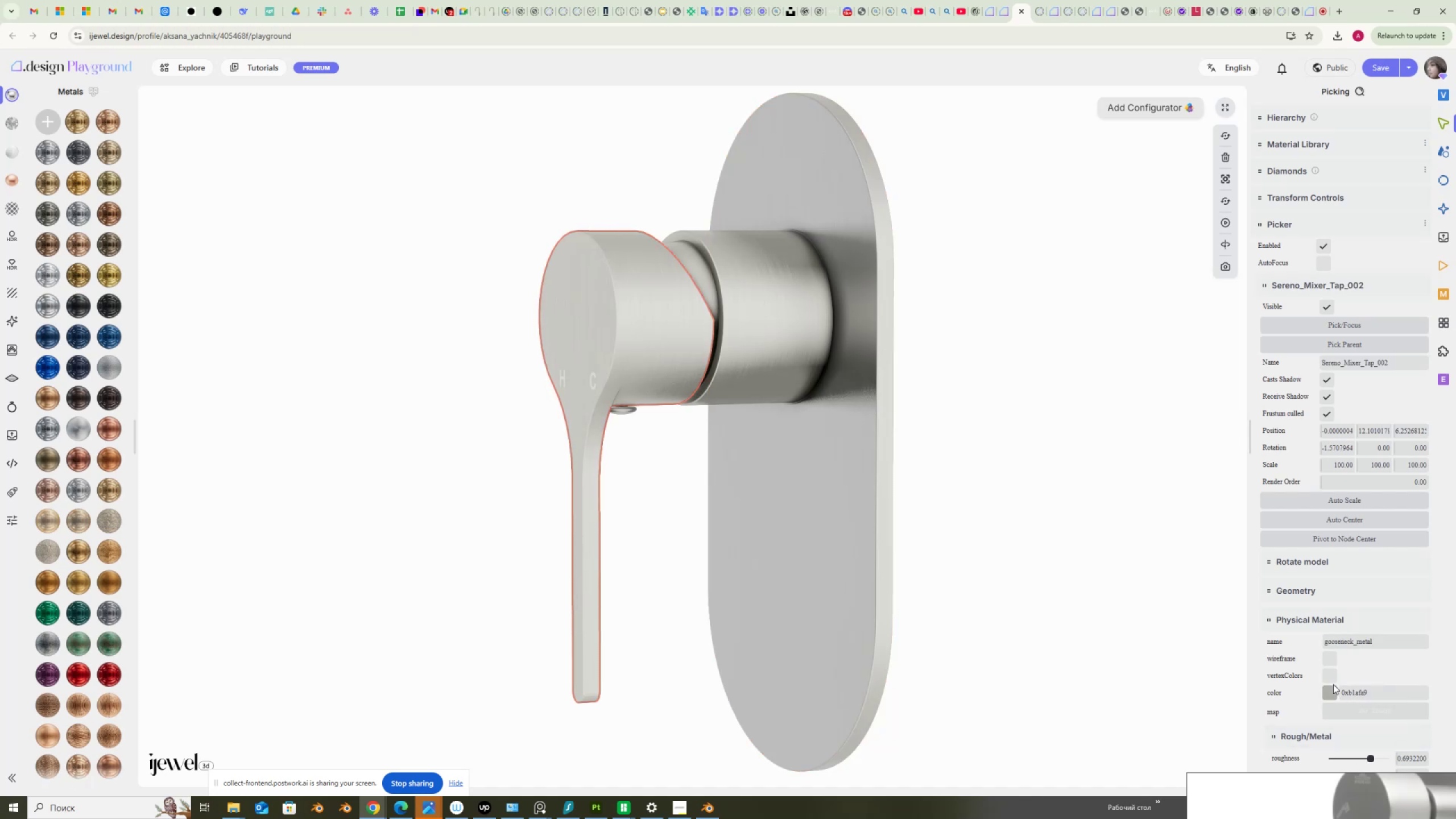 
left_click_drag(start_coordinate=[1379, 690], to_coordinate=[1310, 692])
 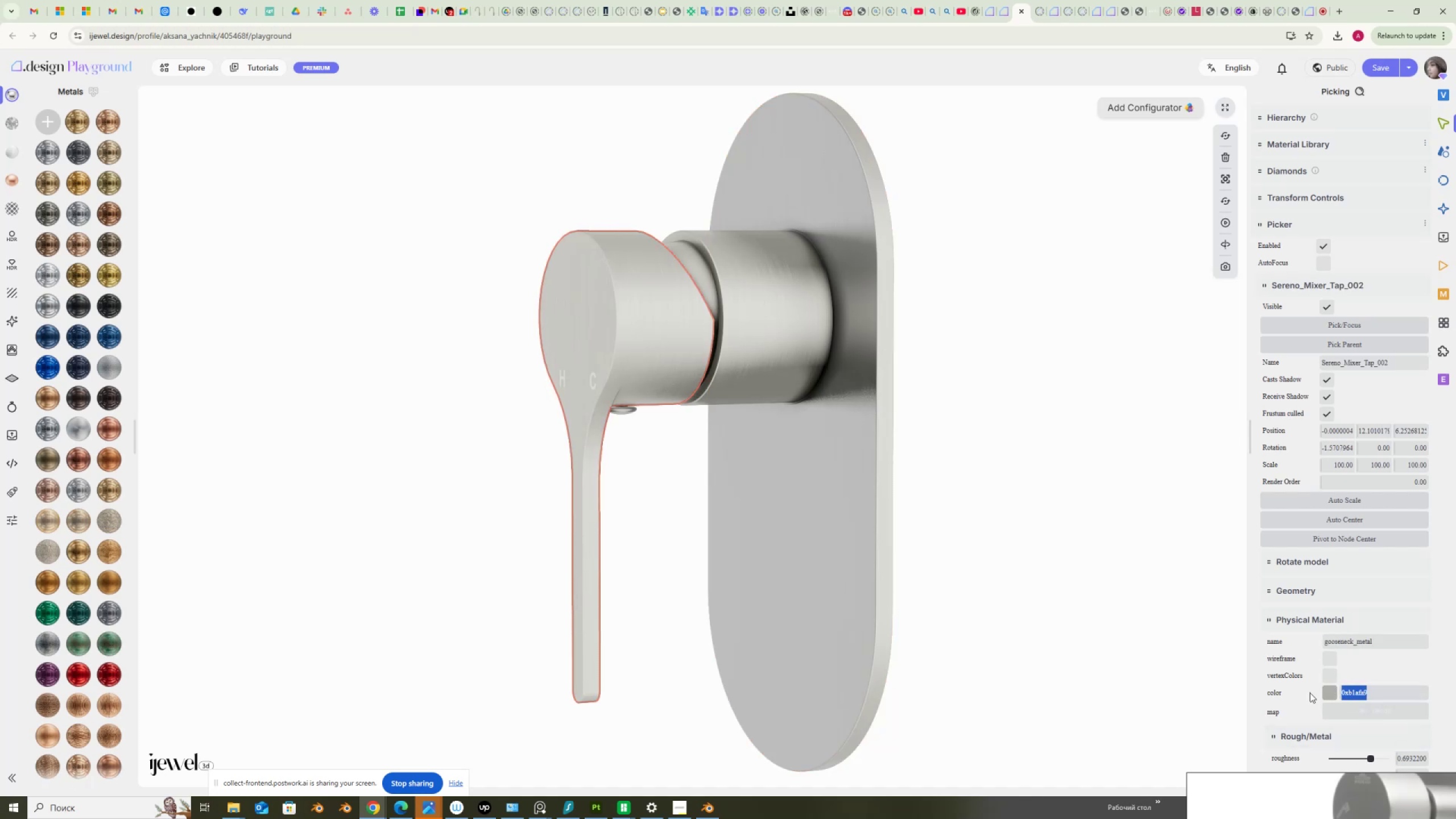 
key(Control+V)
 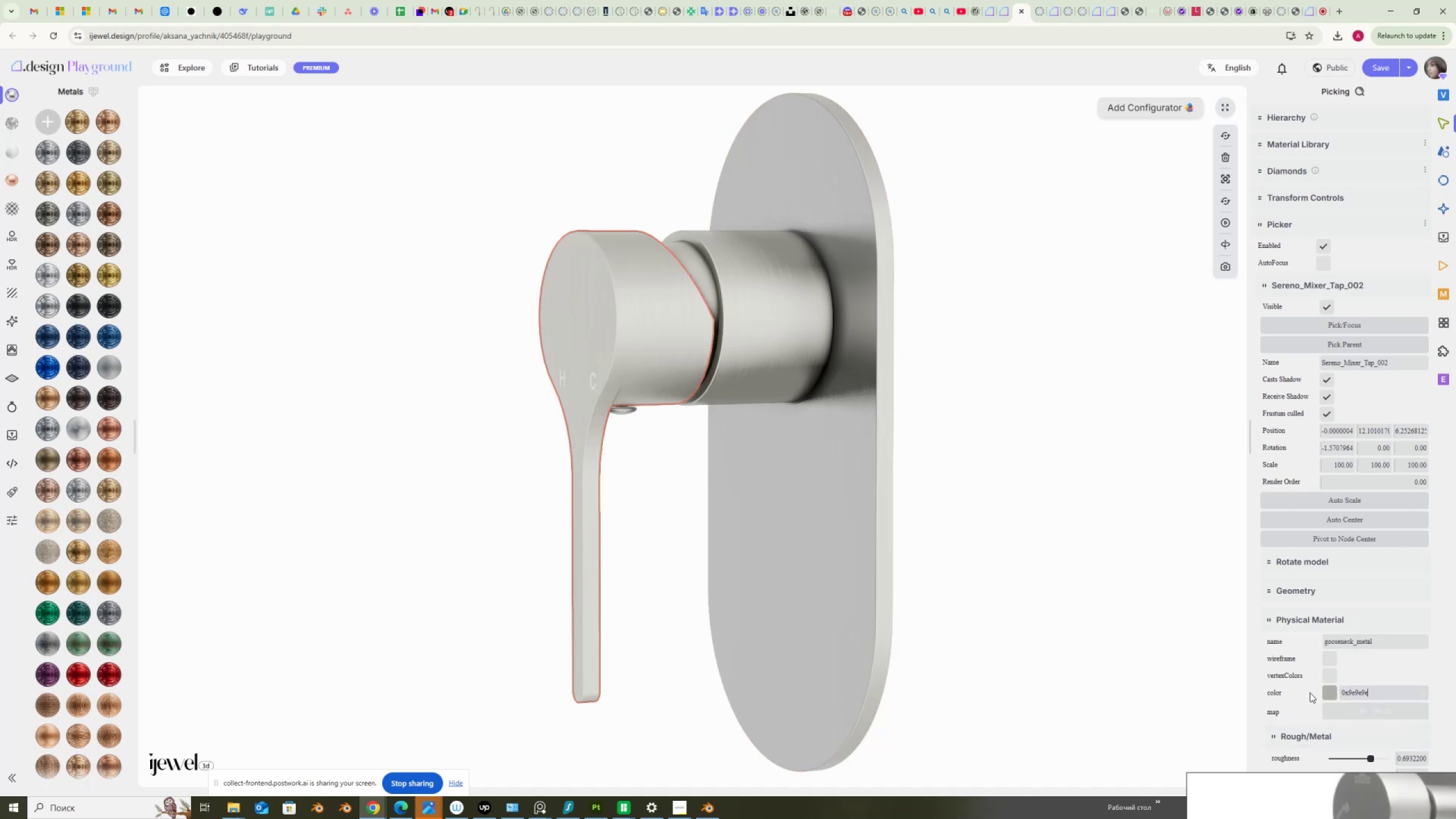 
key(NumpadEnter)
 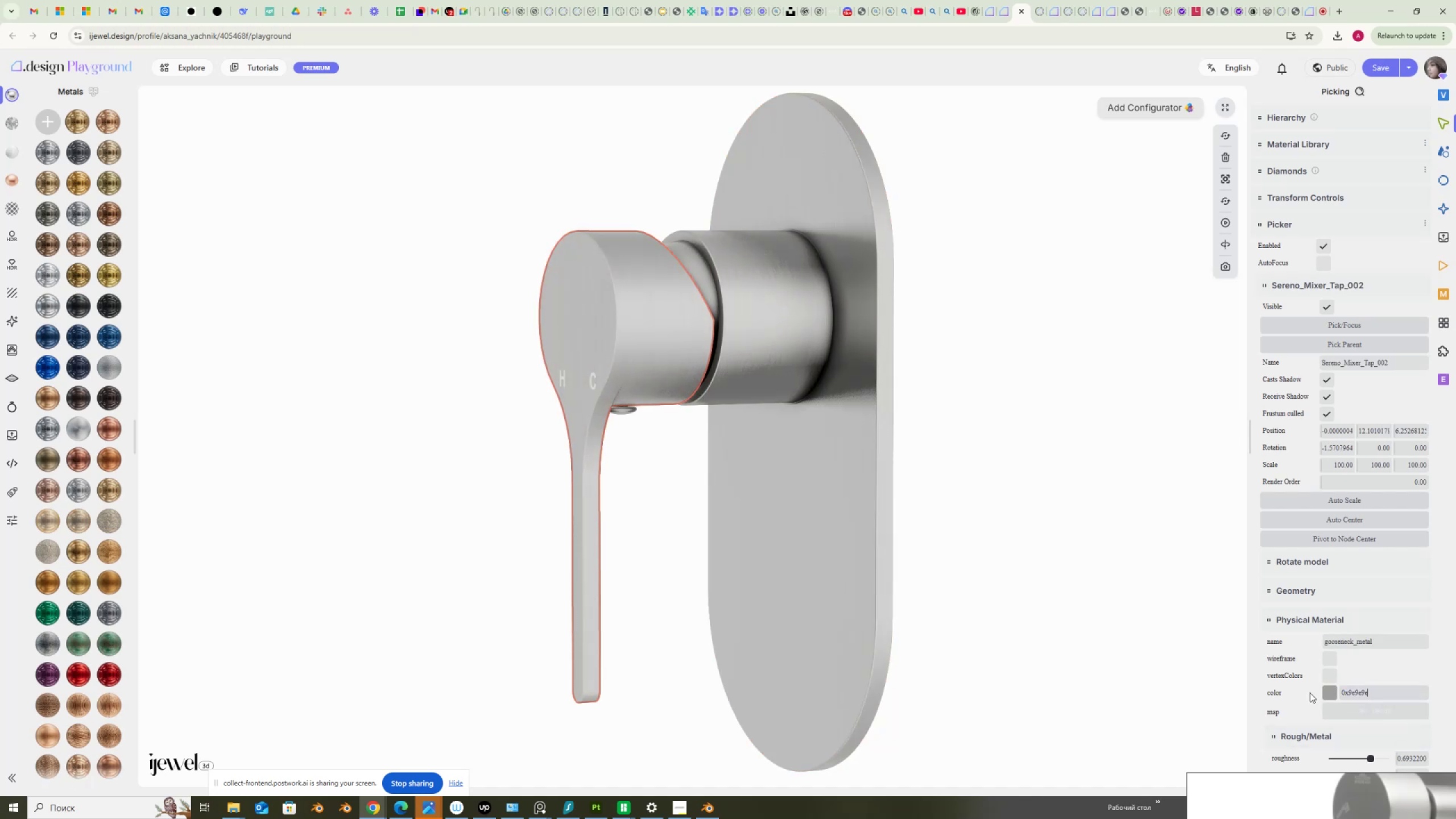 
wait(8.89)
 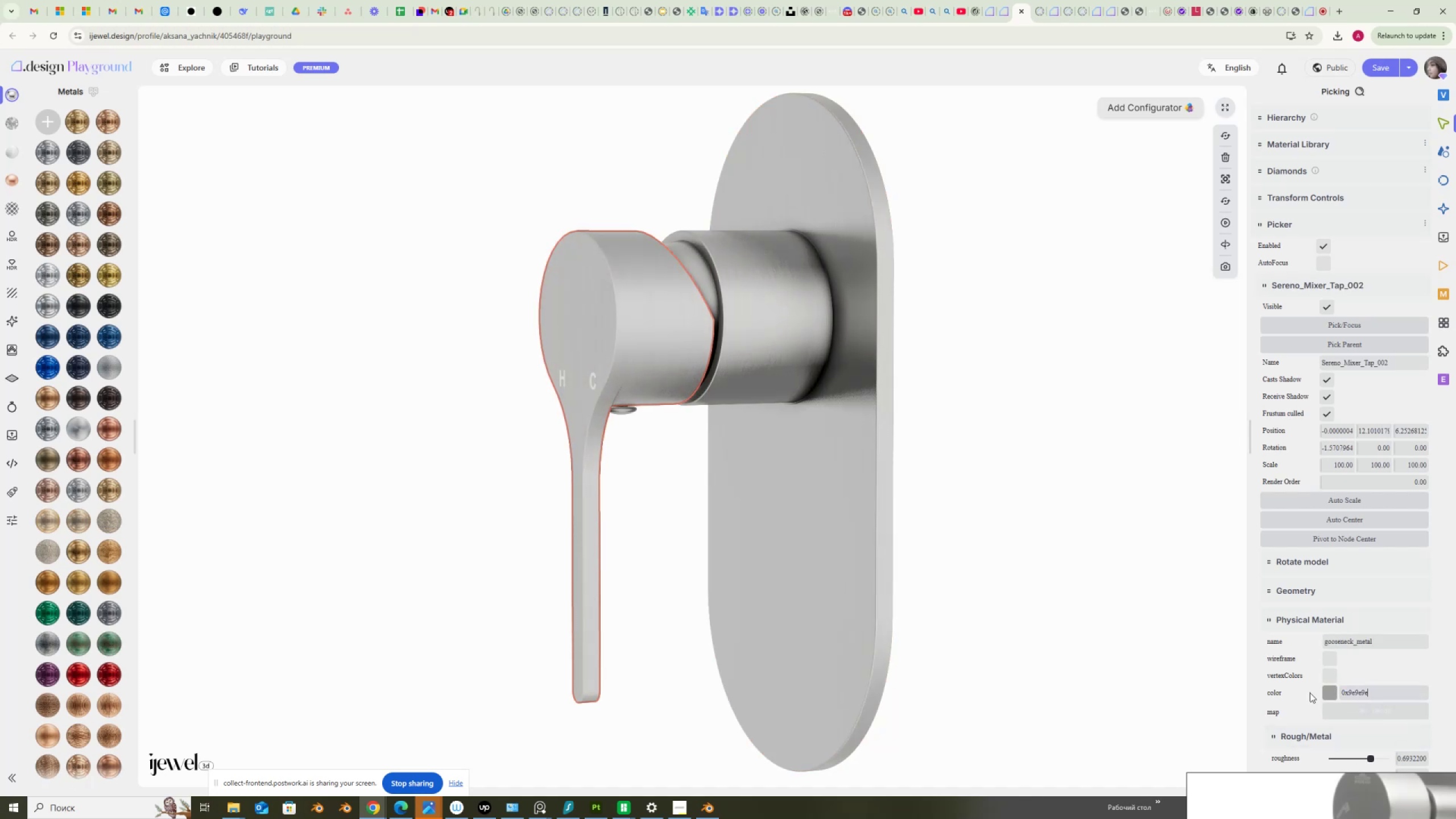 
left_click_drag(start_coordinate=[669, 574], to_coordinate=[677, 577])
 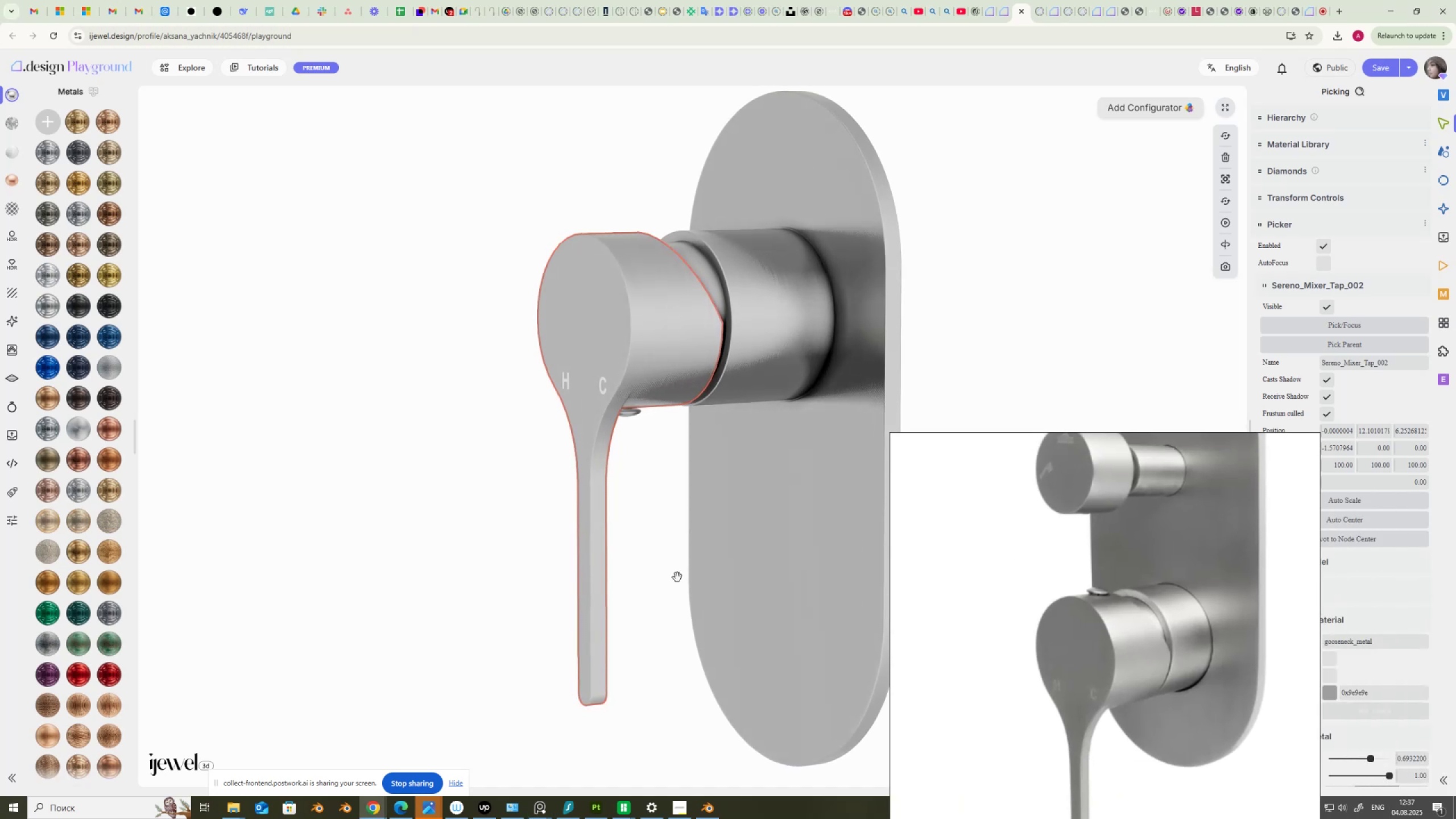 
scroll: coordinate [677, 577], scroll_direction: down, amount: 2.0
 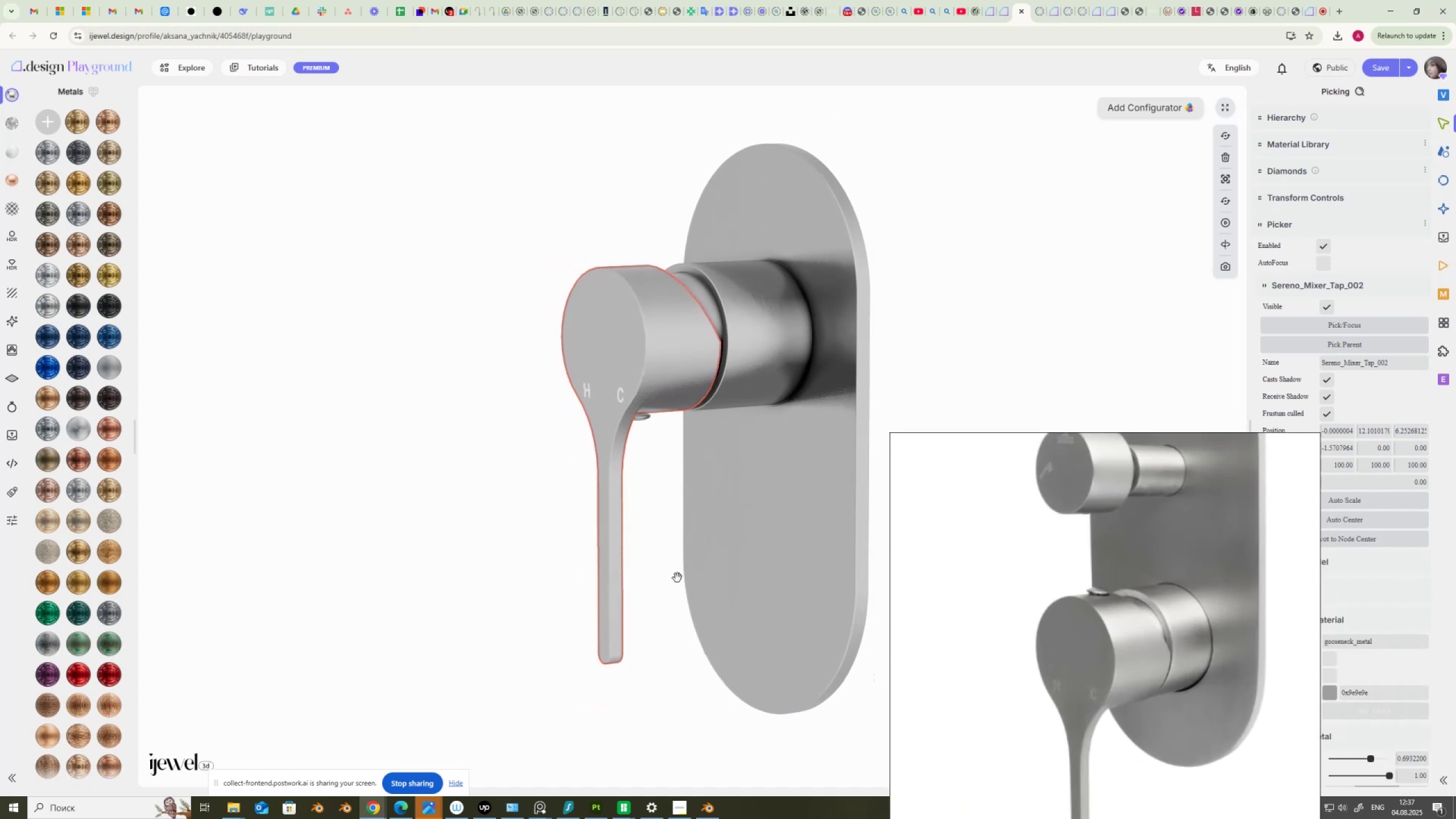 
left_click_drag(start_coordinate=[679, 584], to_coordinate=[681, 589])
 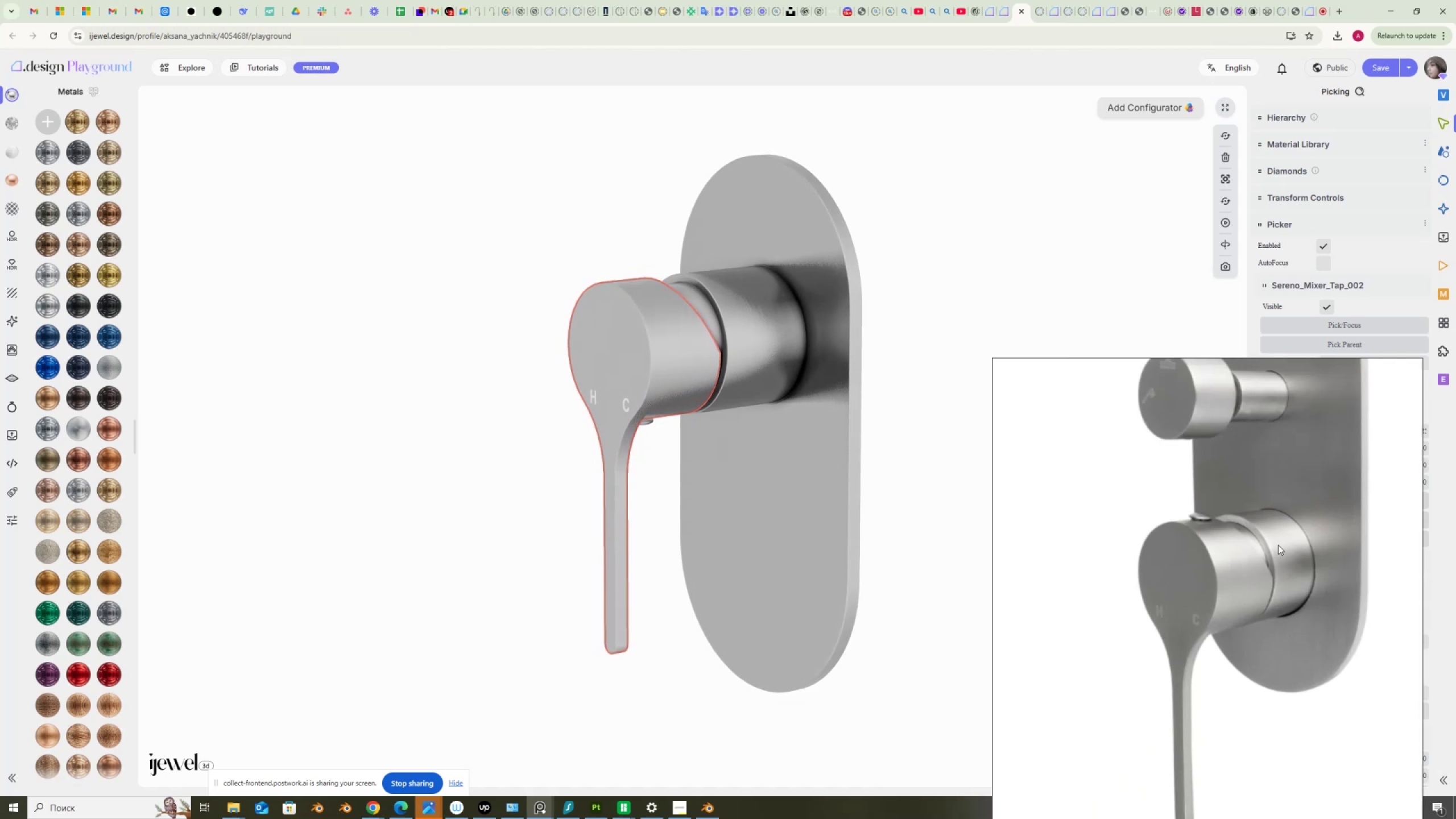 
scroll: coordinate [1368, 634], scroll_direction: none, amount: 0.0
 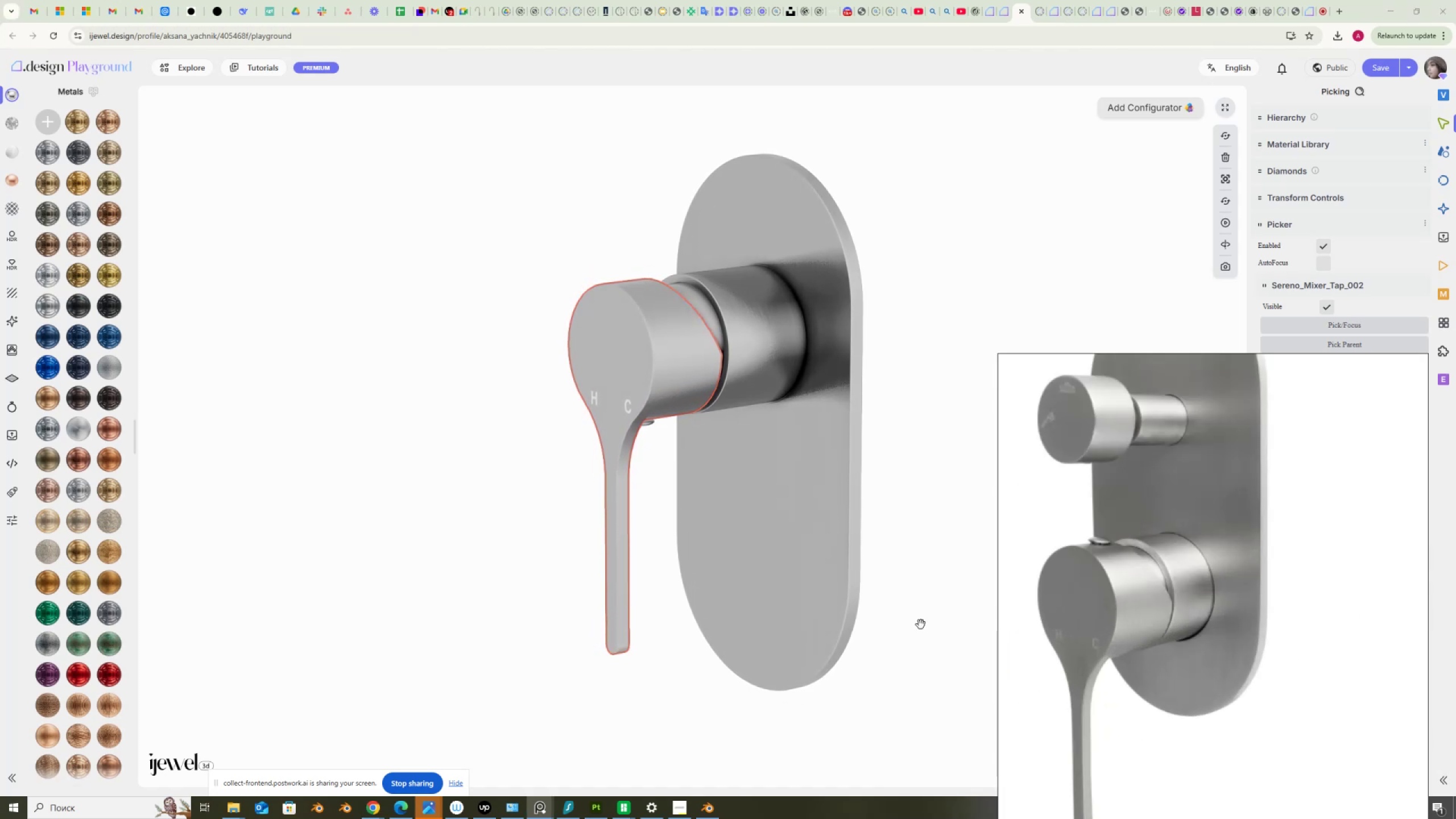 
left_click_drag(start_coordinate=[929, 619], to_coordinate=[934, 614])
 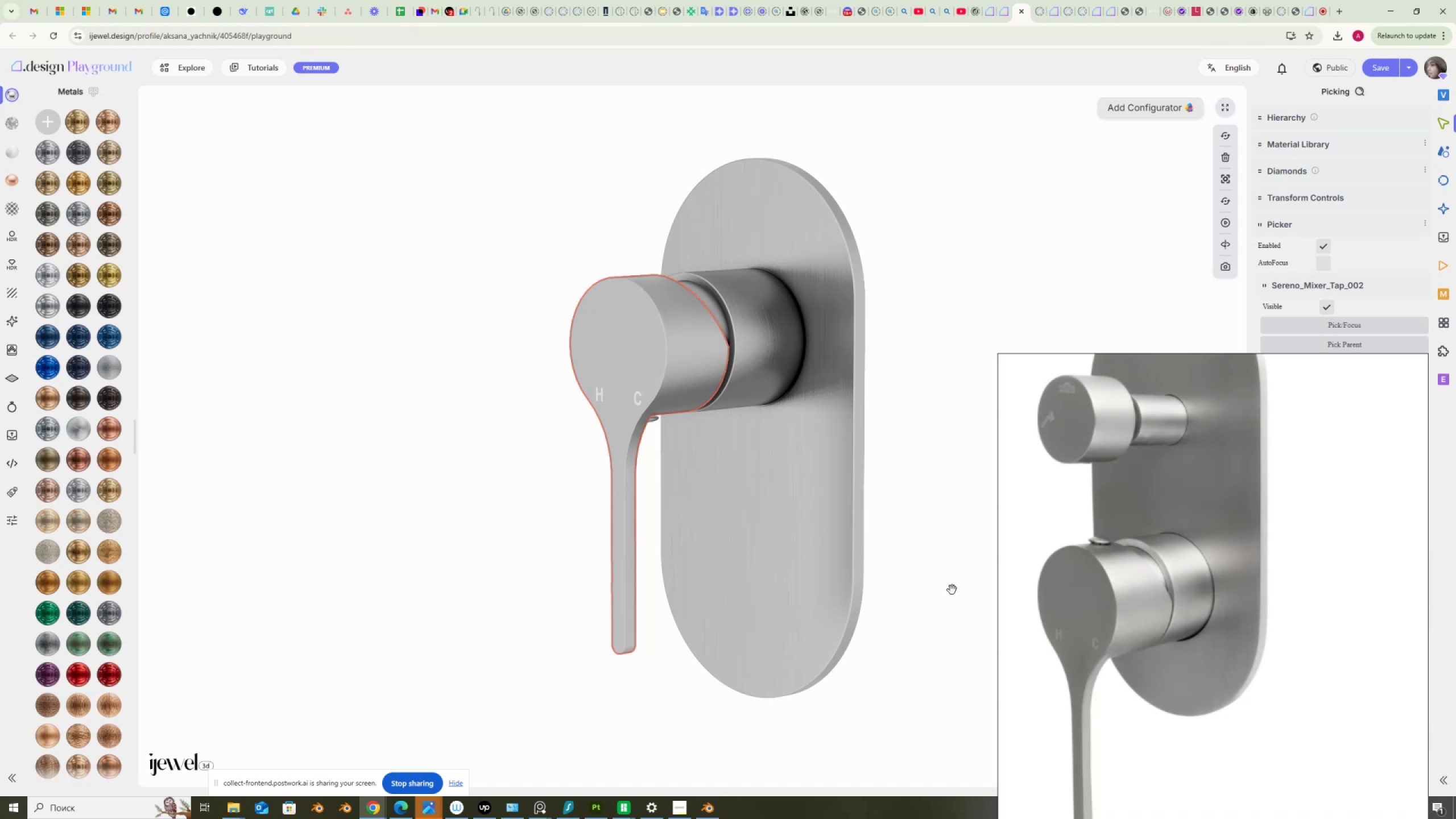 
left_click([958, 585])
 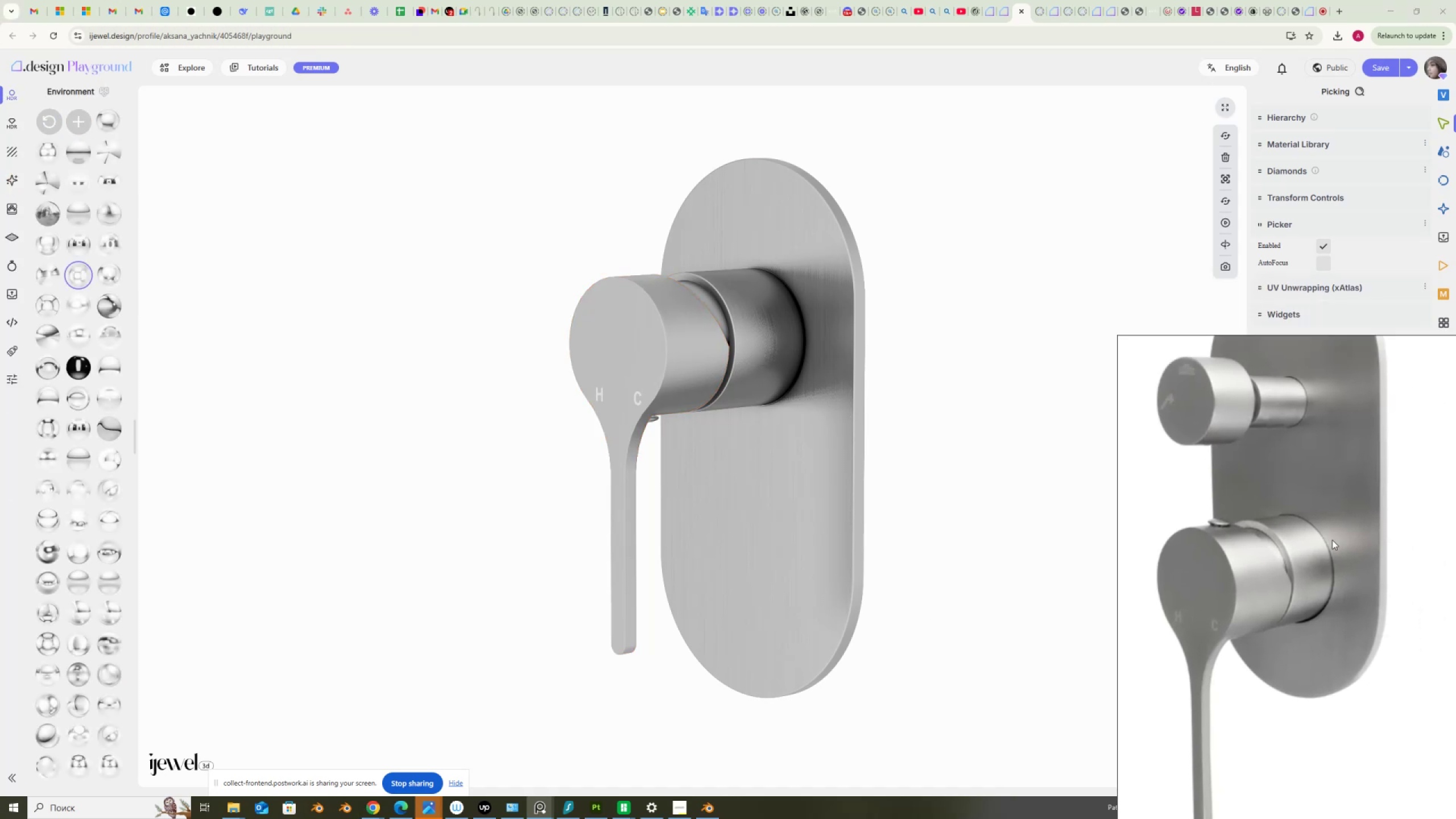 
scroll: coordinate [1378, 588], scroll_direction: down, amount: 1.0
 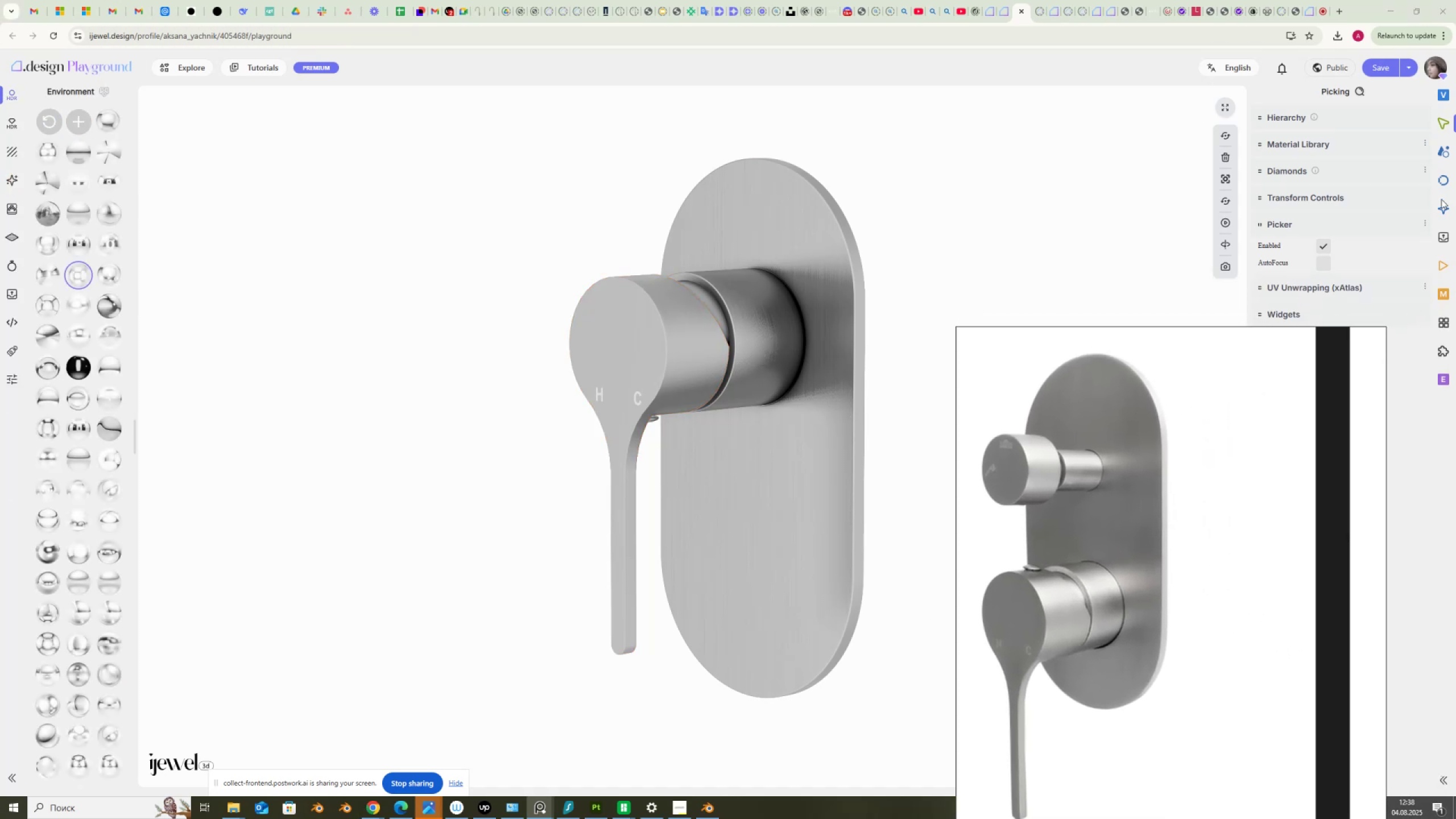 
left_click([1443, 148])
 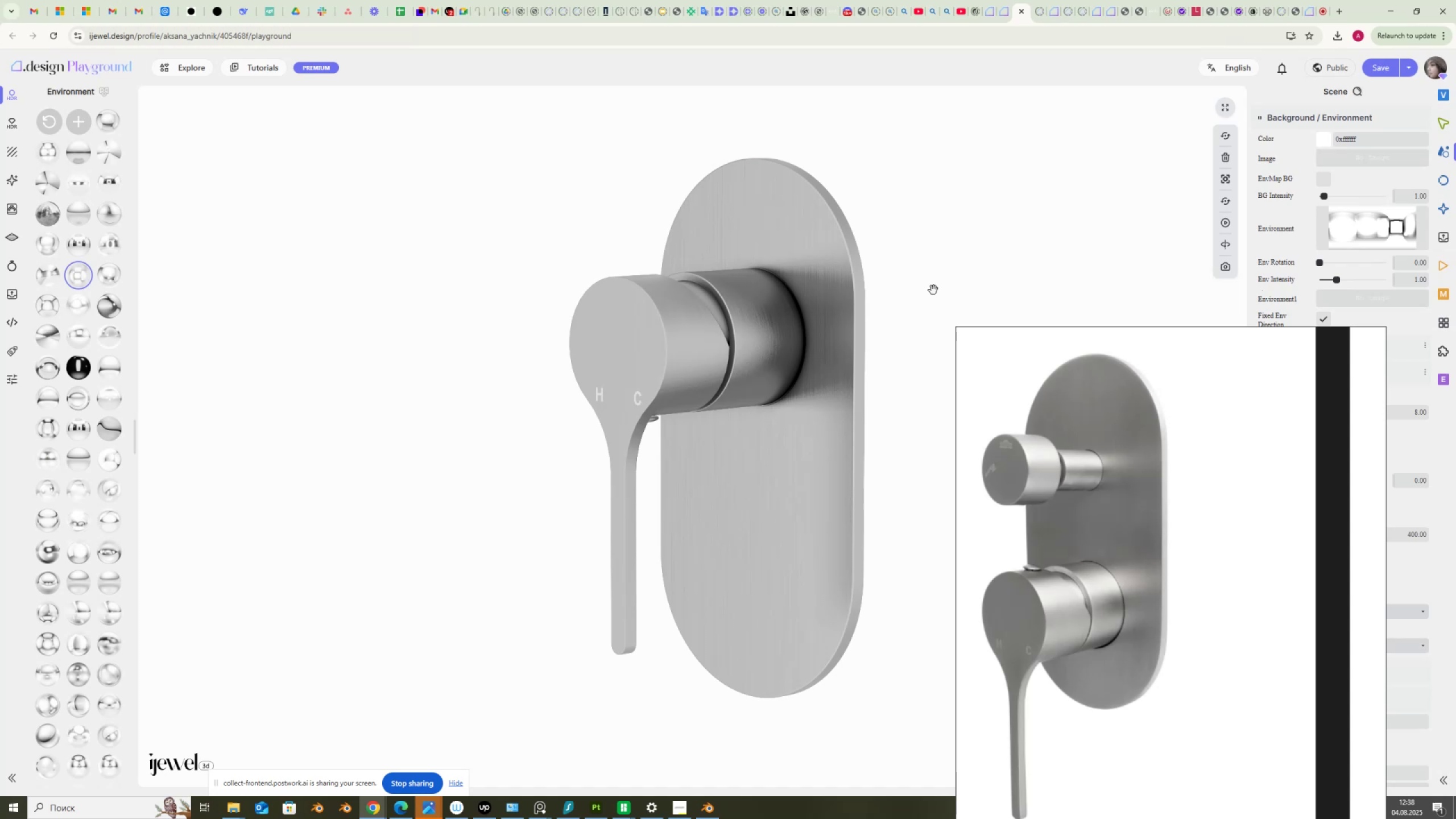 
hold_key(key=ShiftLeft, duration=1.53)
left_click_drag(start_coordinate=[936, 278], to_coordinate=[889, 281])
 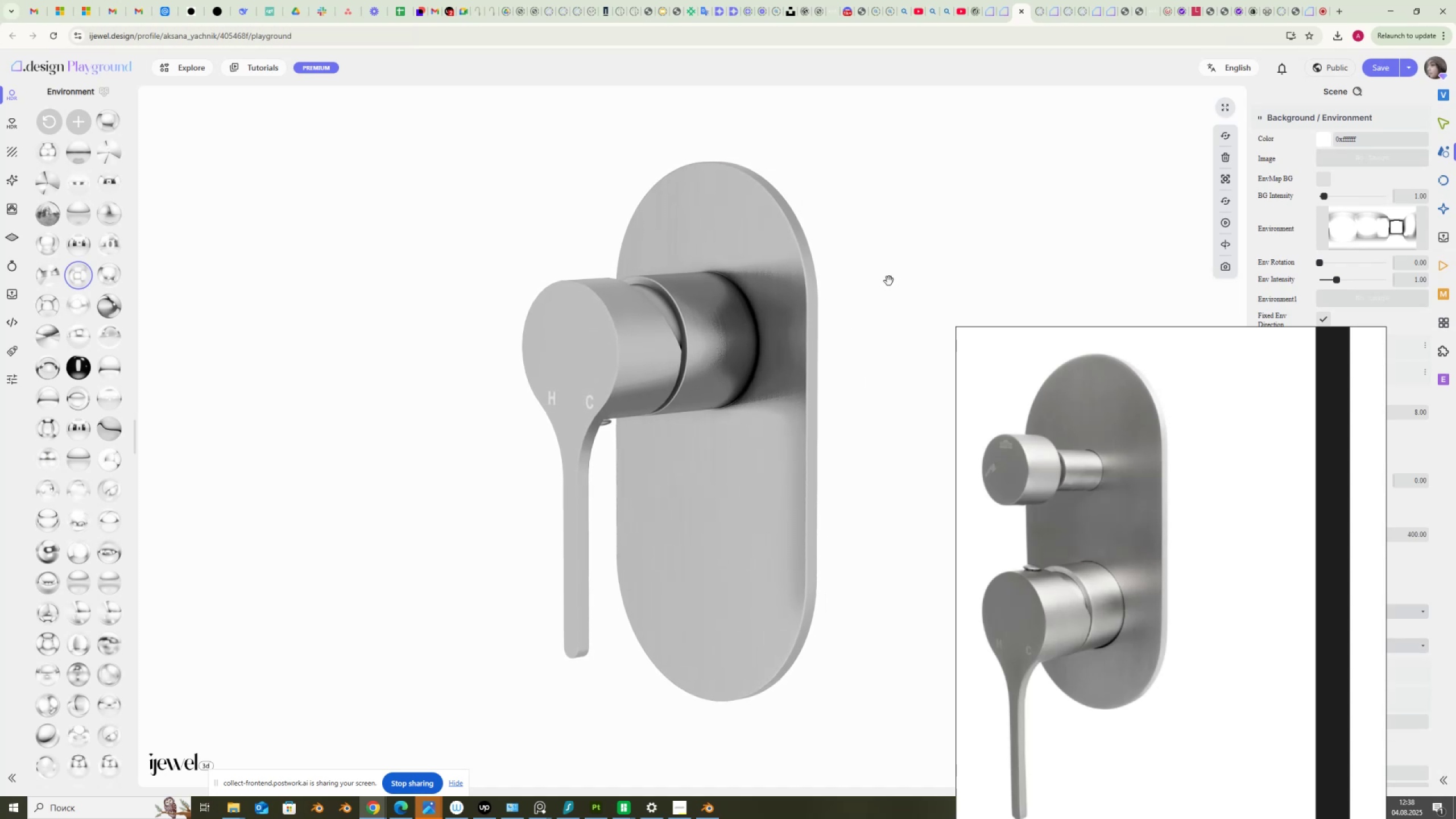 
hold_key(key=ShiftLeft, duration=0.96)
 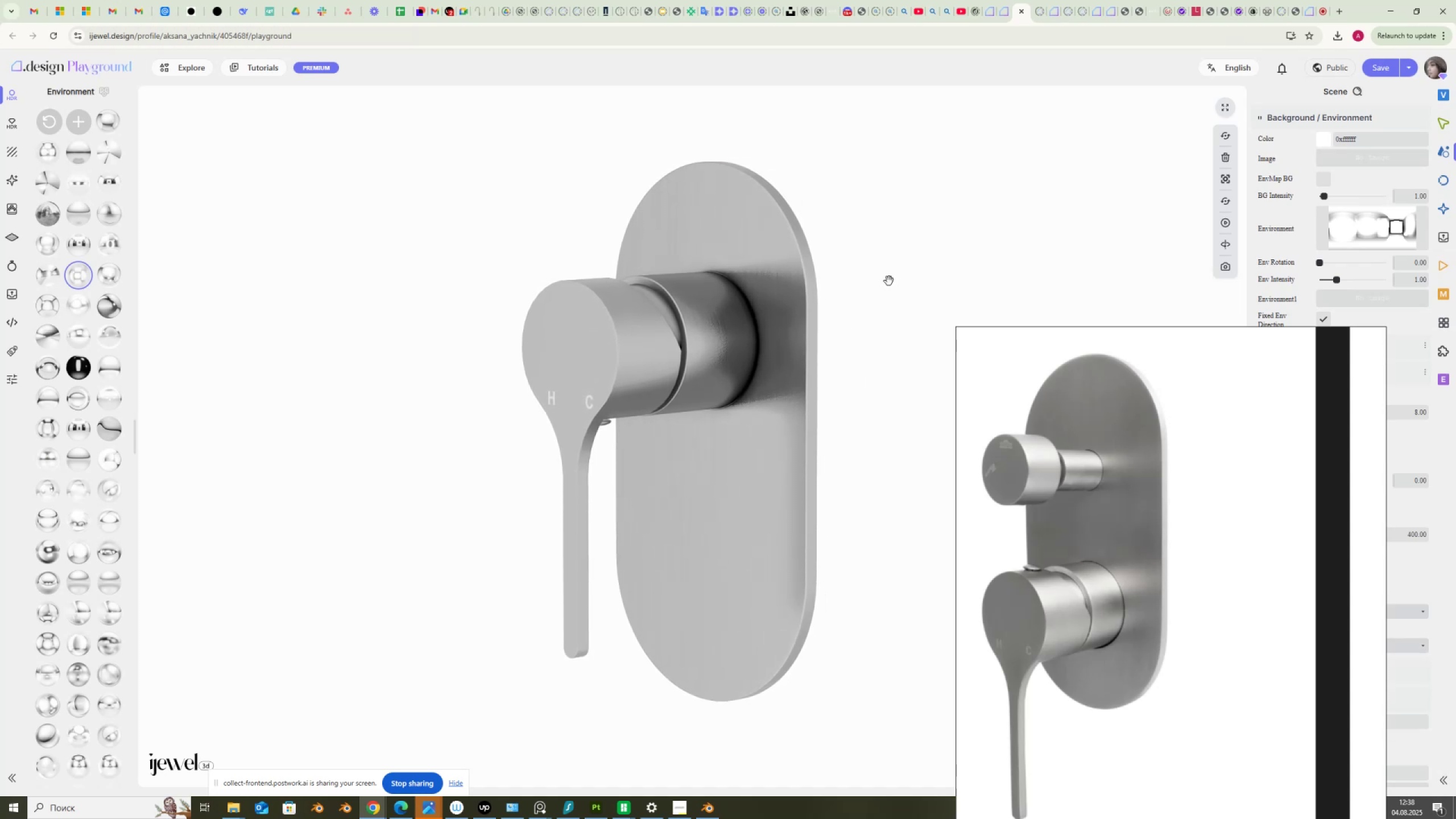 
scroll: coordinate [889, 281], scroll_direction: up, amount: 1.0
 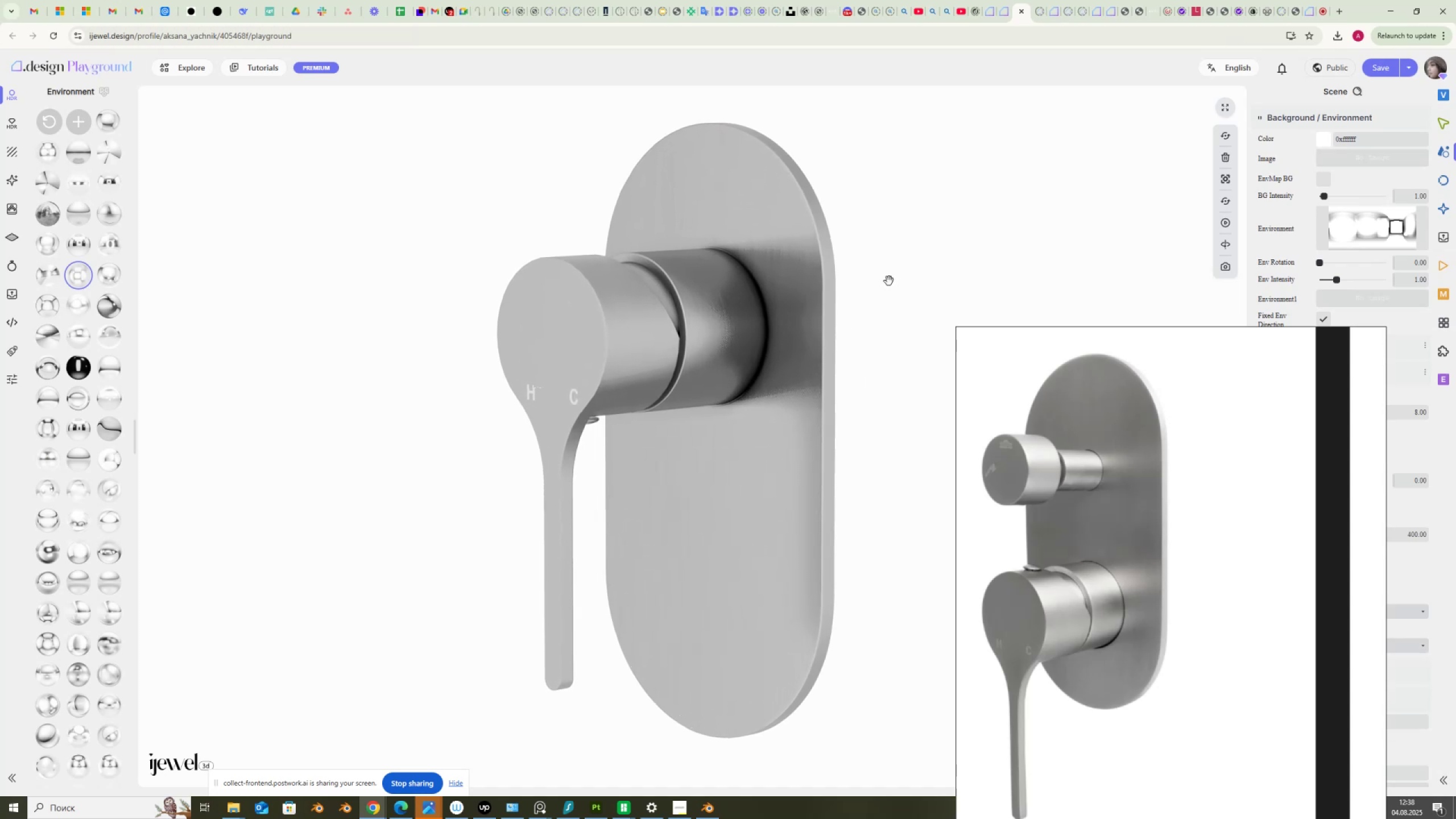 
hold_key(key=ShiftLeft, duration=1.45)
left_click_drag(start_coordinate=[907, 285], to_coordinate=[905, 295])
 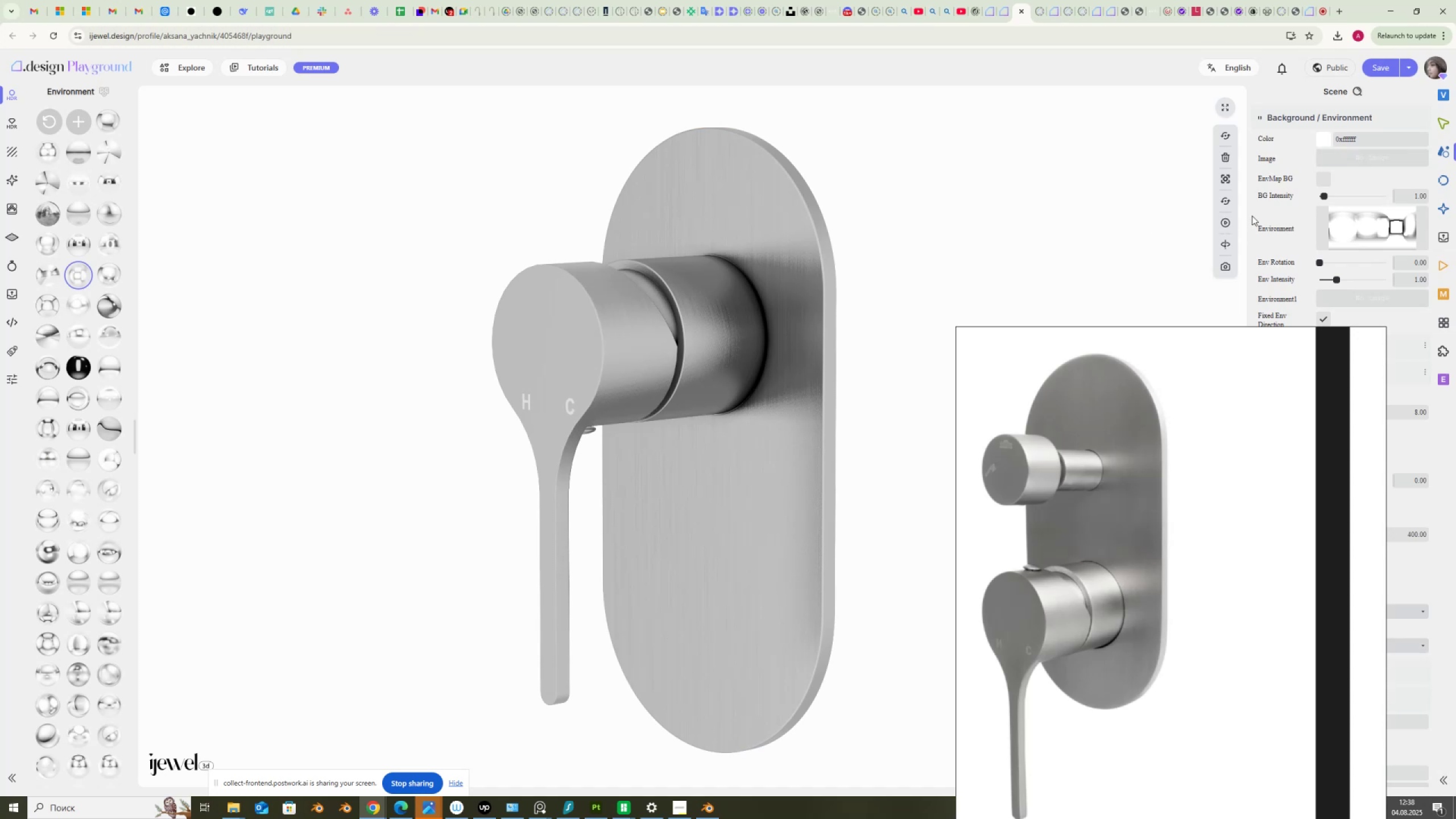 
wait(8.4)
 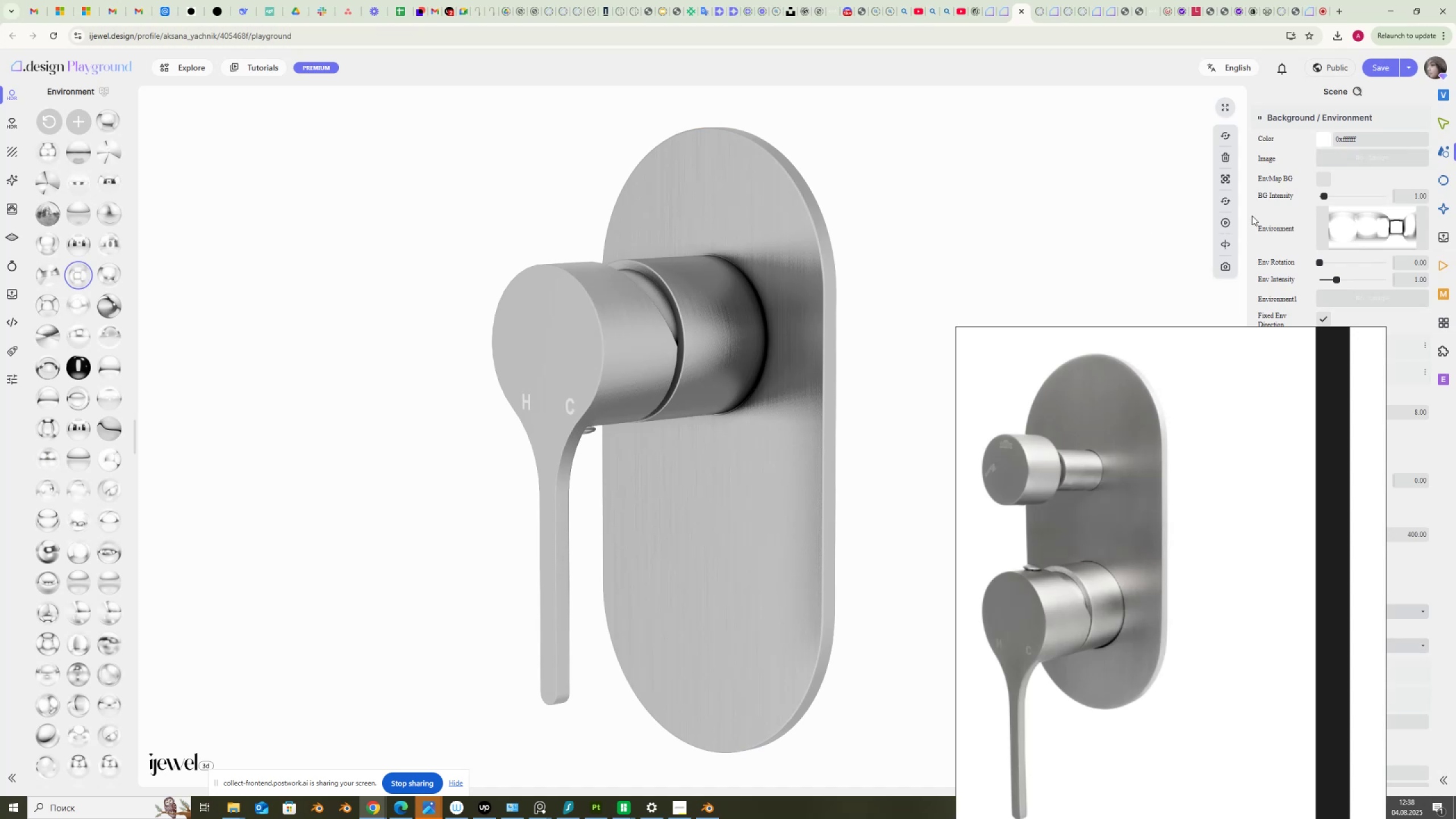 
left_click_drag(start_coordinate=[1321, 263], to_coordinate=[1286, 271])
 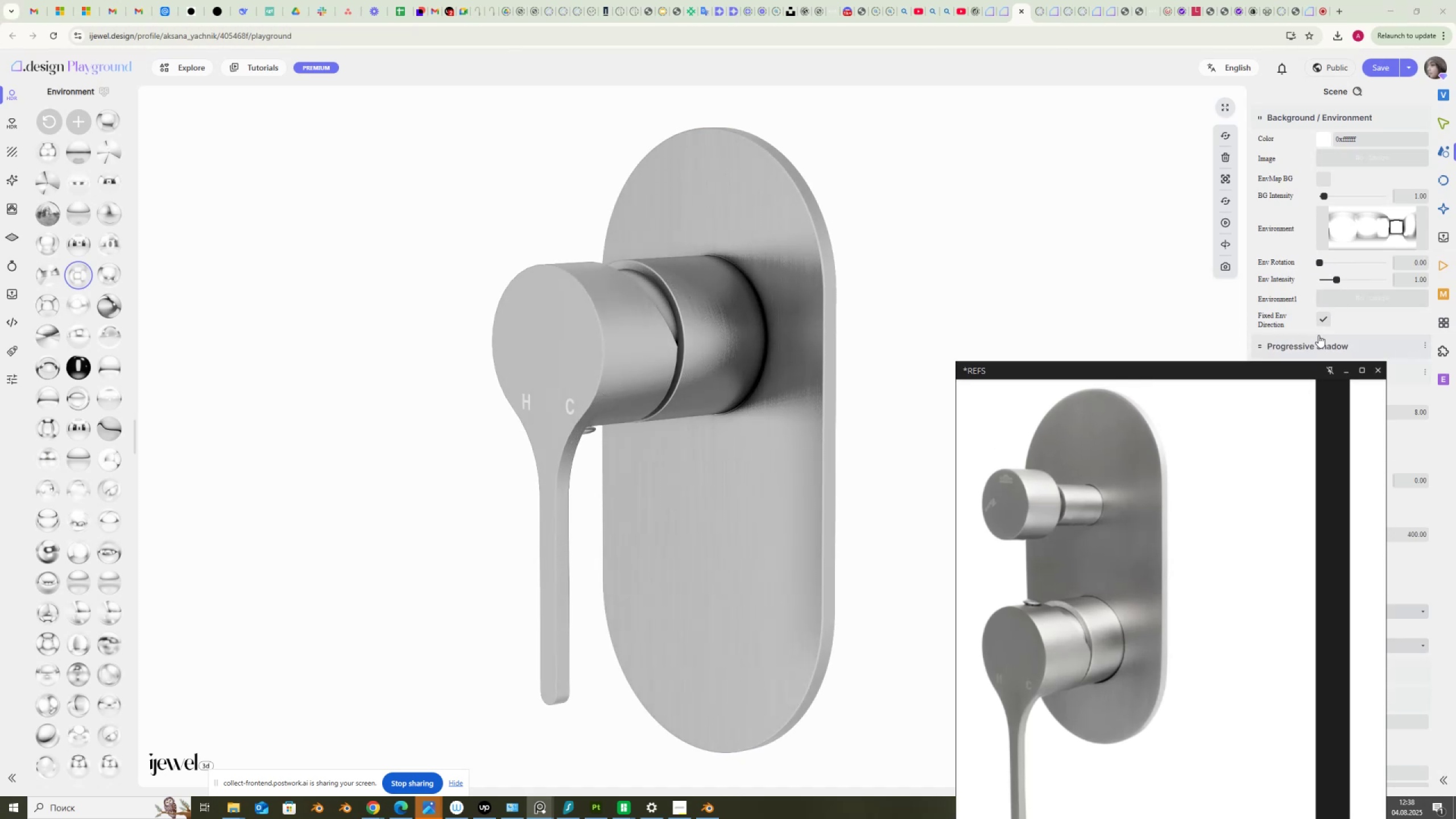 
left_click([1321, 318])
 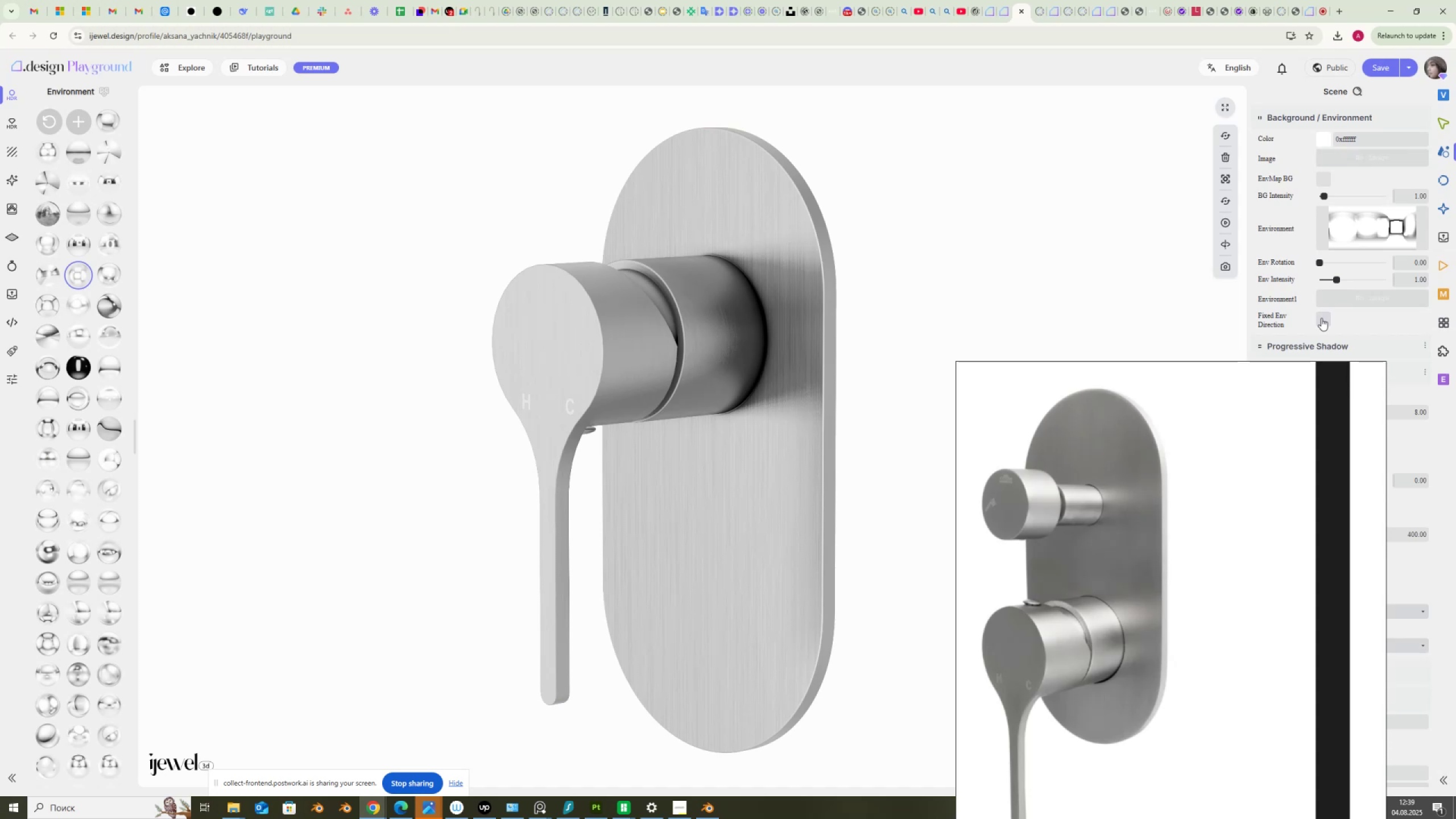 
wait(16.64)
 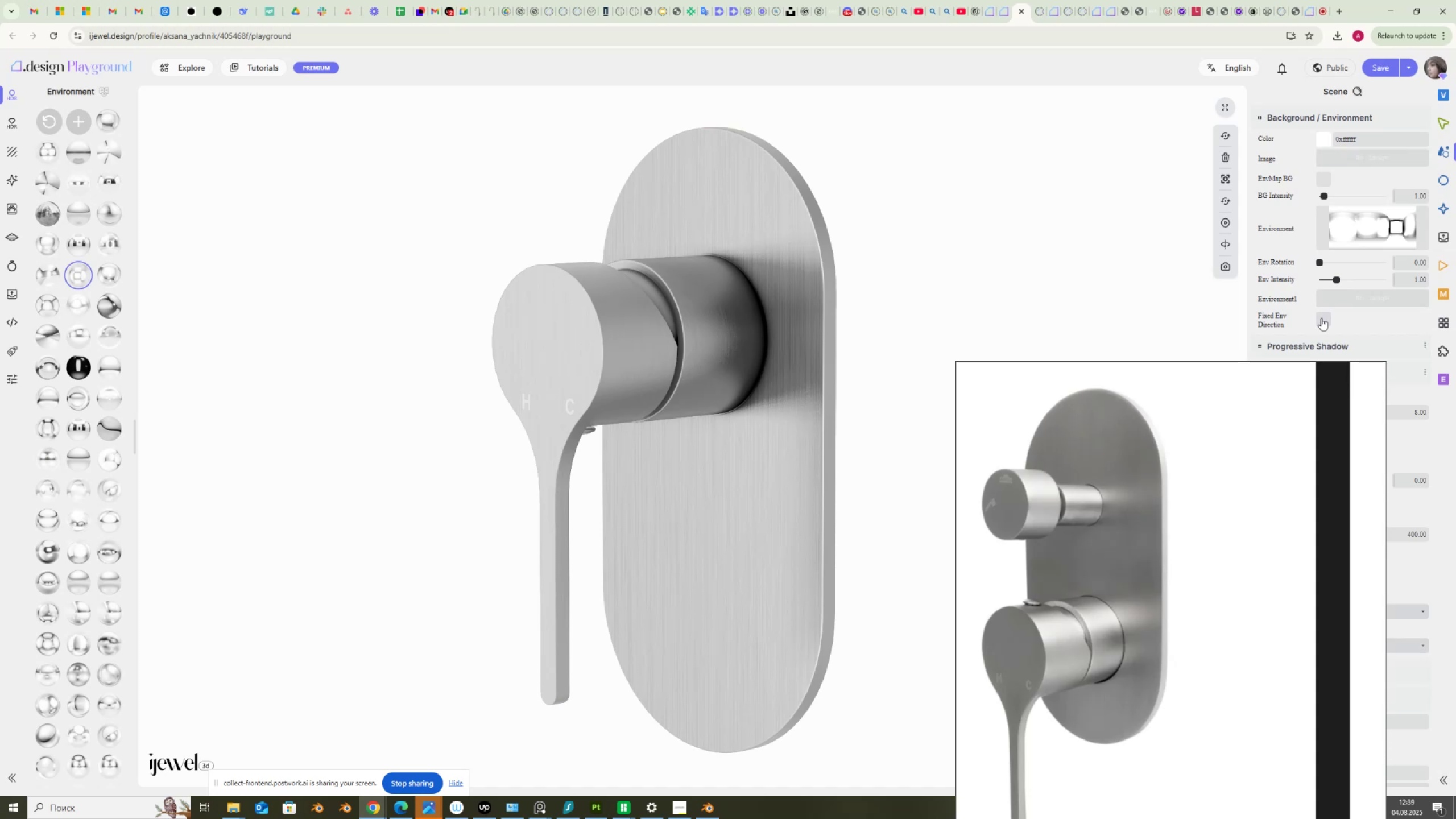 
left_click_drag(start_coordinate=[1326, 264], to_coordinate=[1326, 289])
 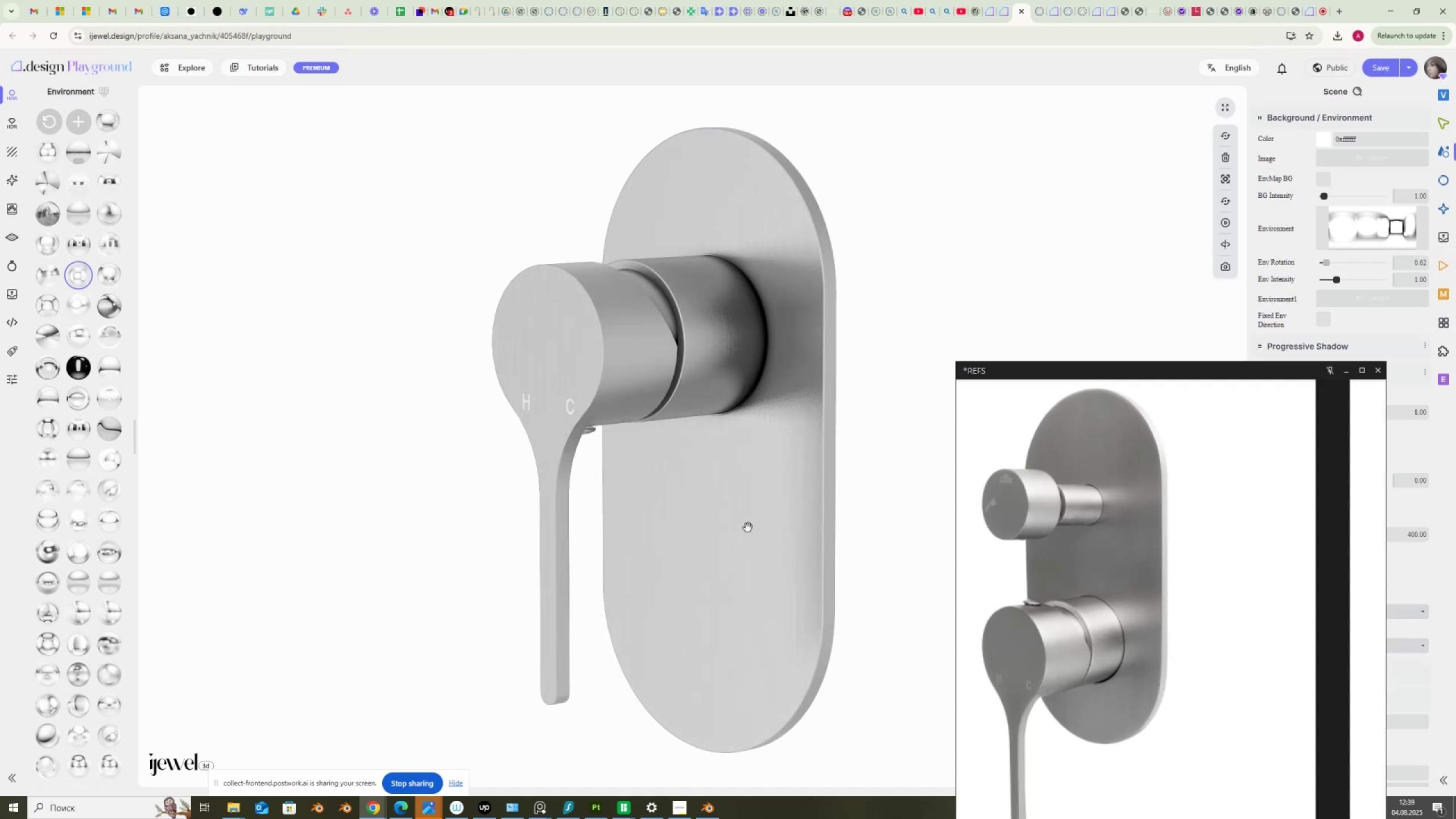 
left_click([735, 544])
 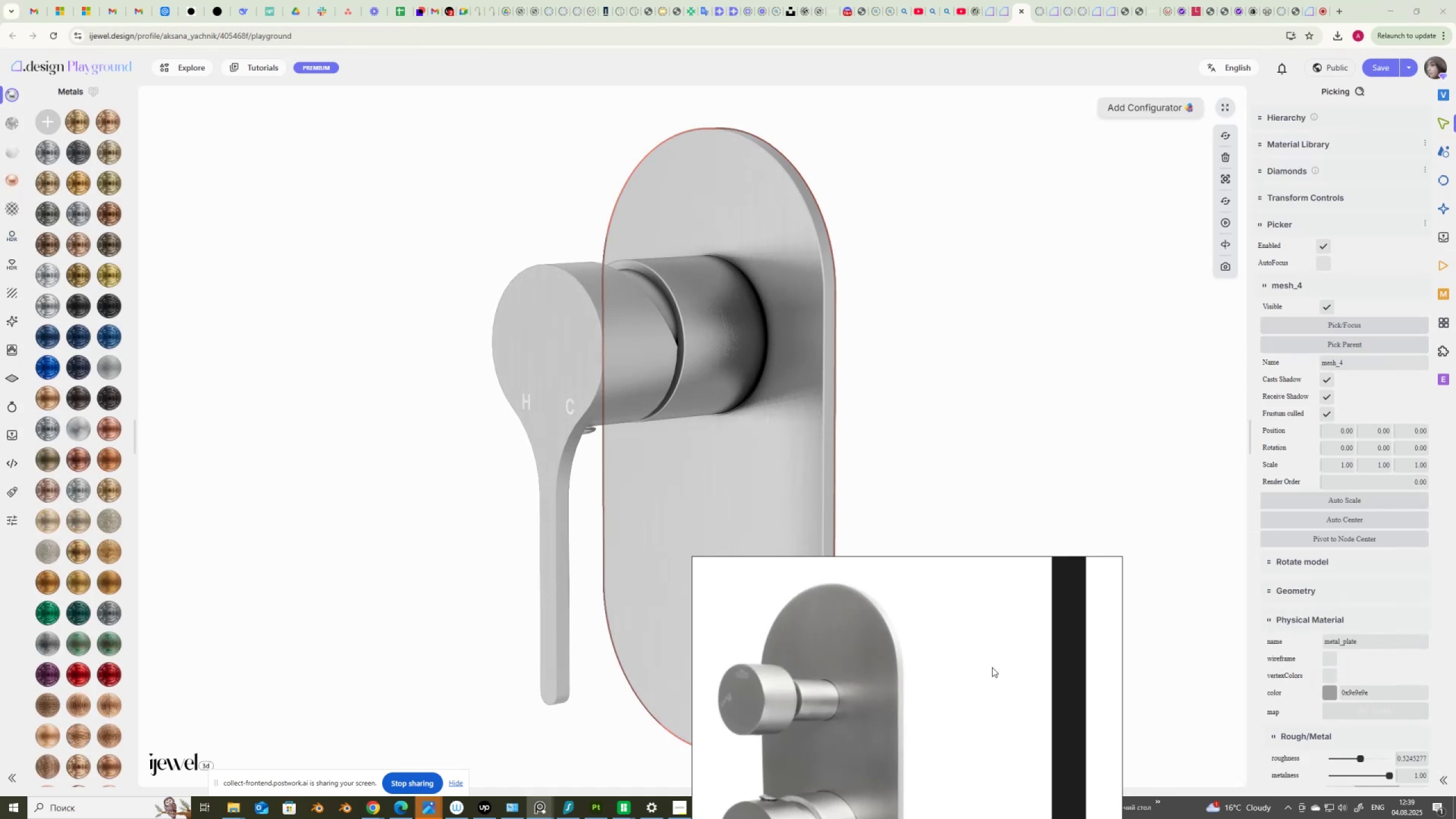 
scroll: coordinate [1382, 685], scroll_direction: down, amount: 6.0
 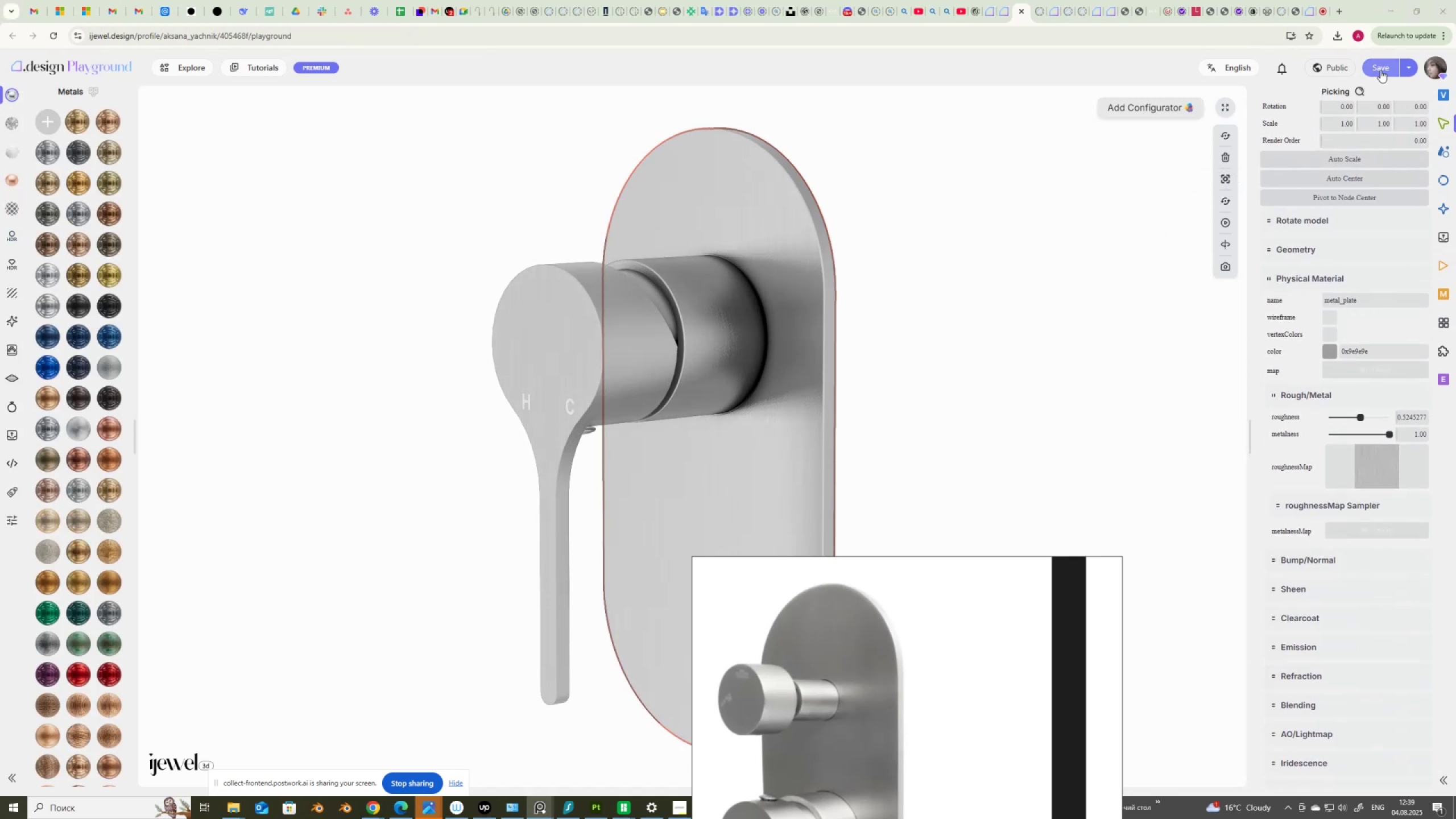 
left_click([1380, 70])
 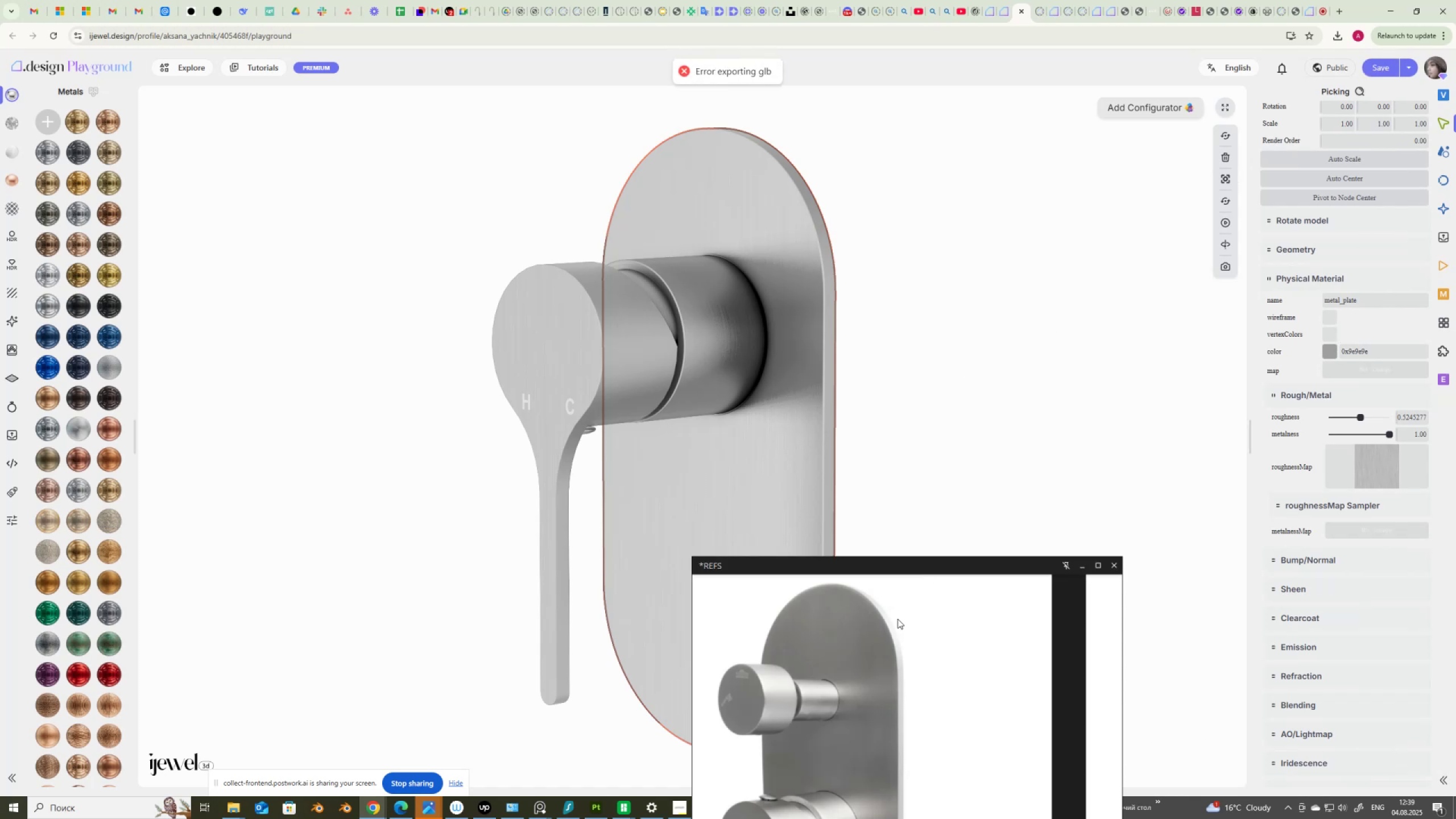 
left_click([946, 454])
 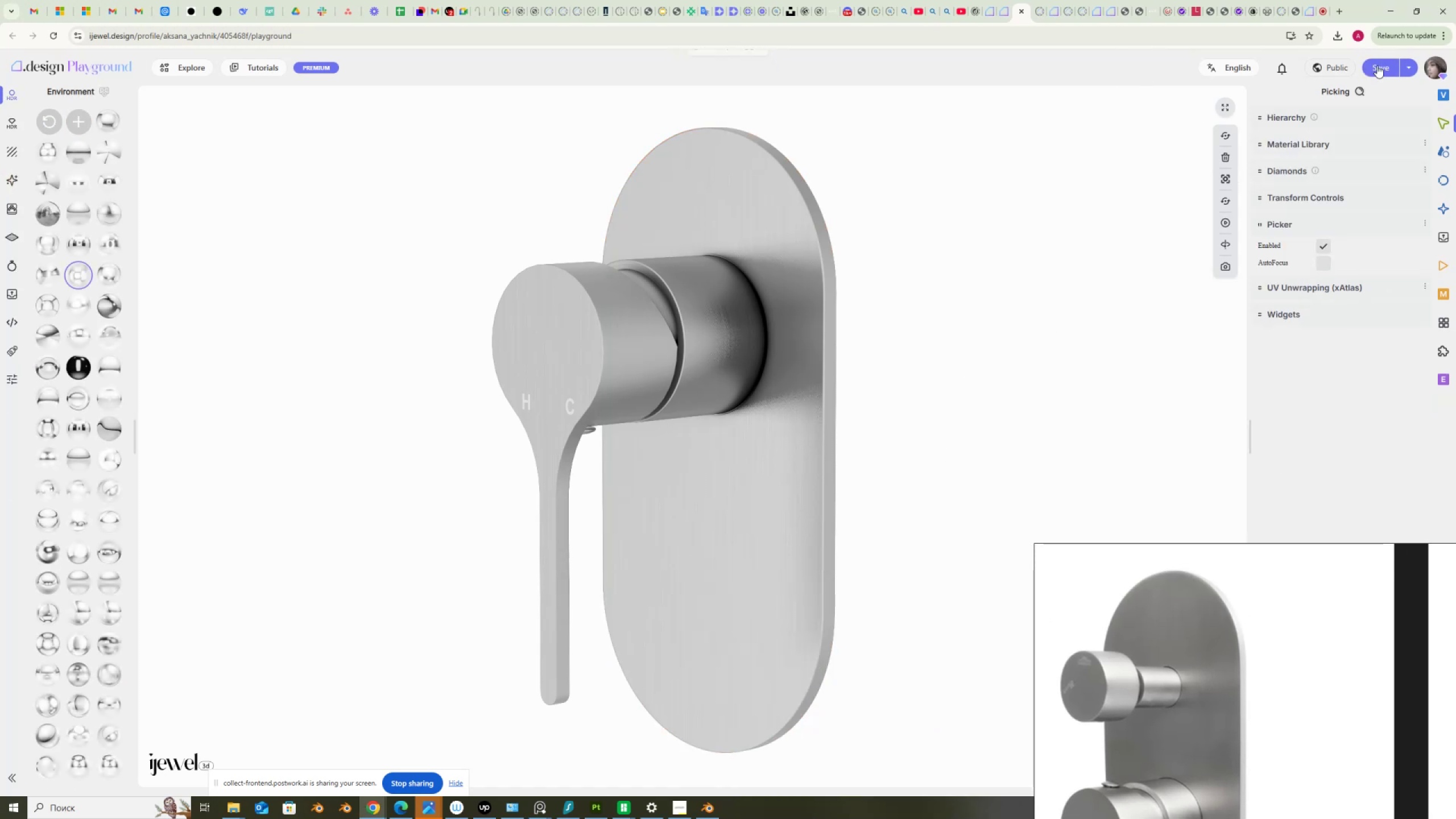 
left_click([1380, 69])
 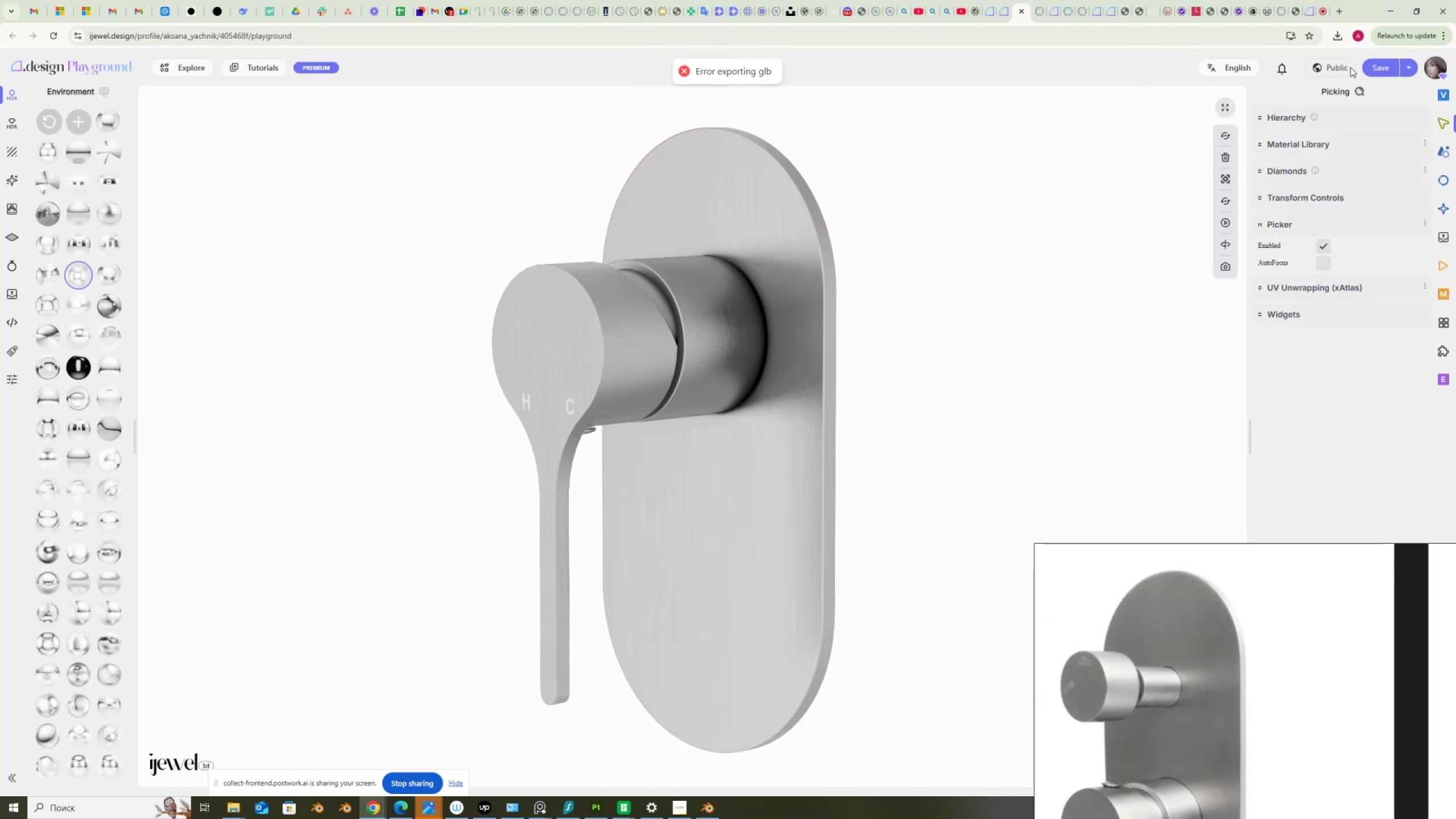 
mouse_move([1036, 14])
 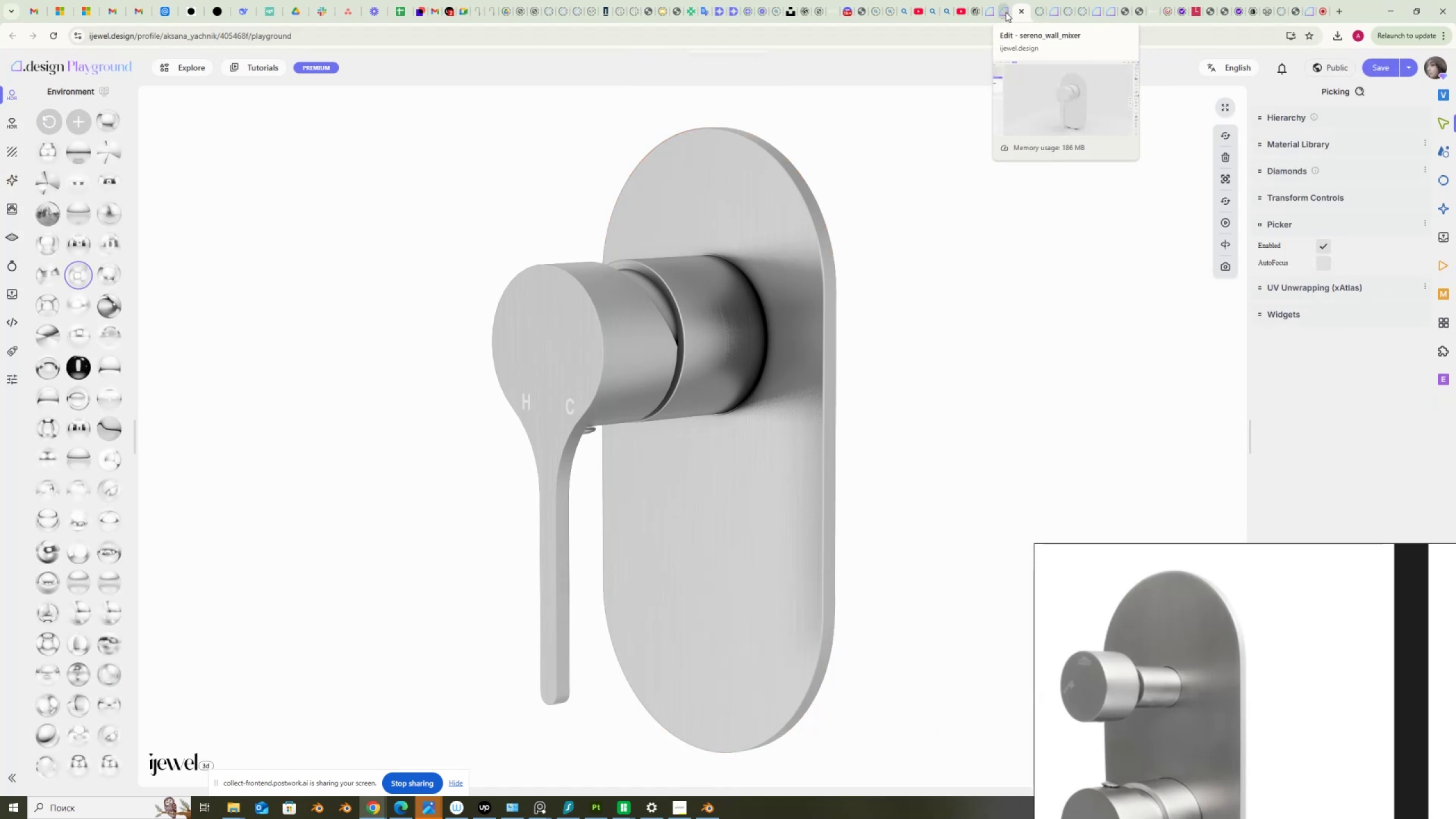 
left_click([1003, 12])
 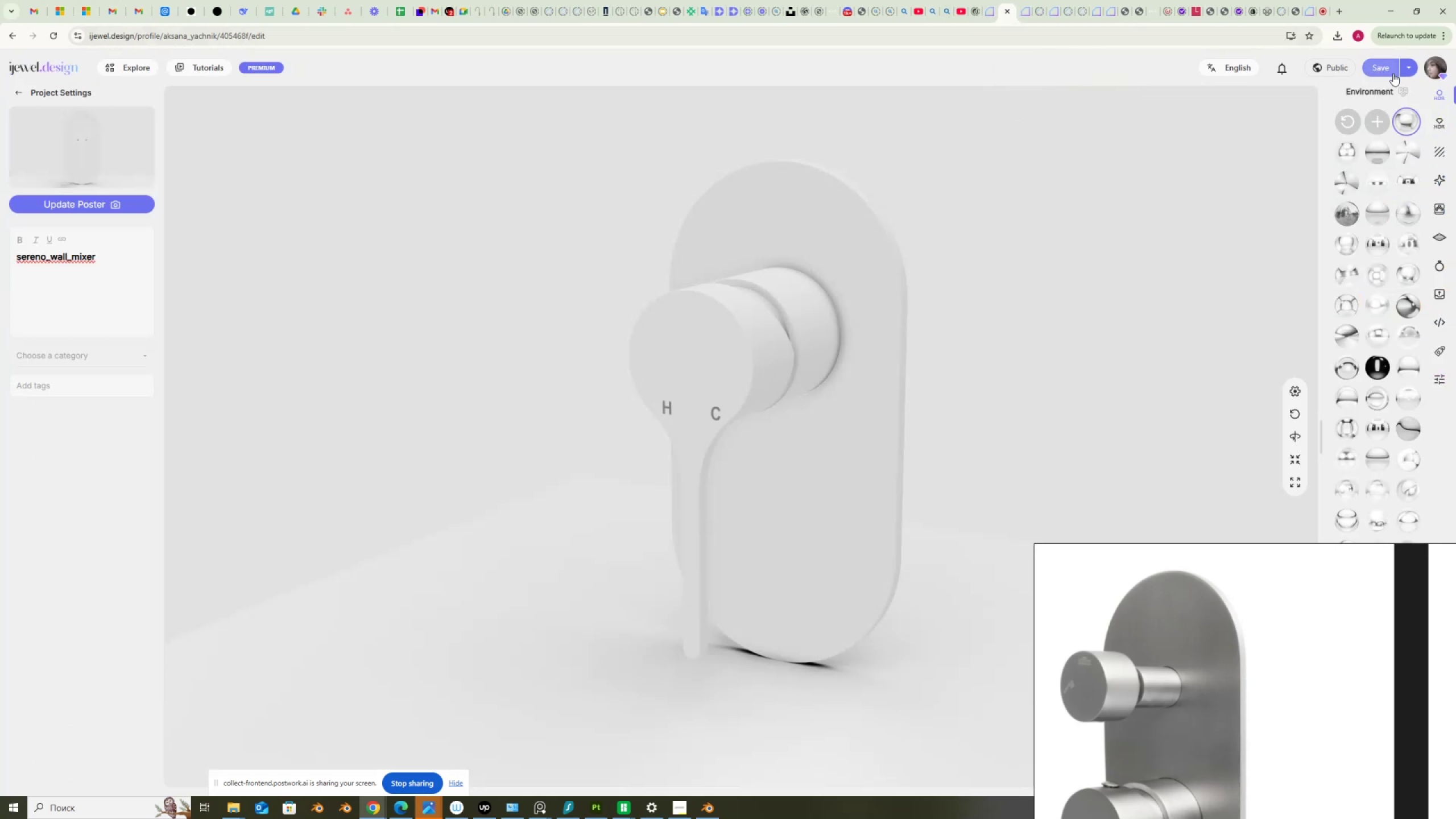 
left_click([1408, 68])
 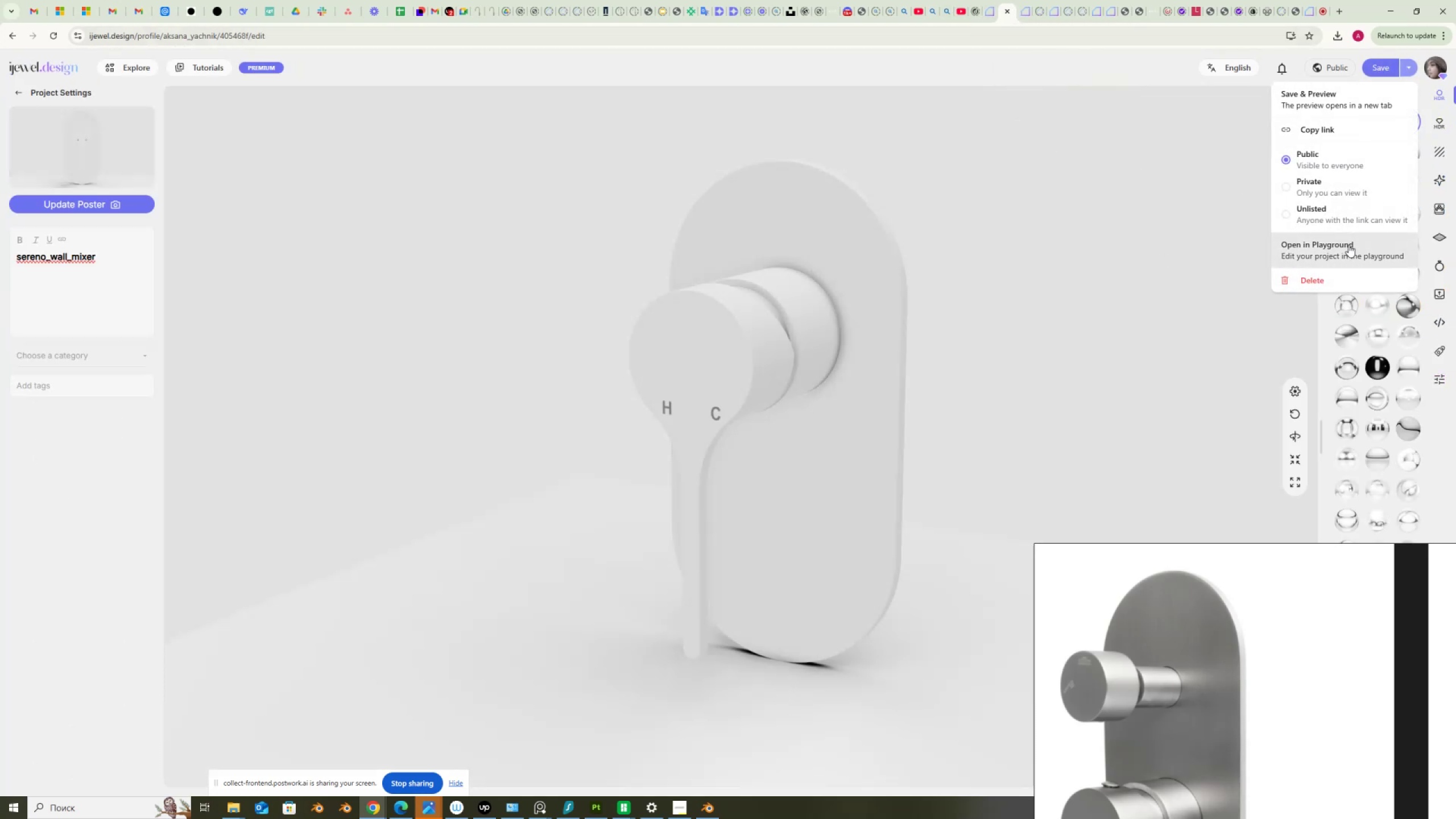 
left_click([1349, 245])
 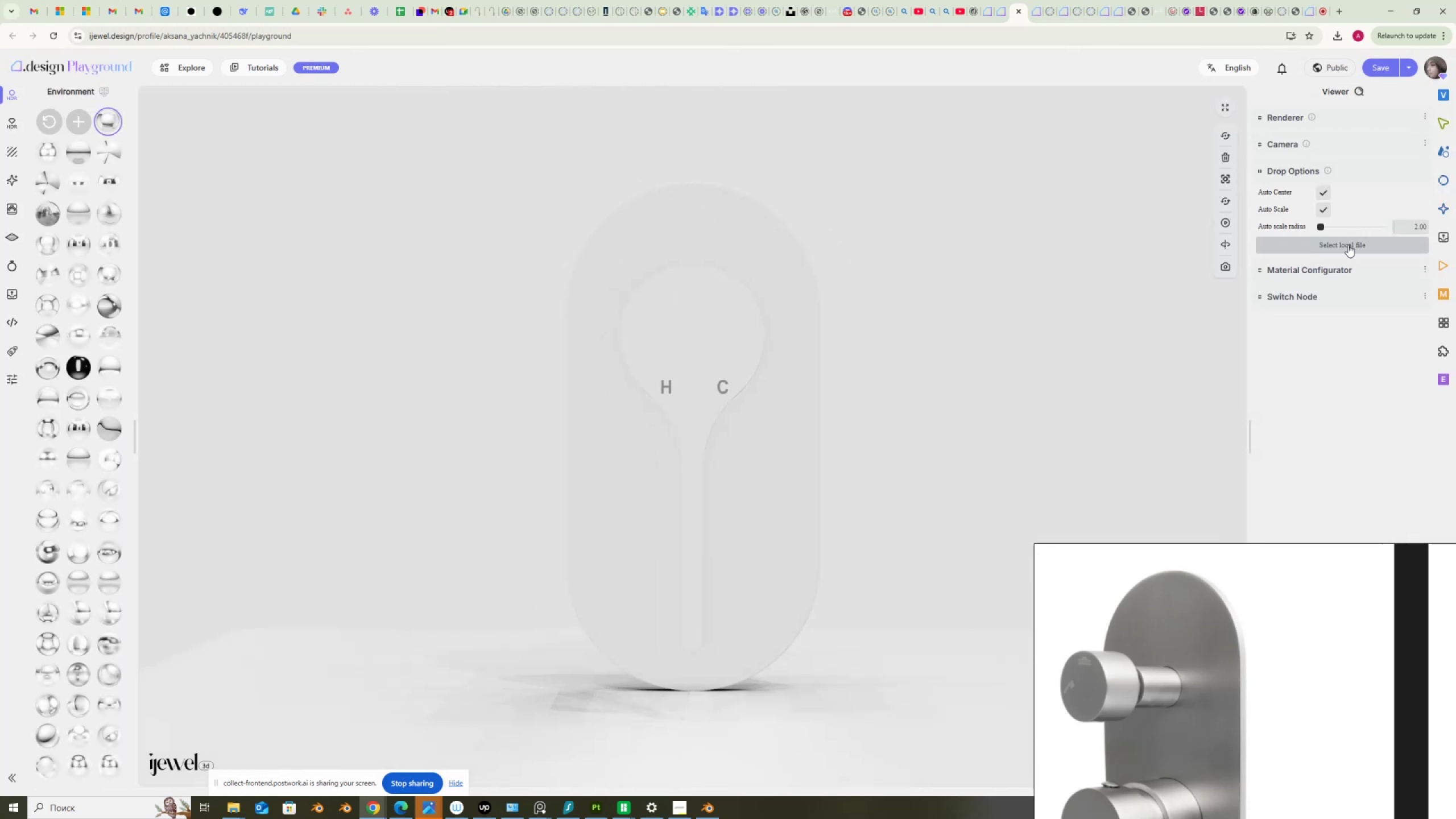 
wait(10.69)
 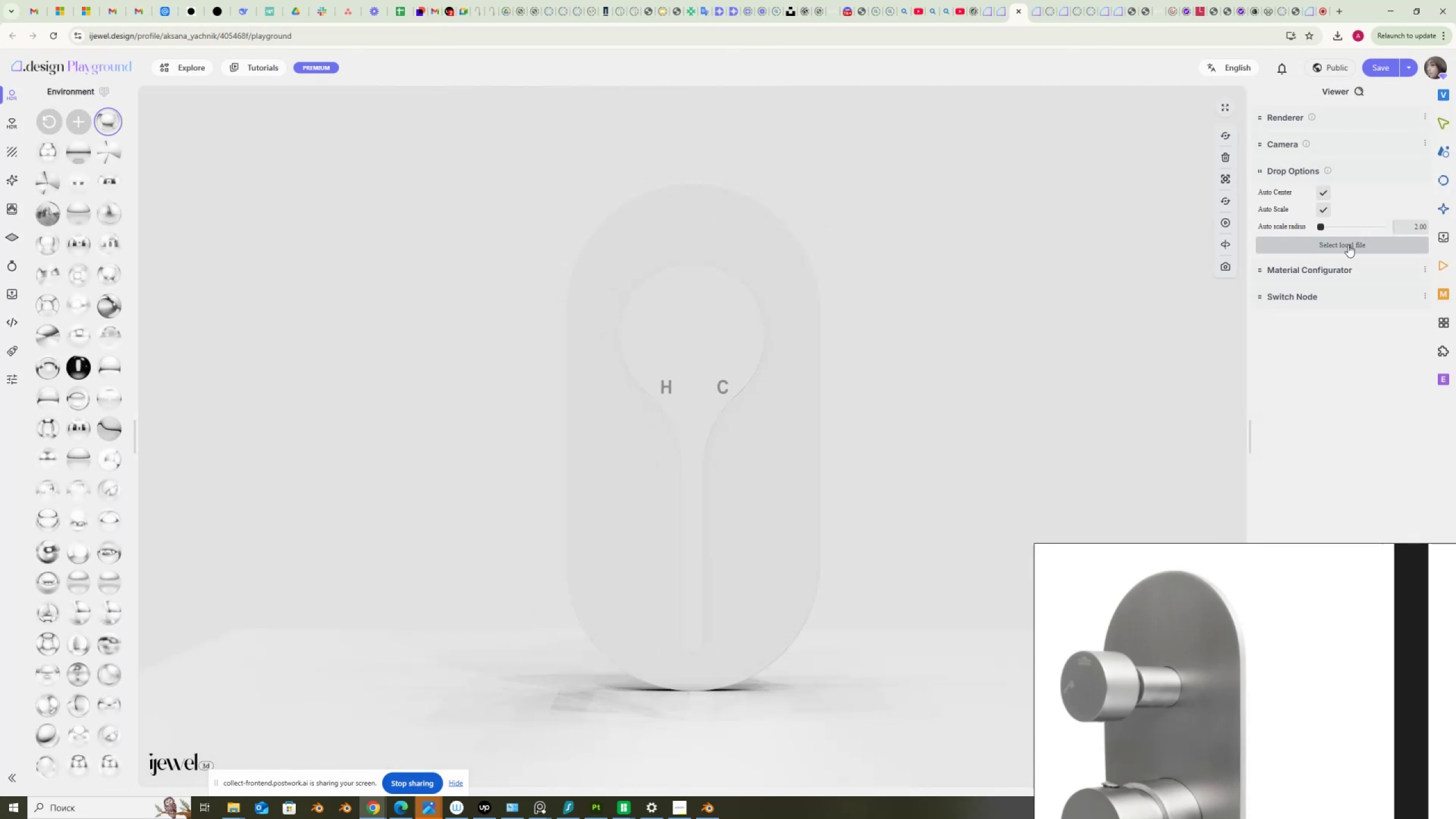 
left_click([76, 332])
 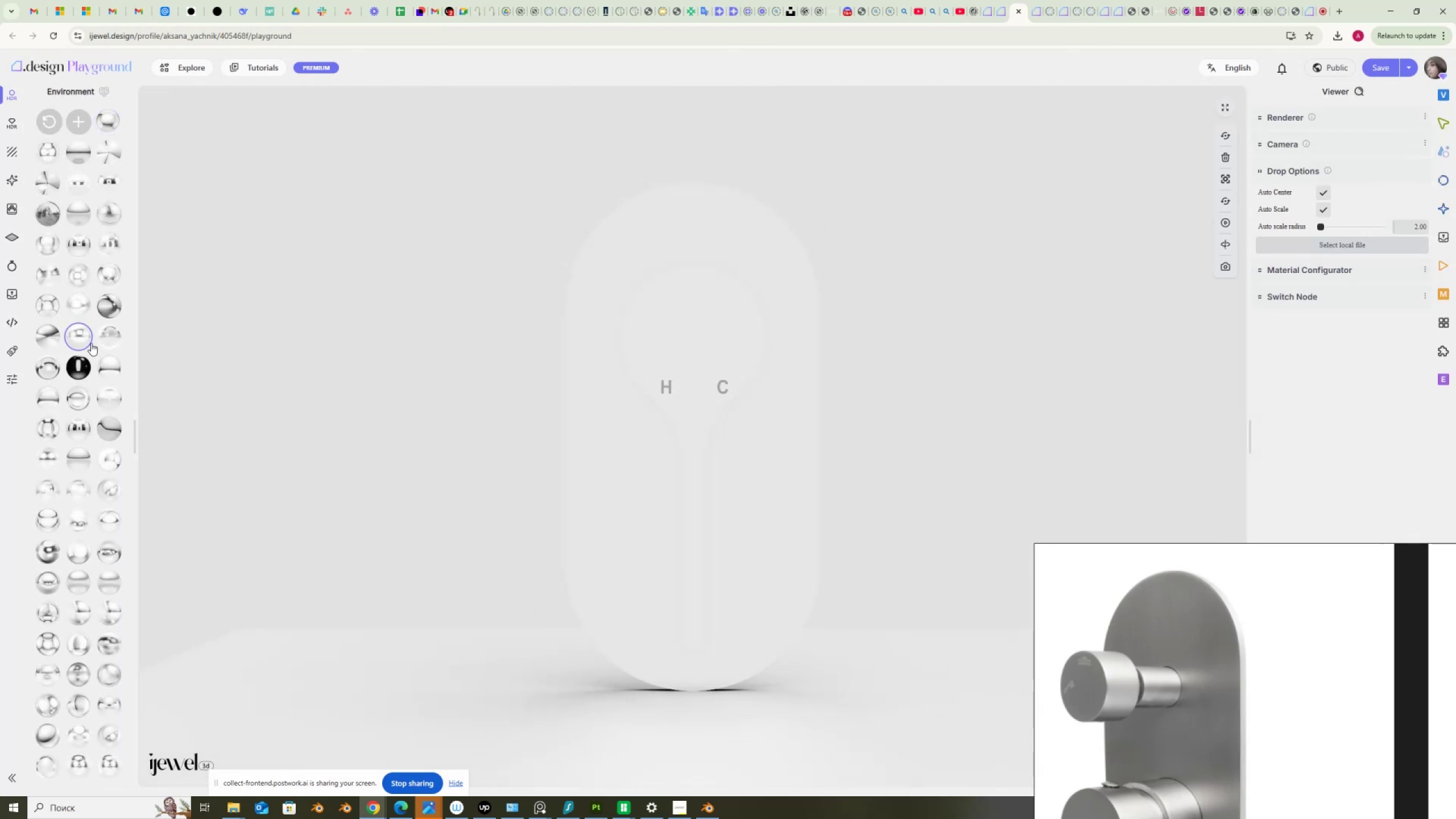 
left_click([82, 303])
 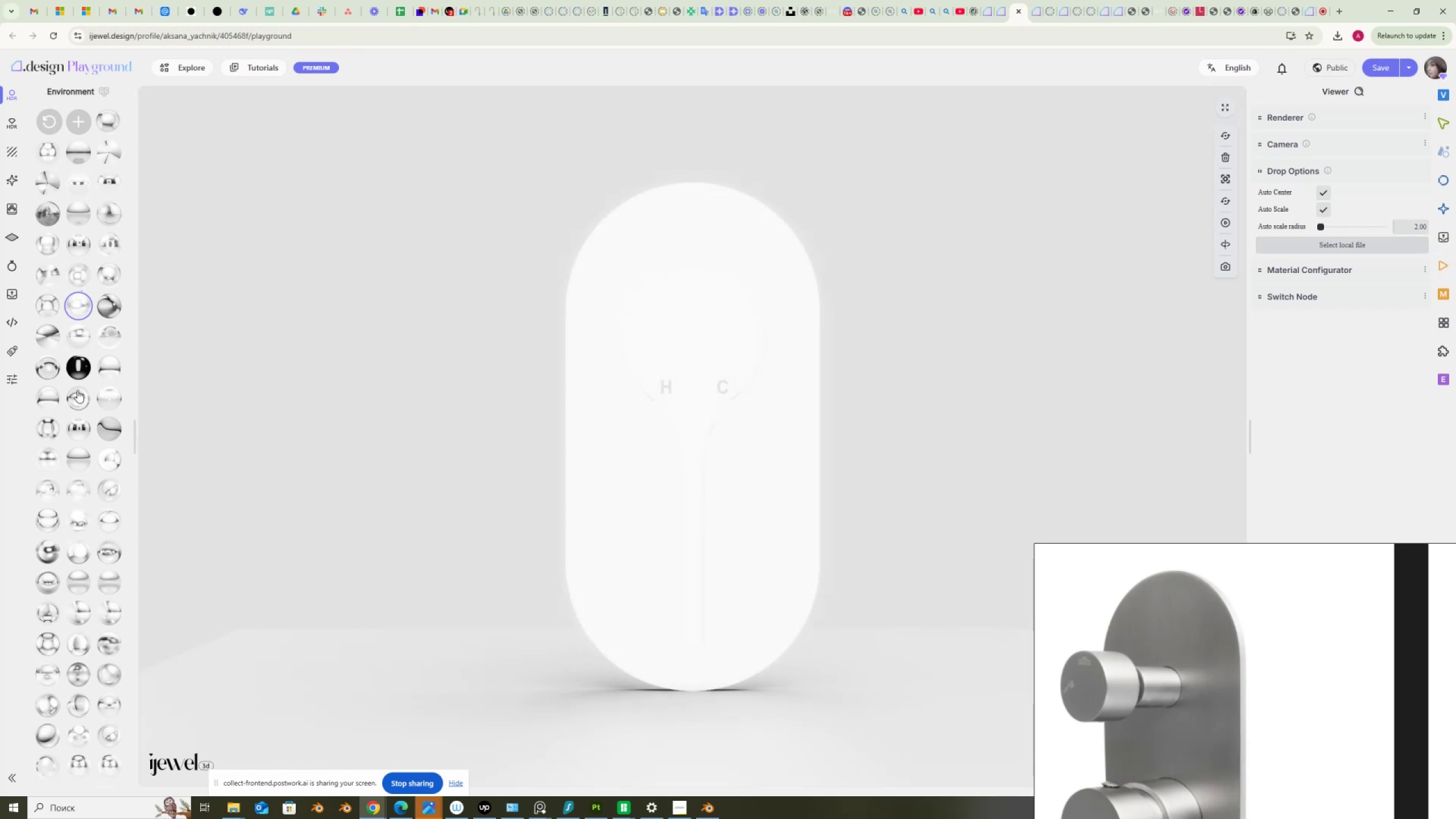 
left_click([77, 391])
 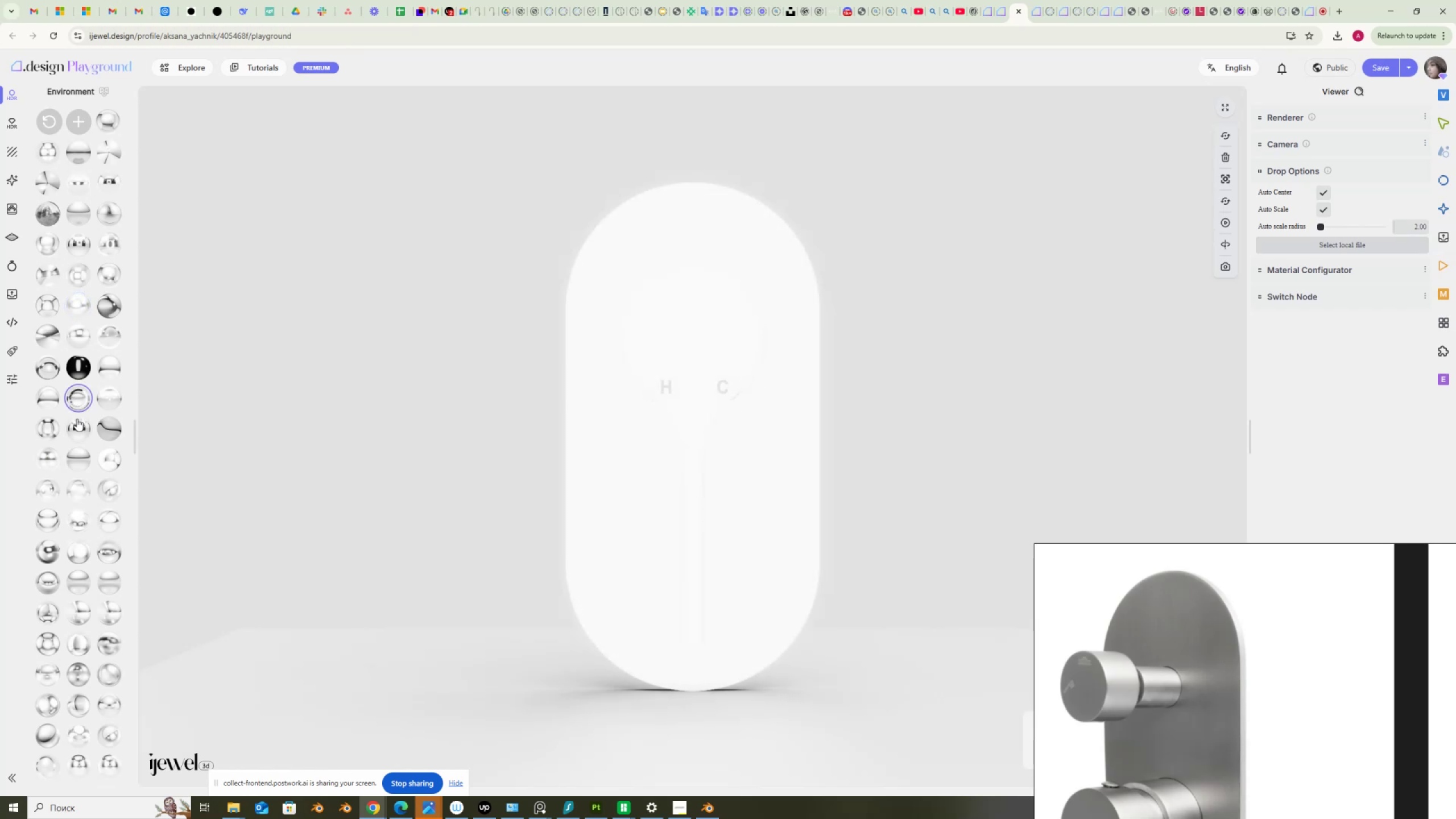 
mouse_move([73, 433])
 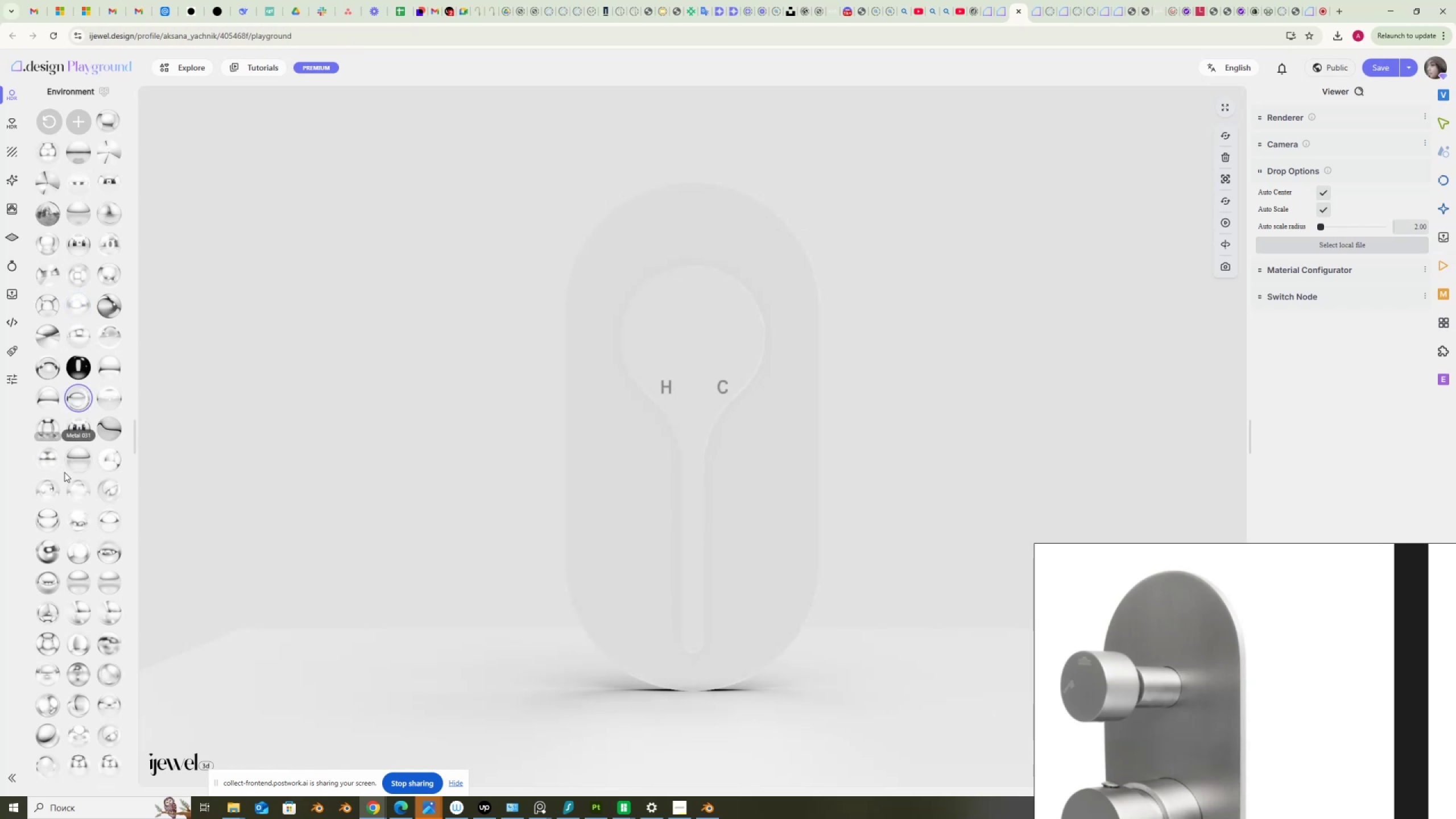 
left_click([105, 487])
 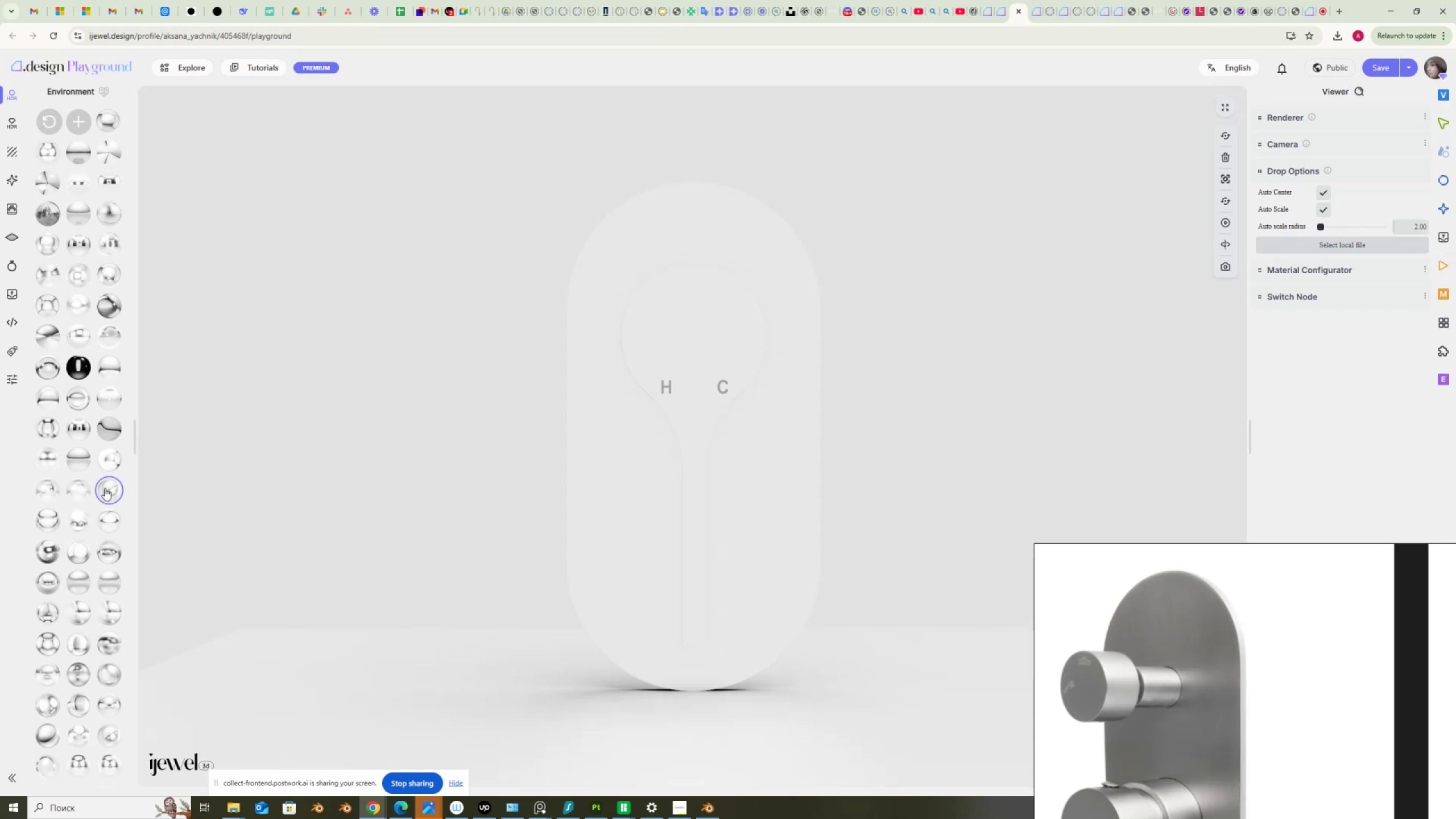 
left_click([109, 548])
 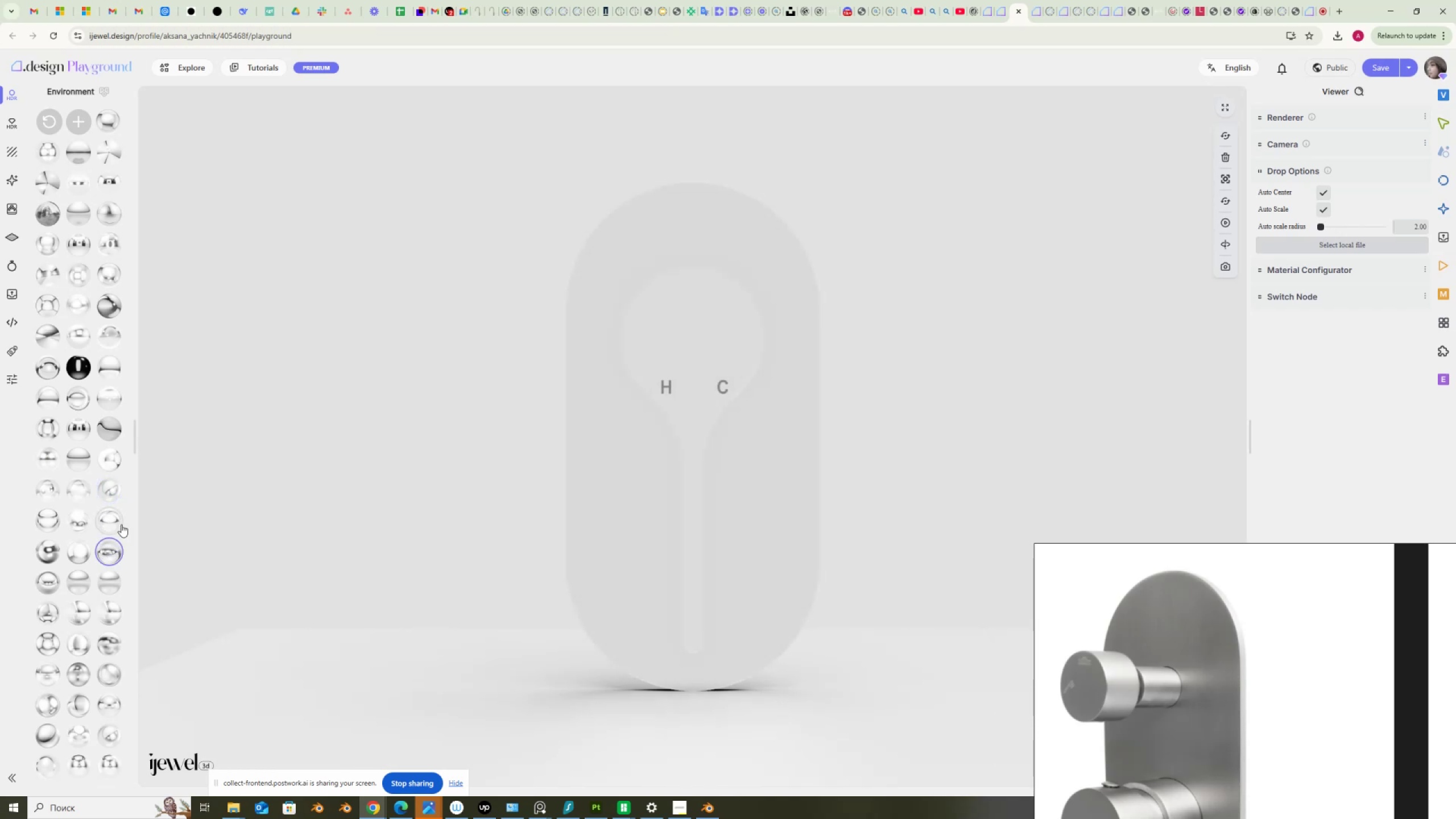 
left_click([44, 581])
 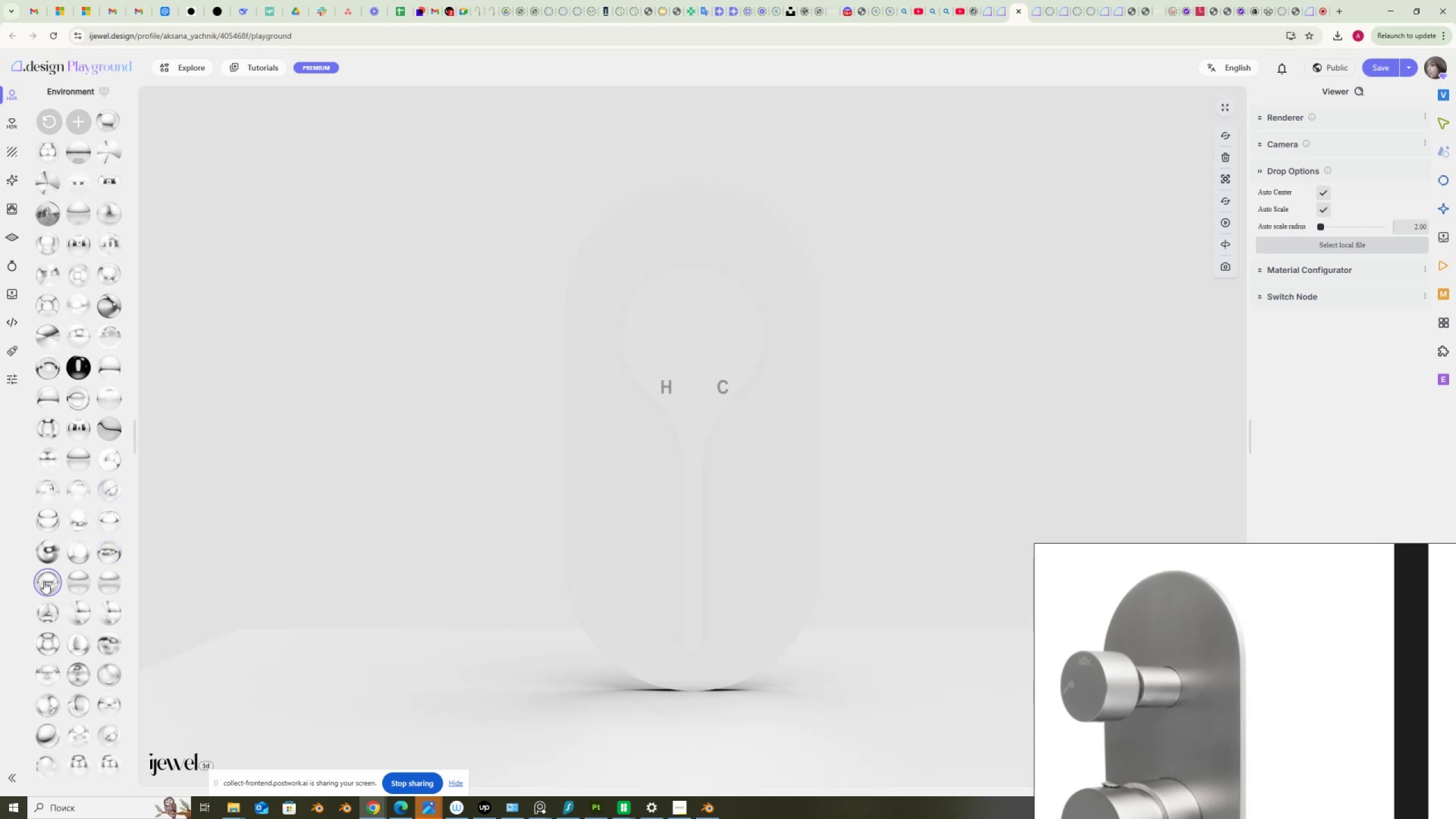 
mouse_move([124, 619])
 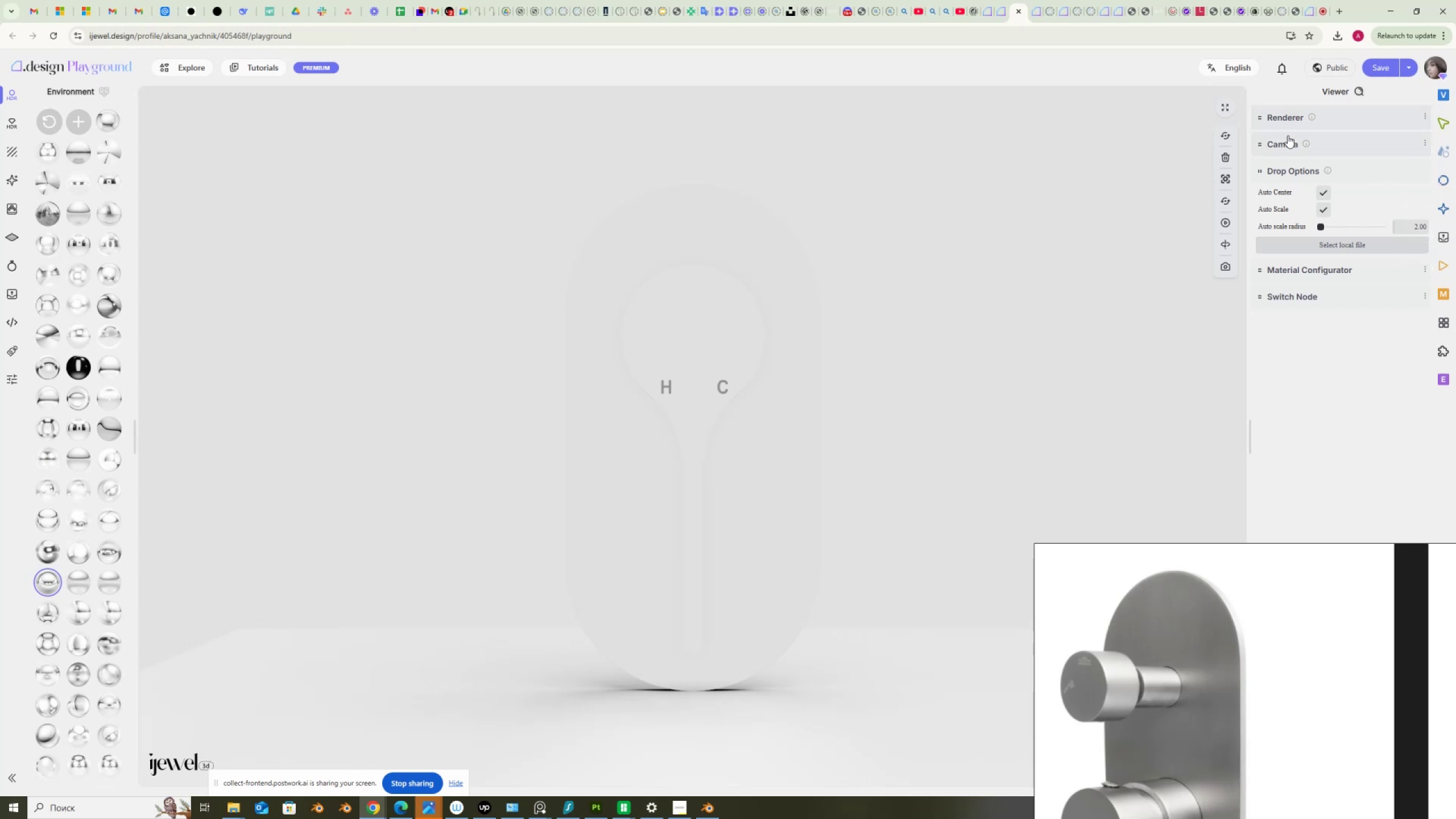 
wait(5.88)
 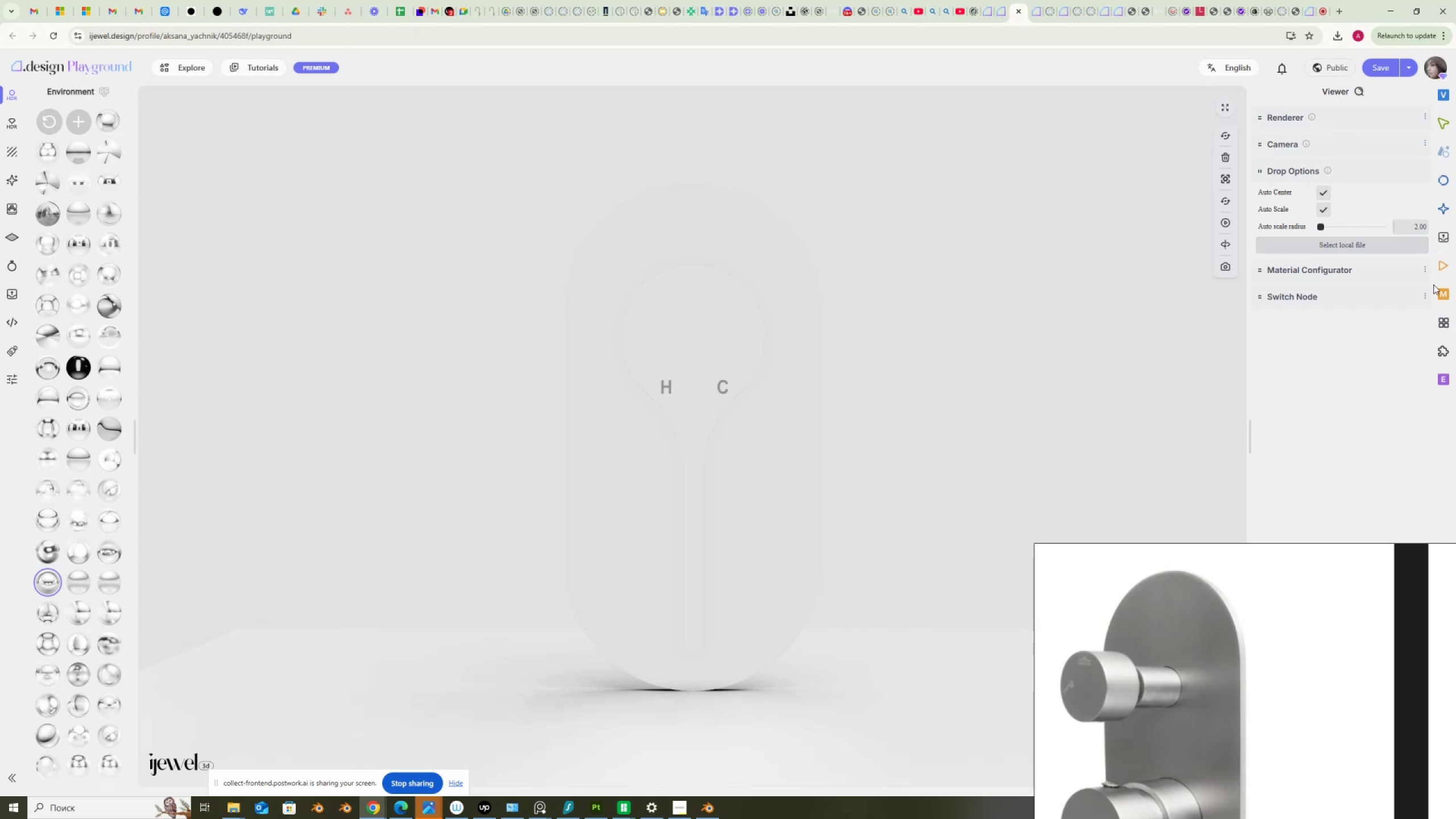 
left_click([1292, 141])
 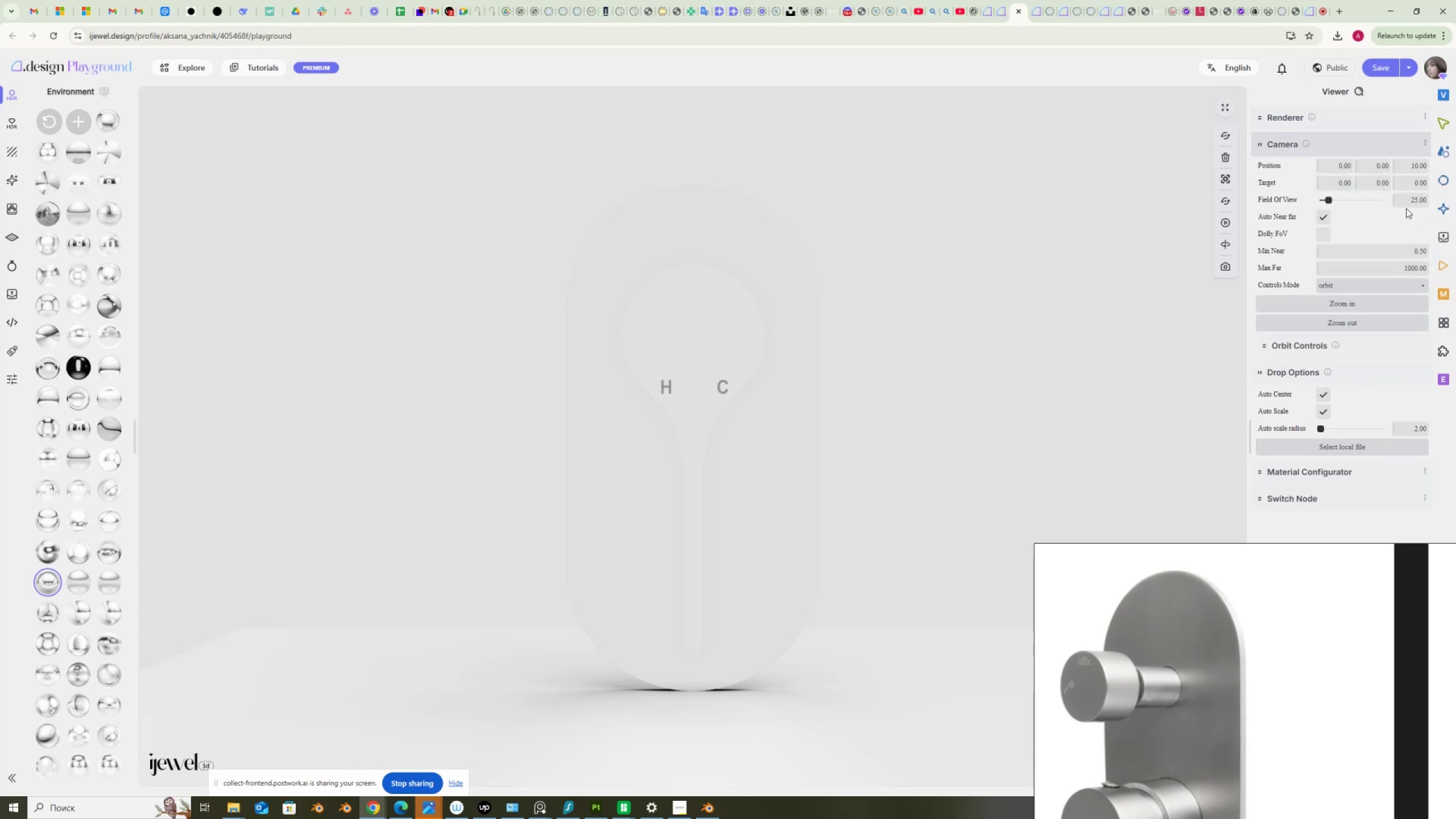 
left_click_drag(start_coordinate=[1407, 200], to_coordinate=[1448, 204])
 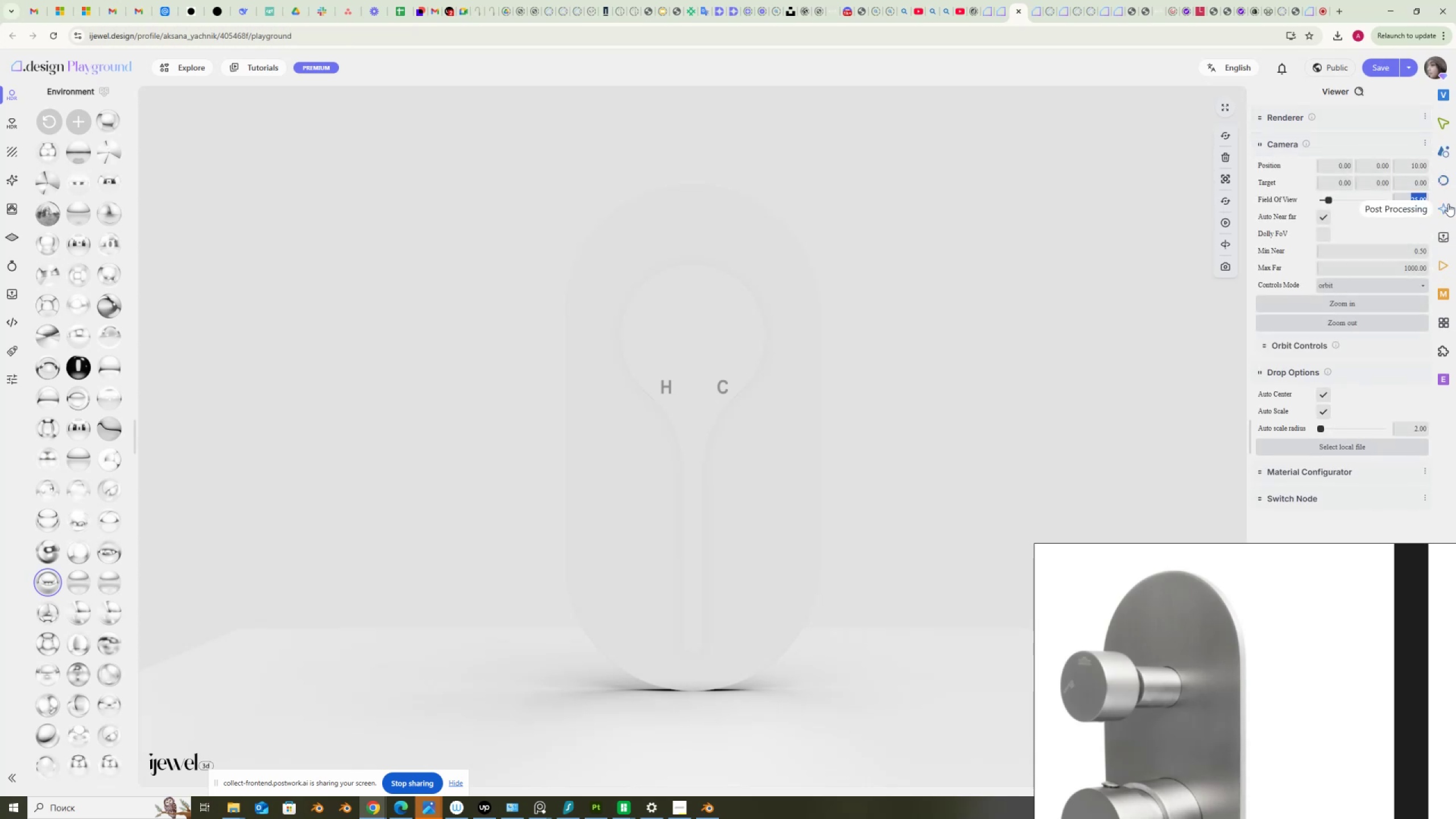 
key(Numpad1)
 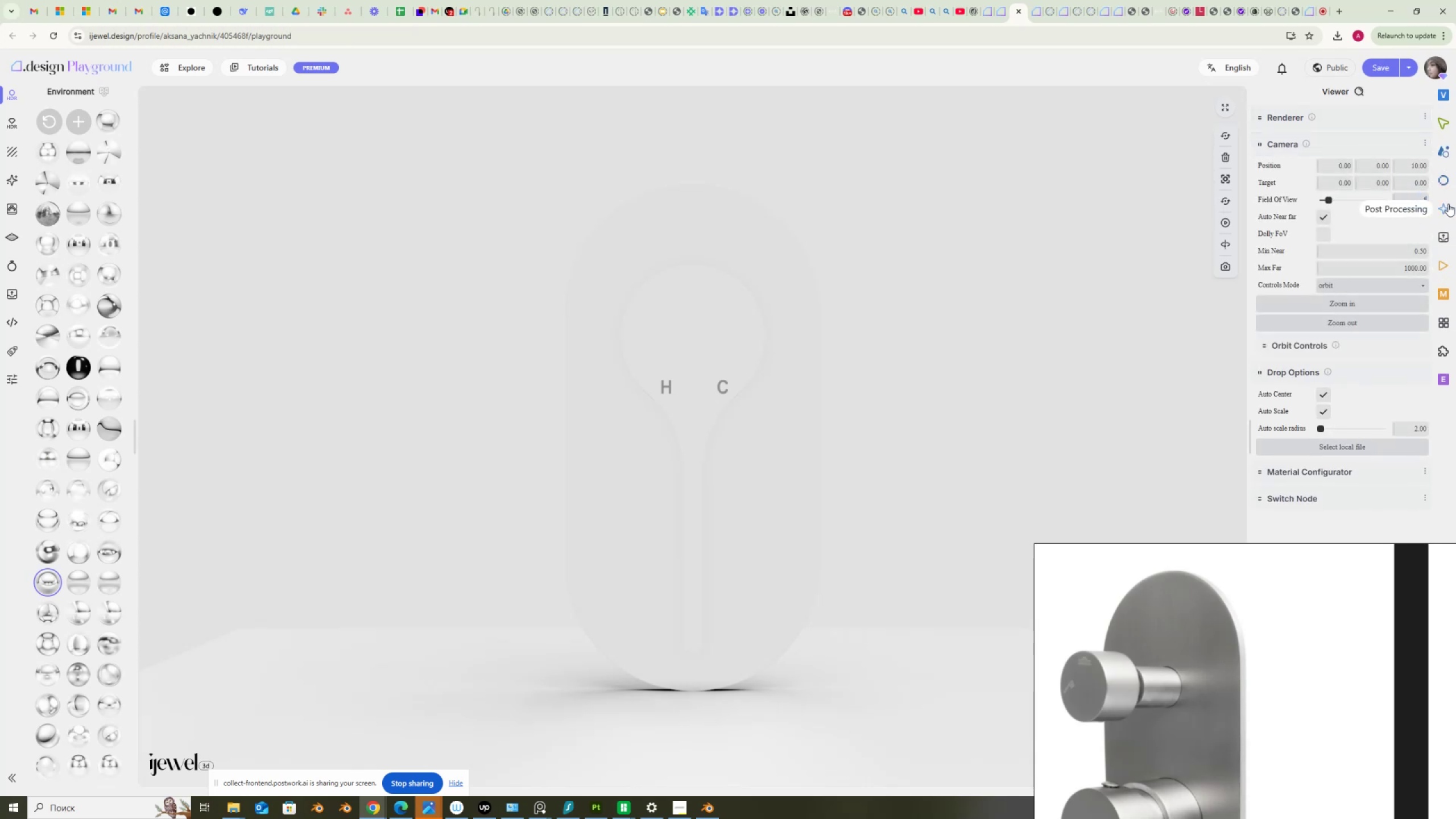 
key(Numpad5)
 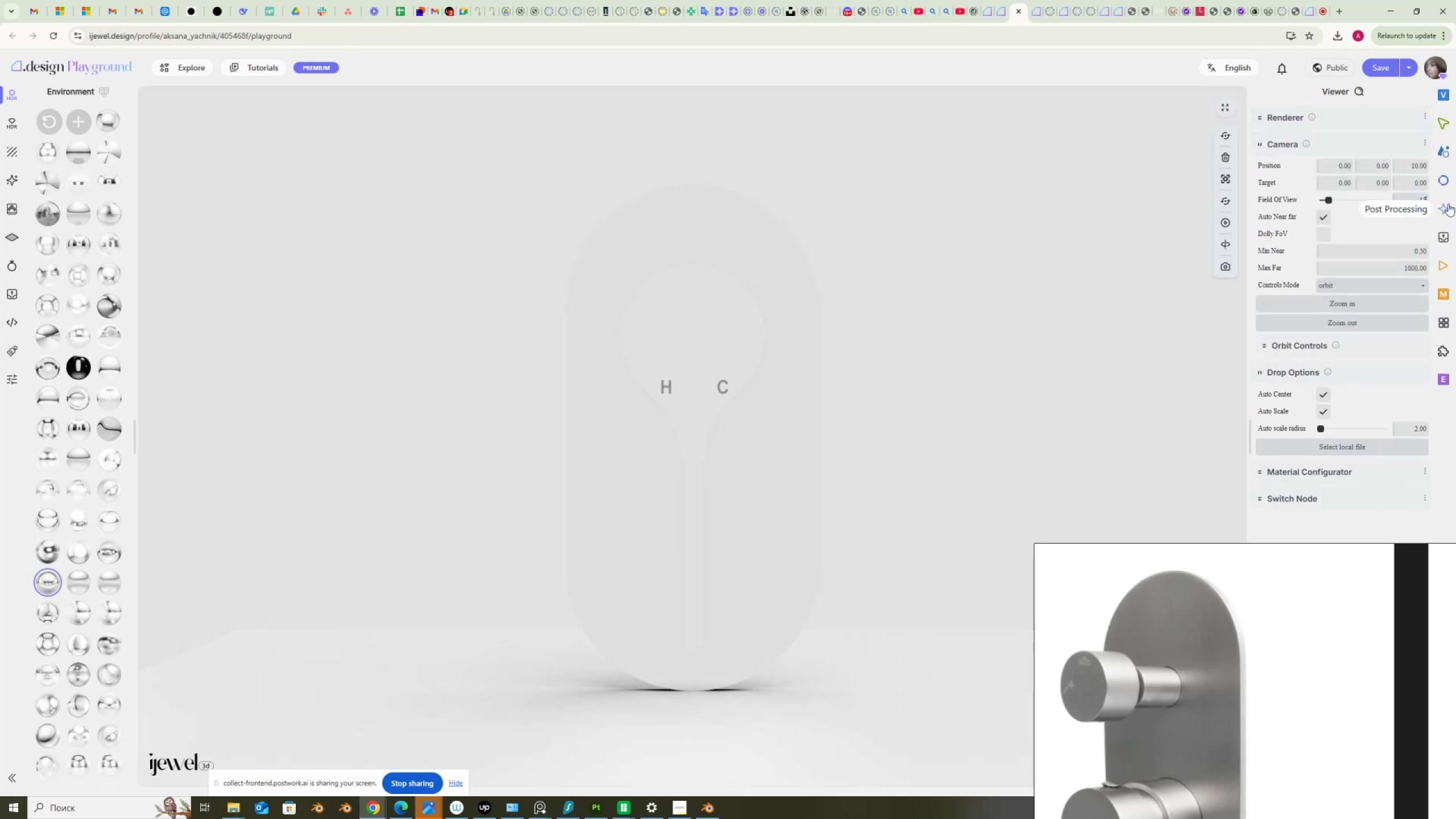 
key(NumpadEnter)
 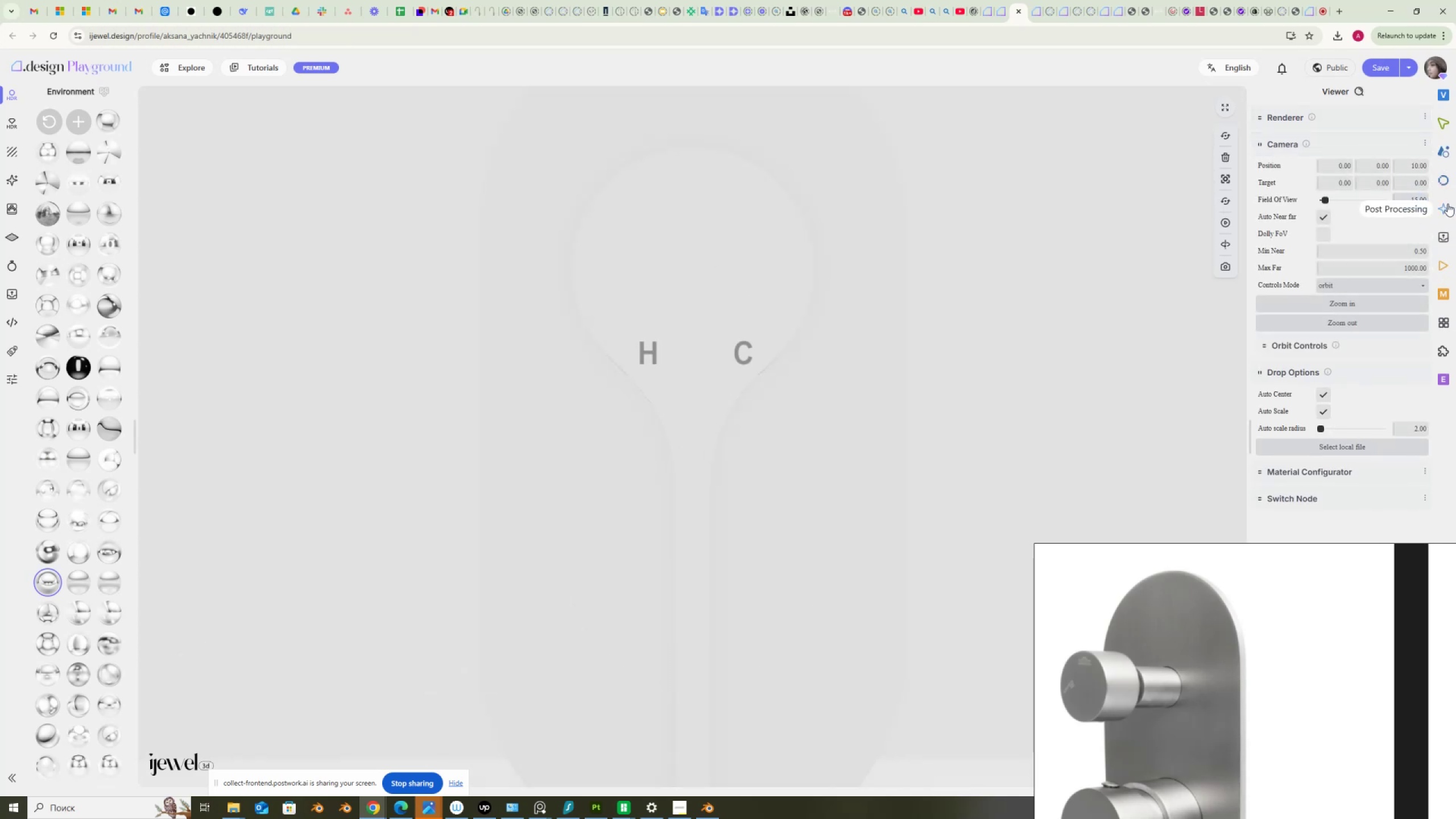 
scroll: coordinate [847, 291], scroll_direction: down, amount: 4.0
 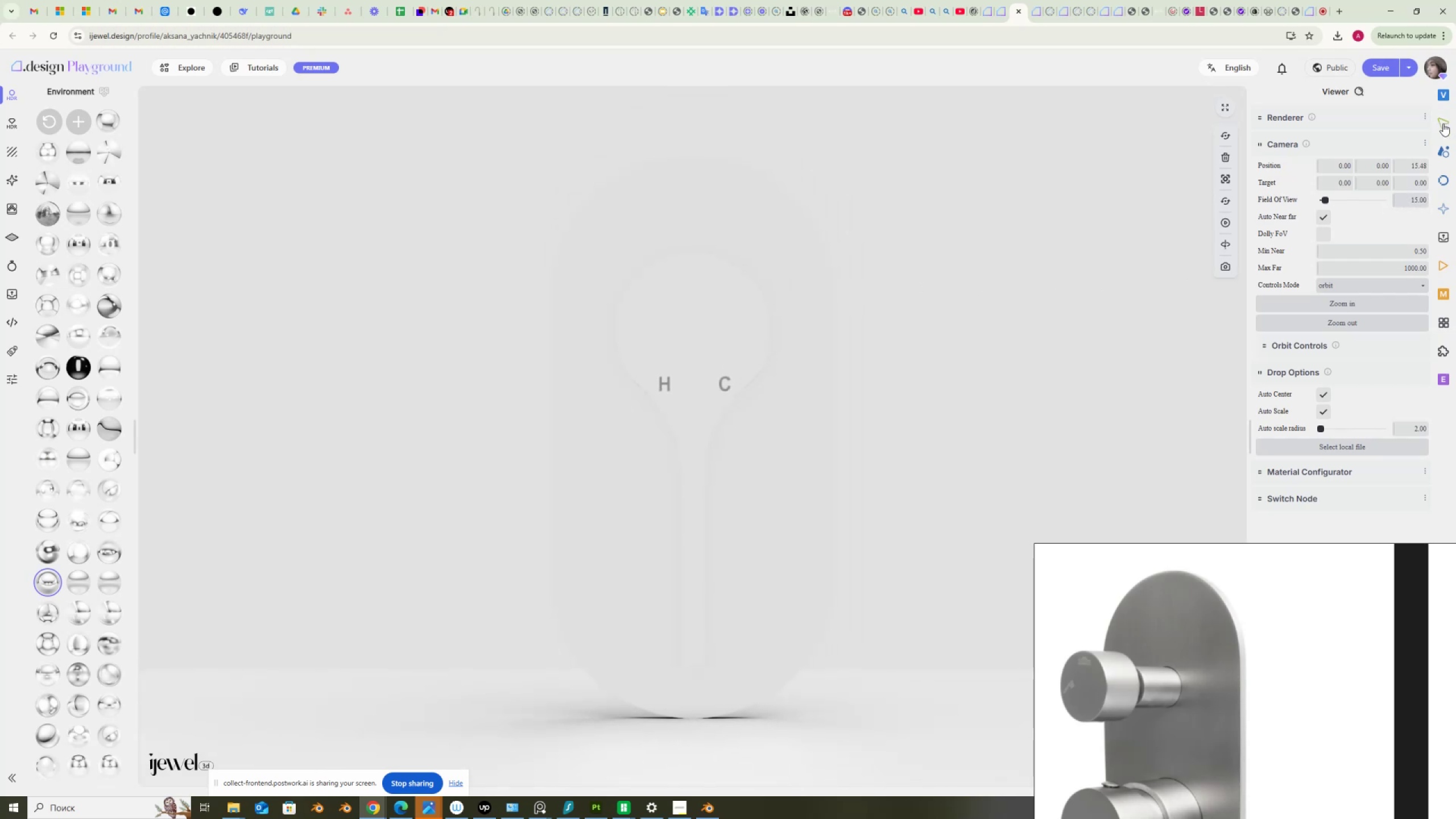 
left_click([1269, 117])
 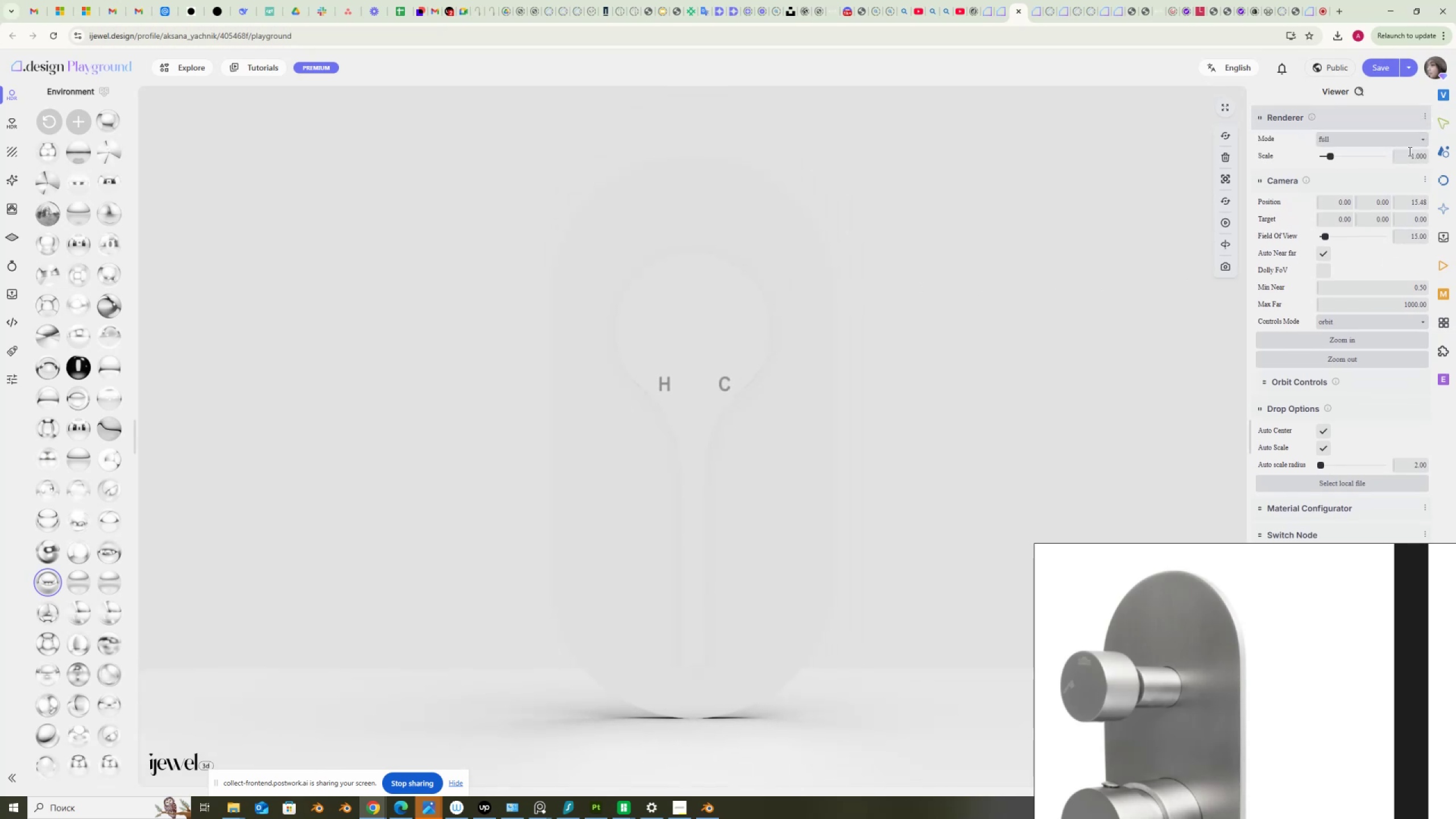 
left_click_drag(start_coordinate=[1403, 155], to_coordinate=[1452, 164])
 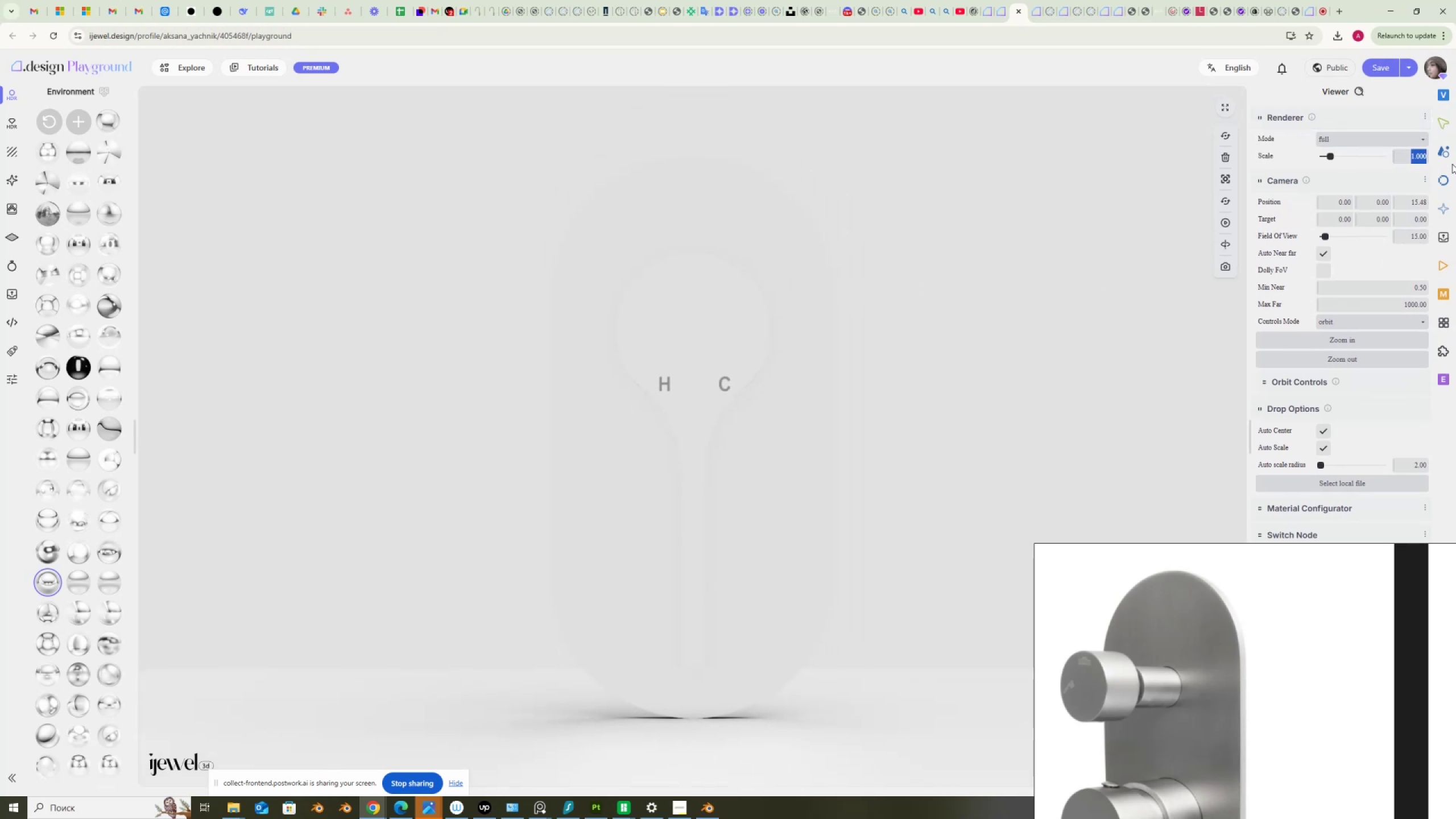 
key(Numpad2)
 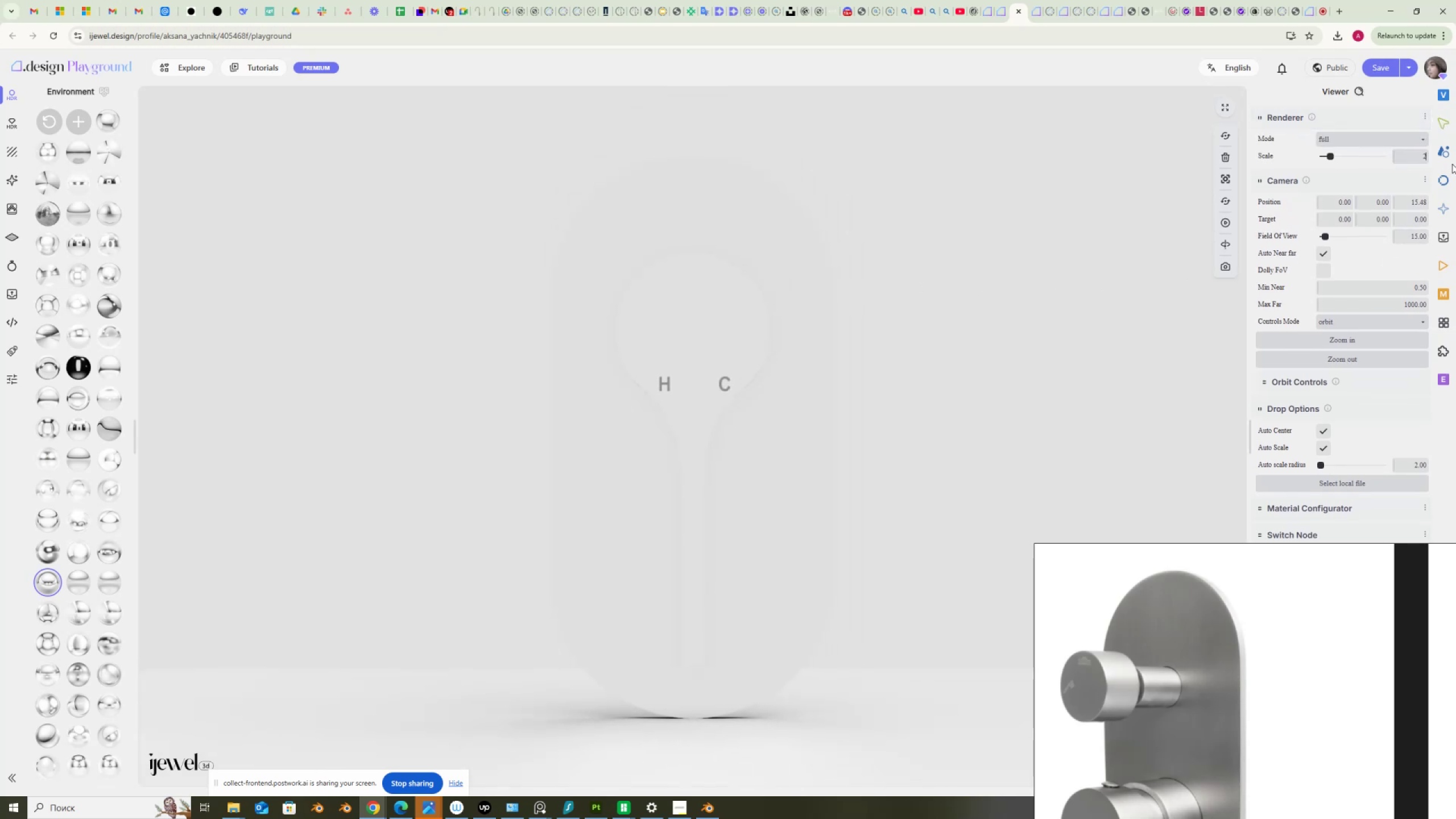 
key(NumpadDecimal)
 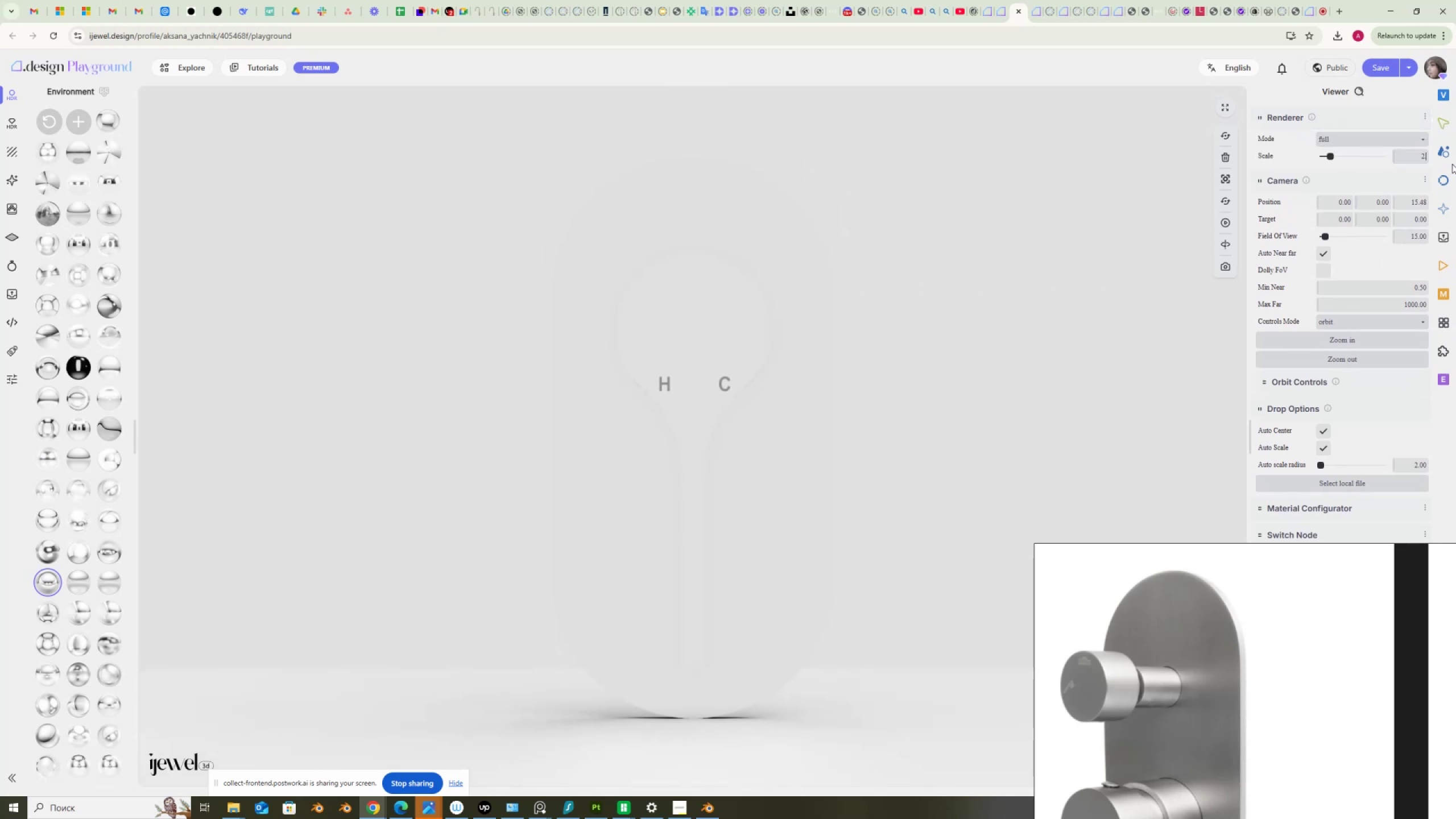 
key(Numpad8)
 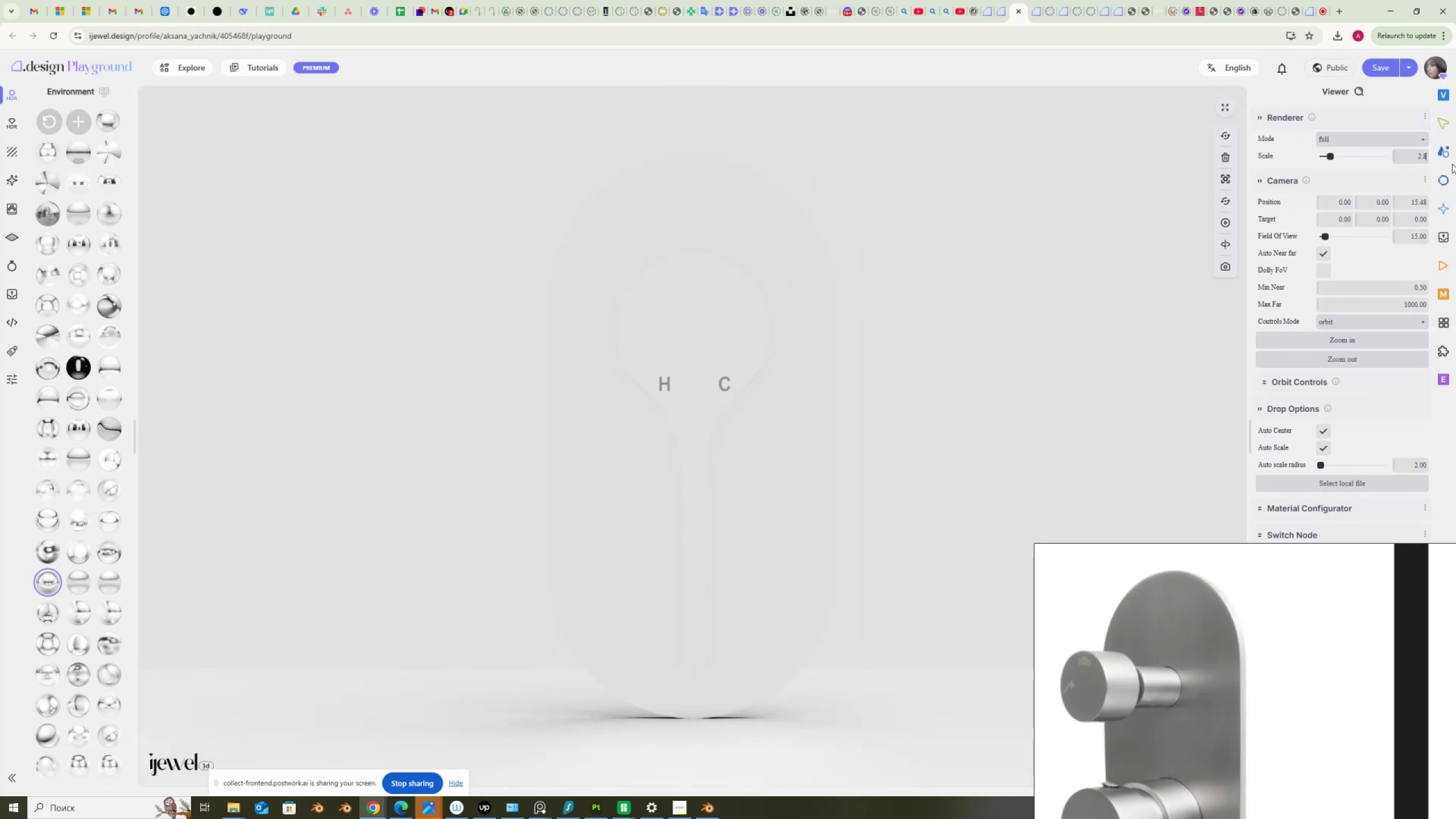 
key(NumpadEnter)
 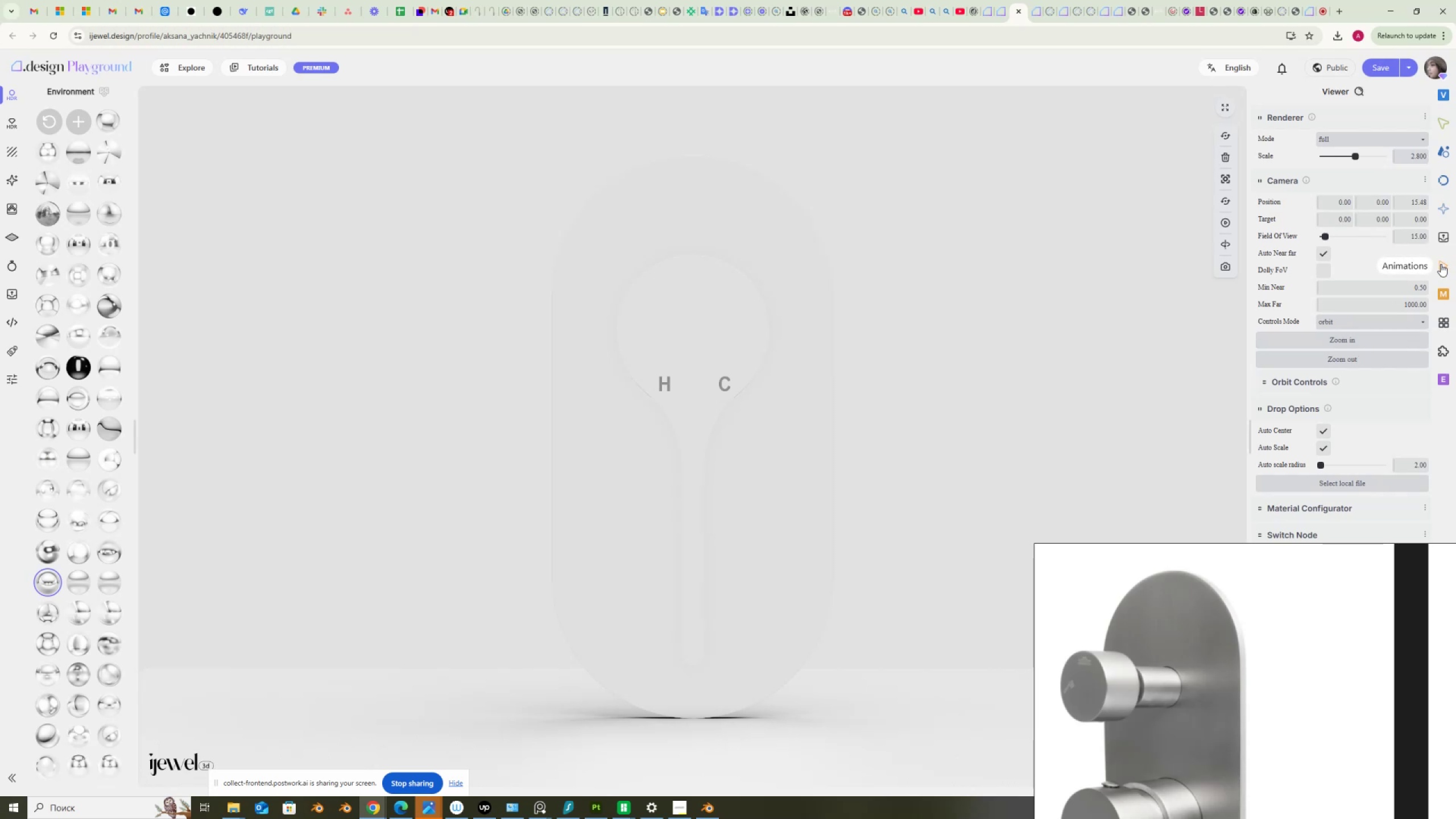 
wait(7.3)
 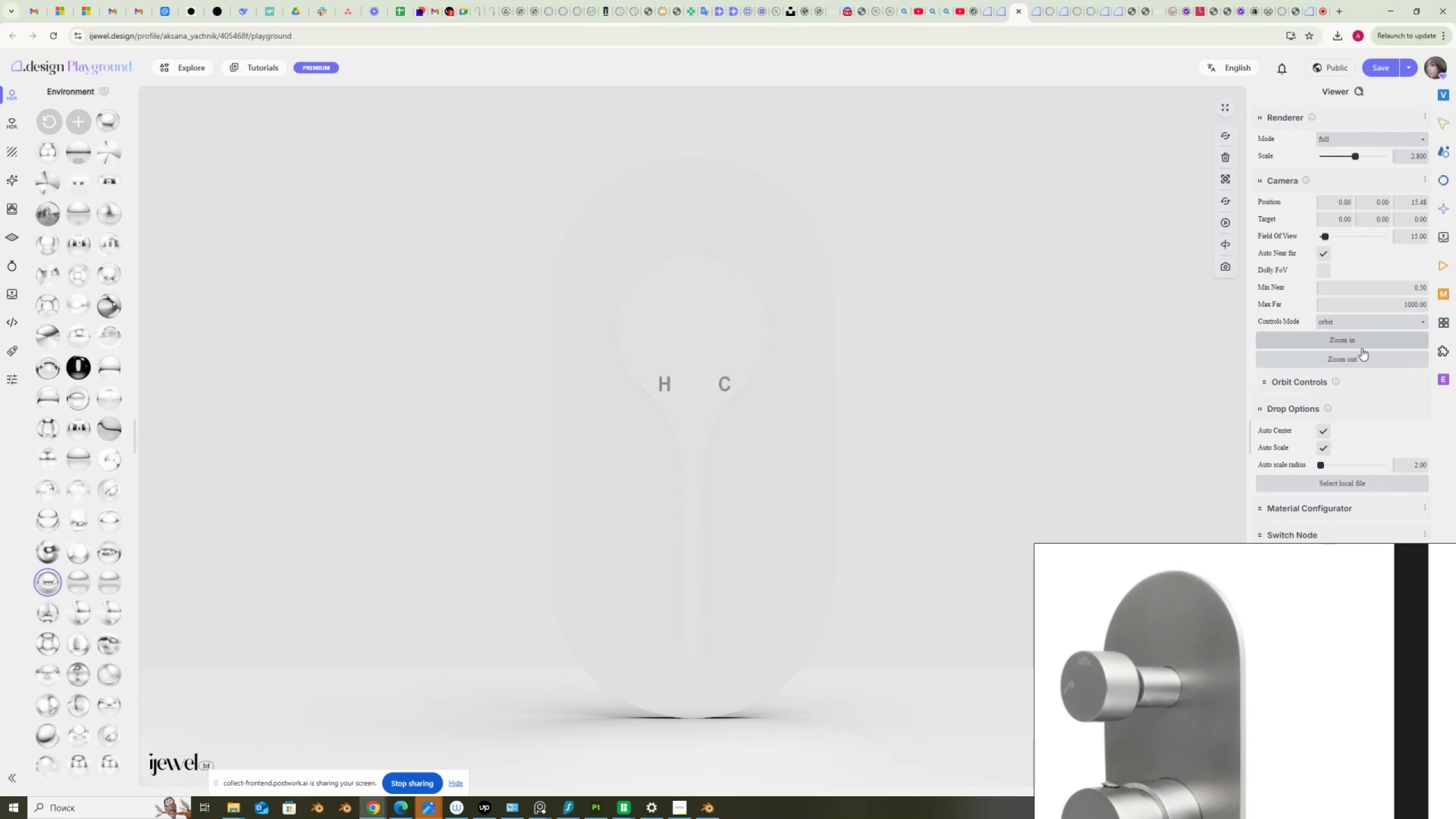 
left_click([1445, 149])
 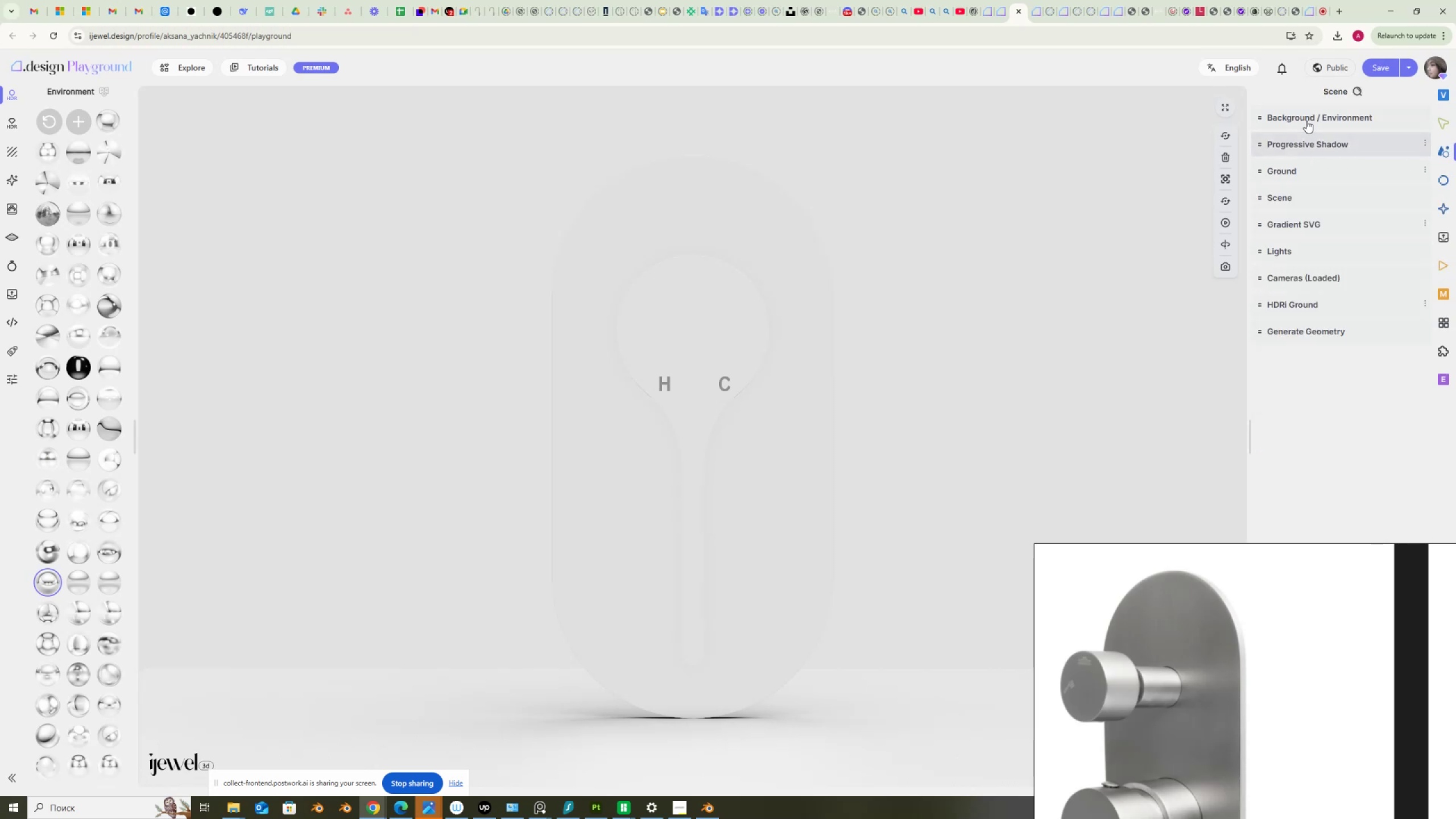 
left_click([1306, 117])
 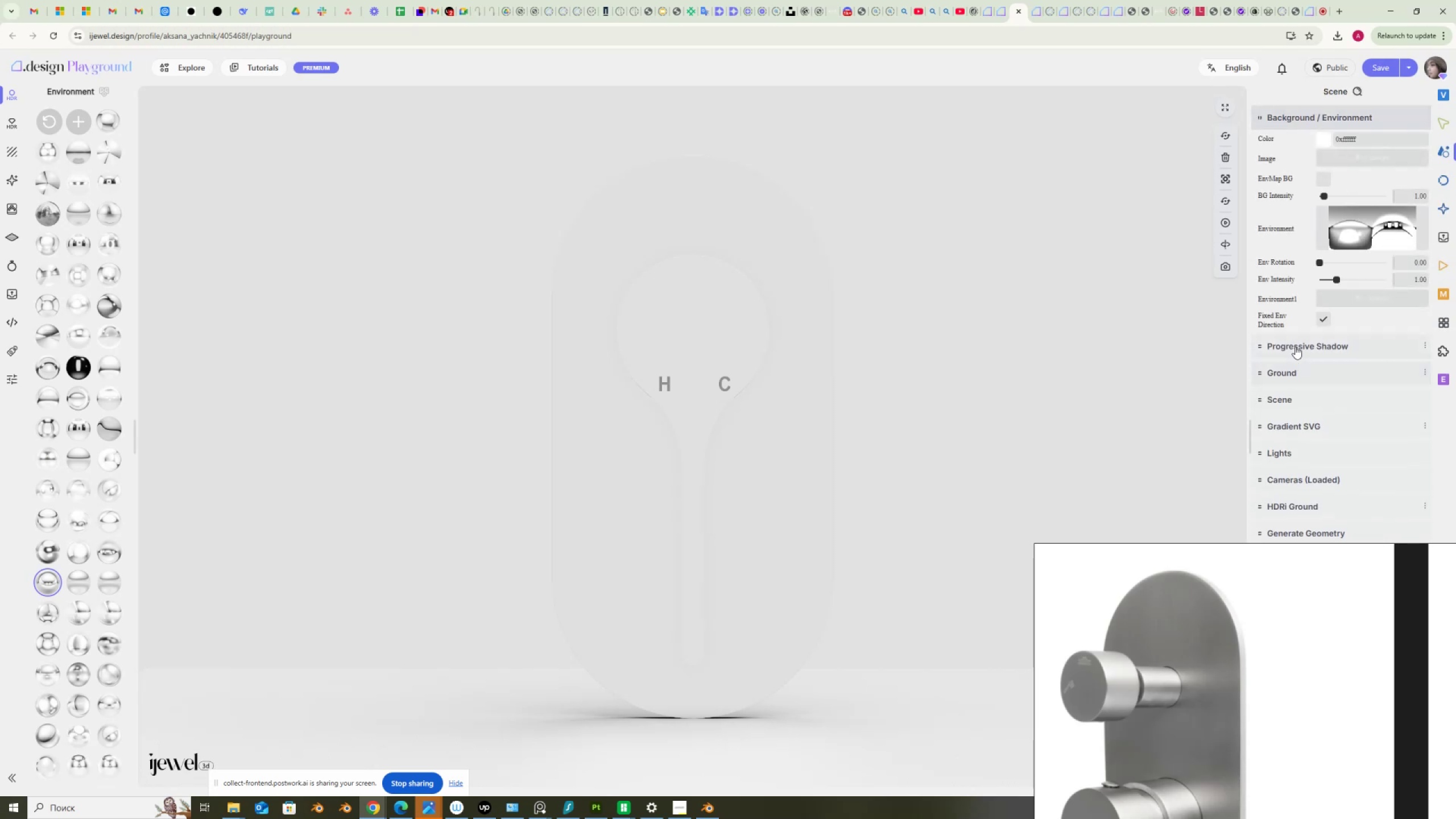 
left_click([1295, 345])
 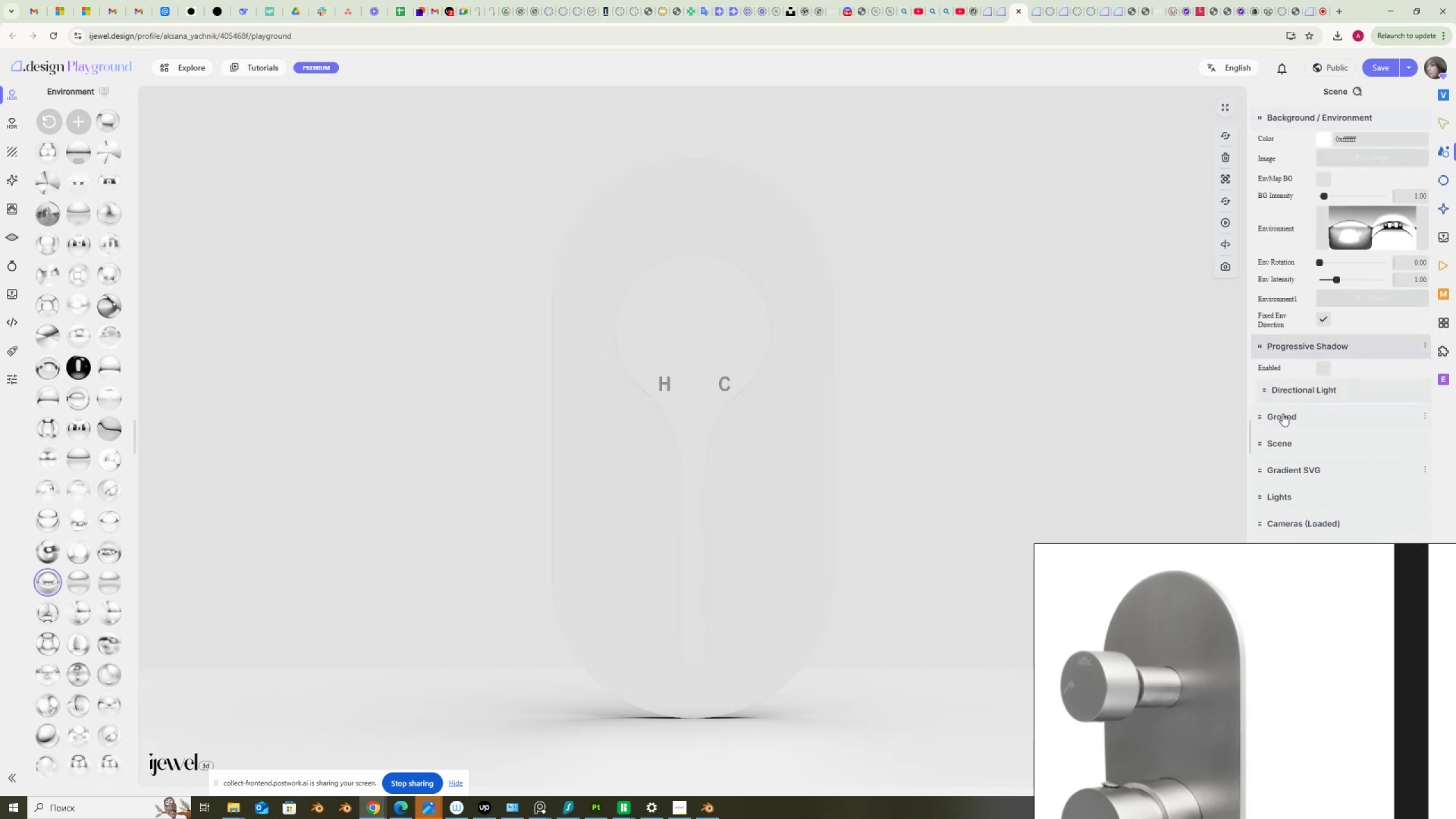 
left_click([1283, 419])
 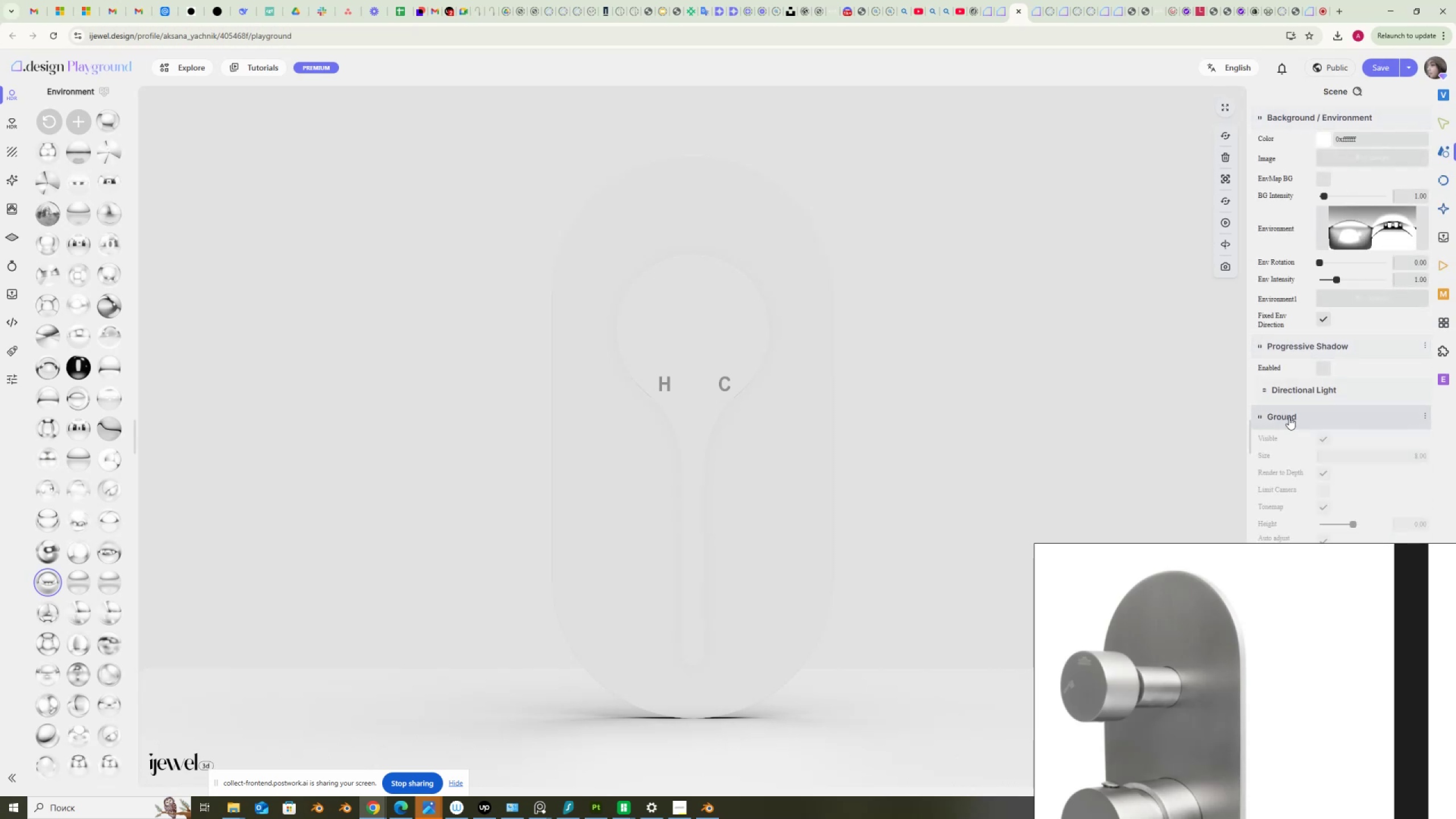 
scroll: coordinate [1289, 417], scroll_direction: down, amount: 4.0
 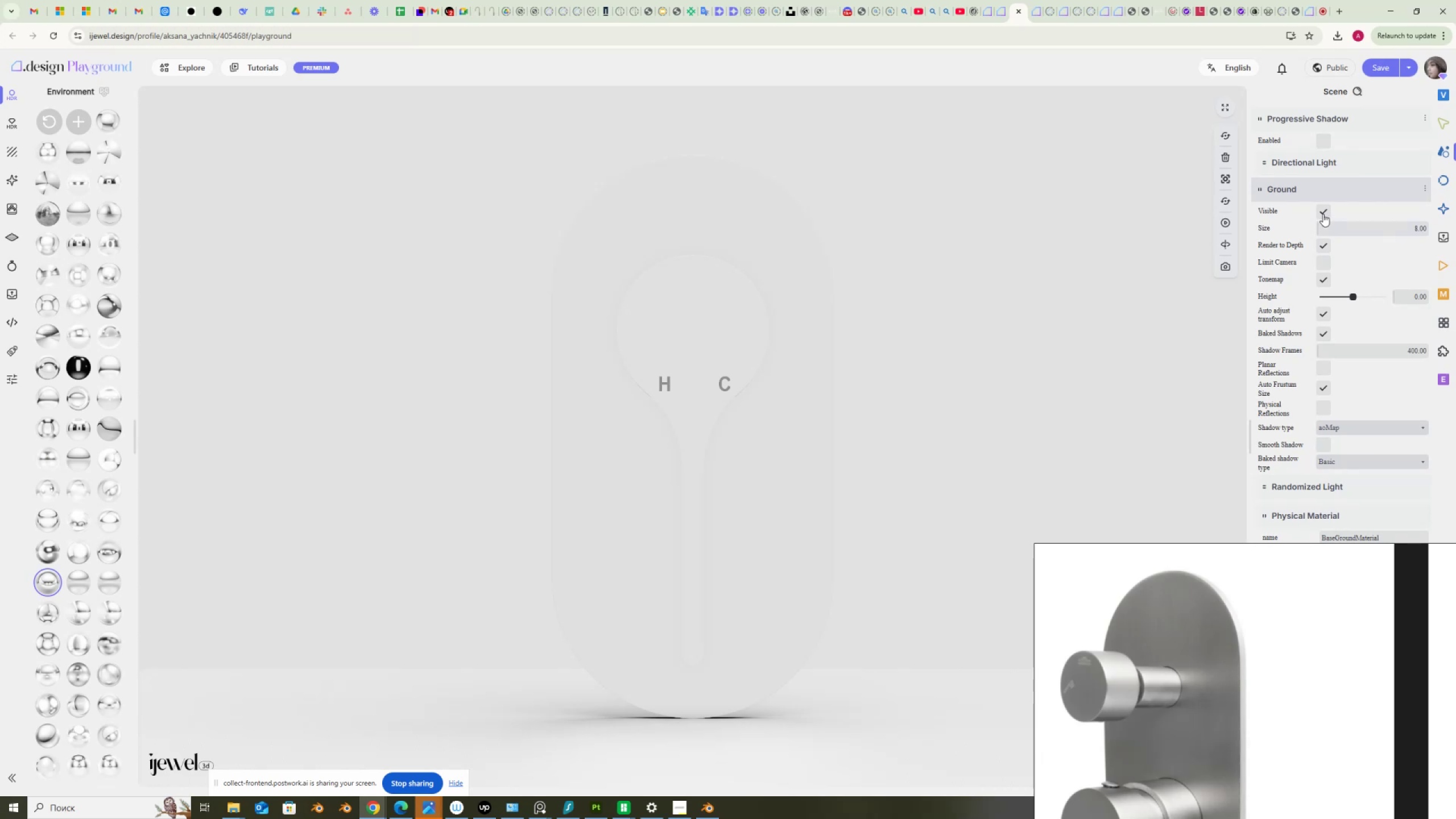 
left_click([1323, 212])
 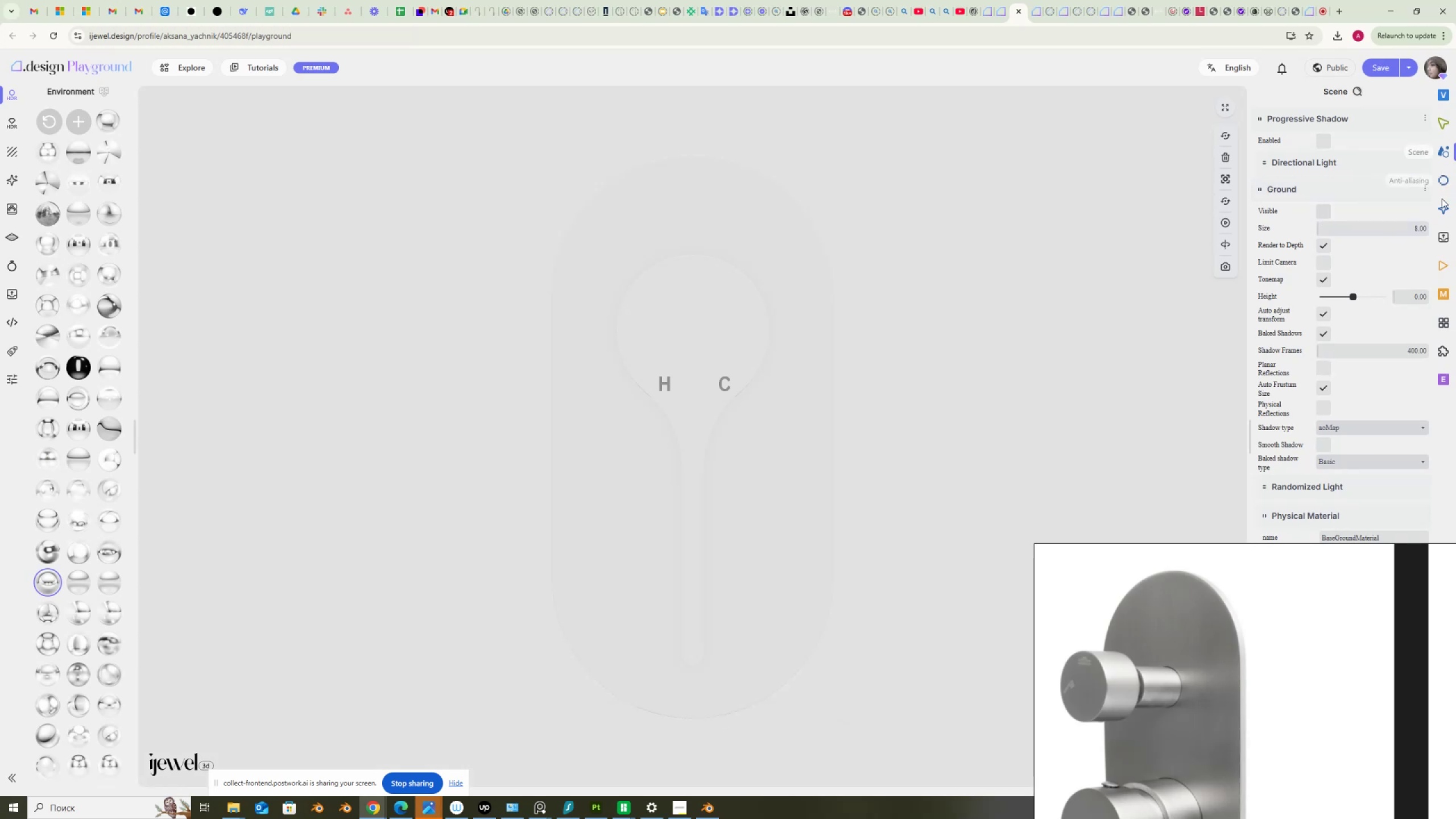 
left_click([1445, 187])
 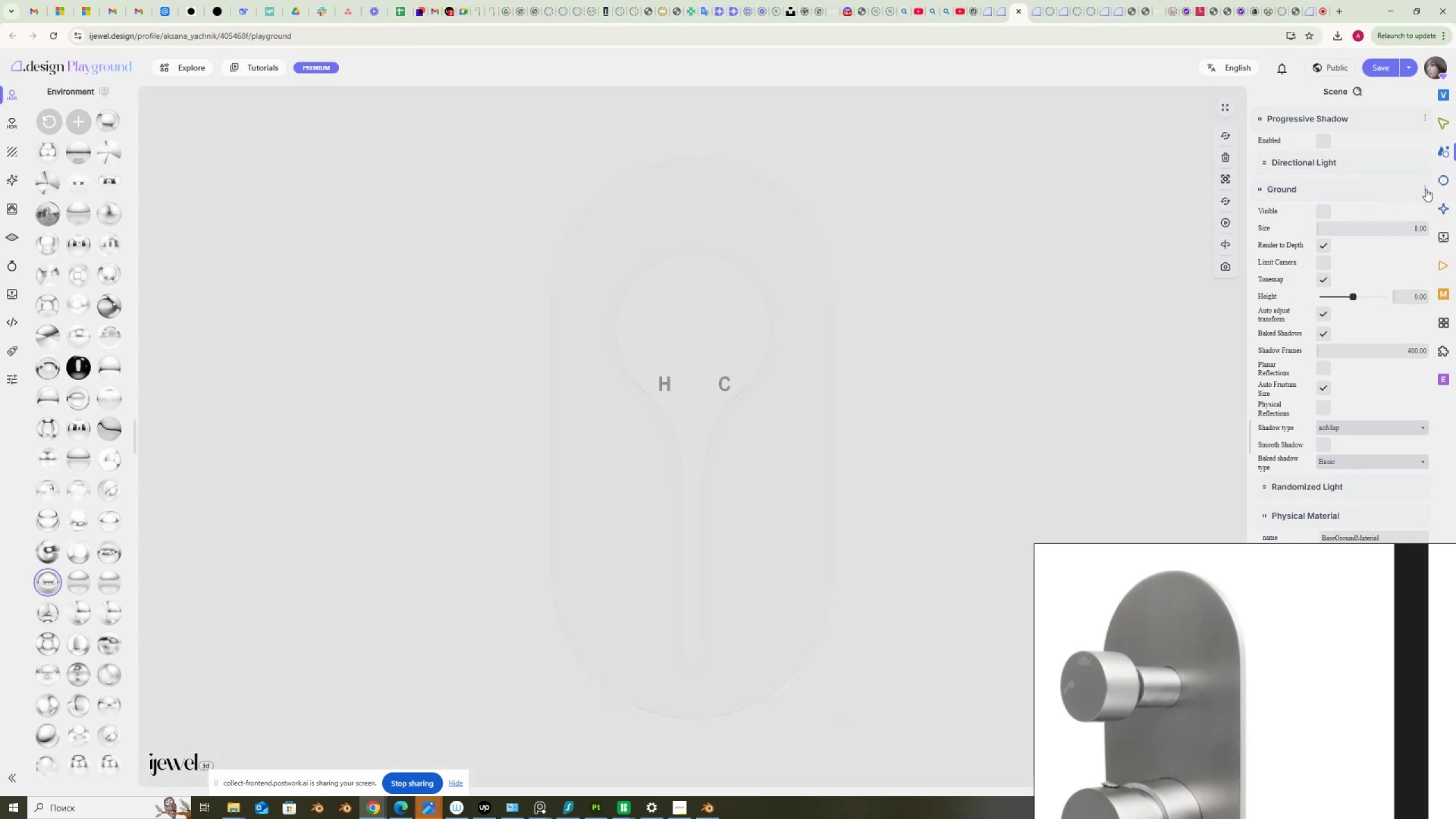 
left_click([1442, 181])
 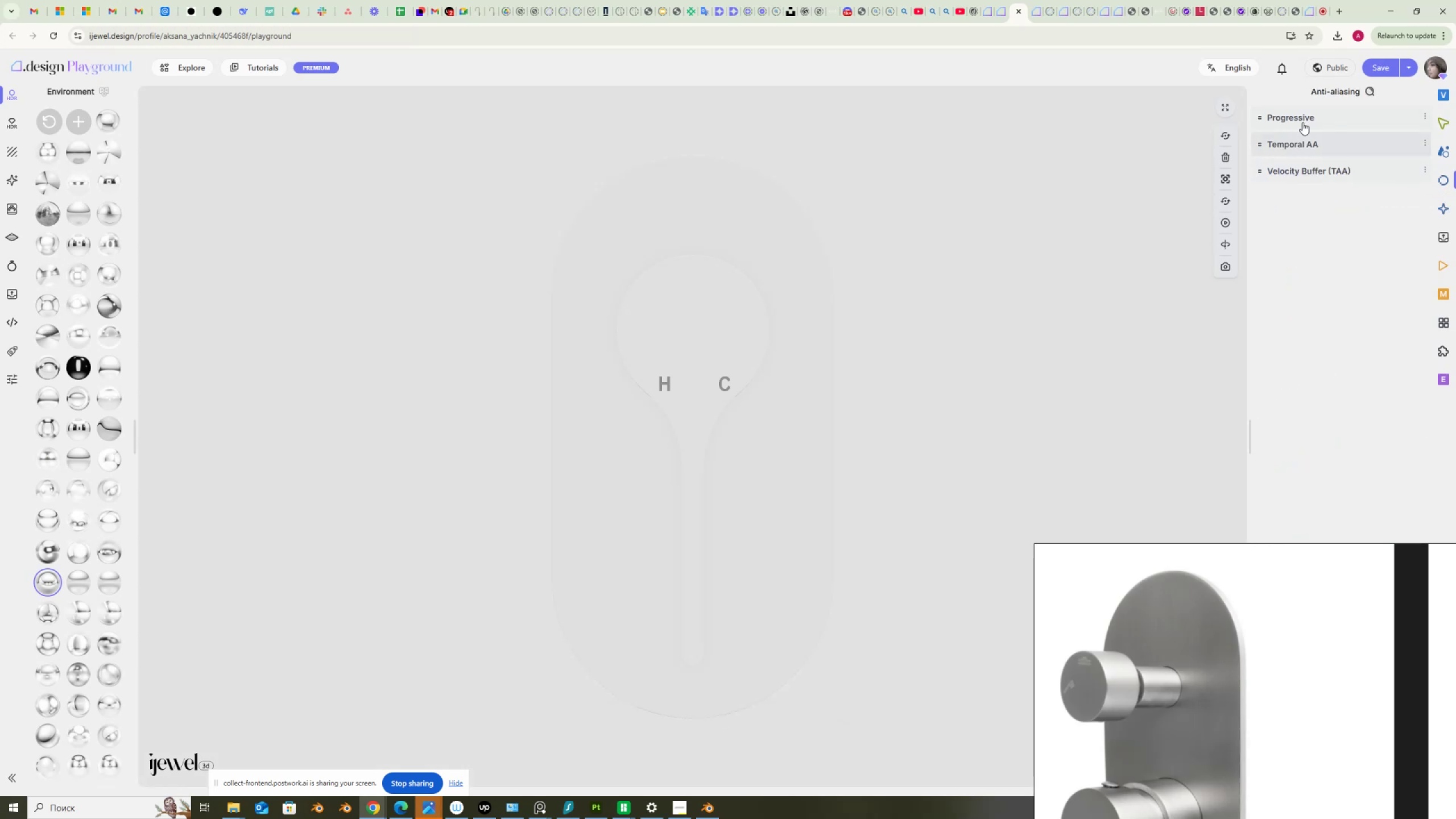 
left_click([1298, 120])
 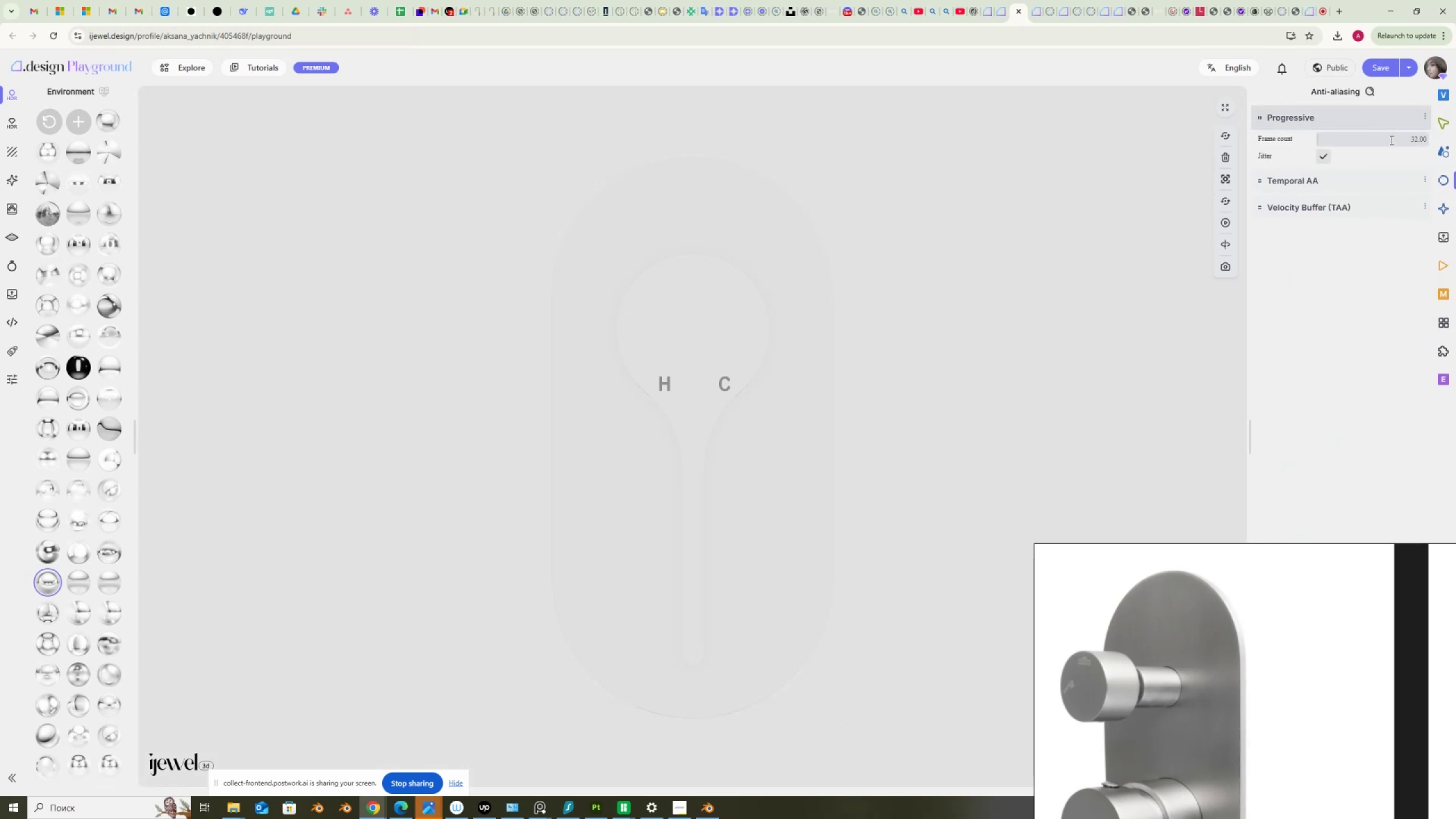 
left_click_drag(start_coordinate=[1392, 140], to_coordinate=[1430, 142])
 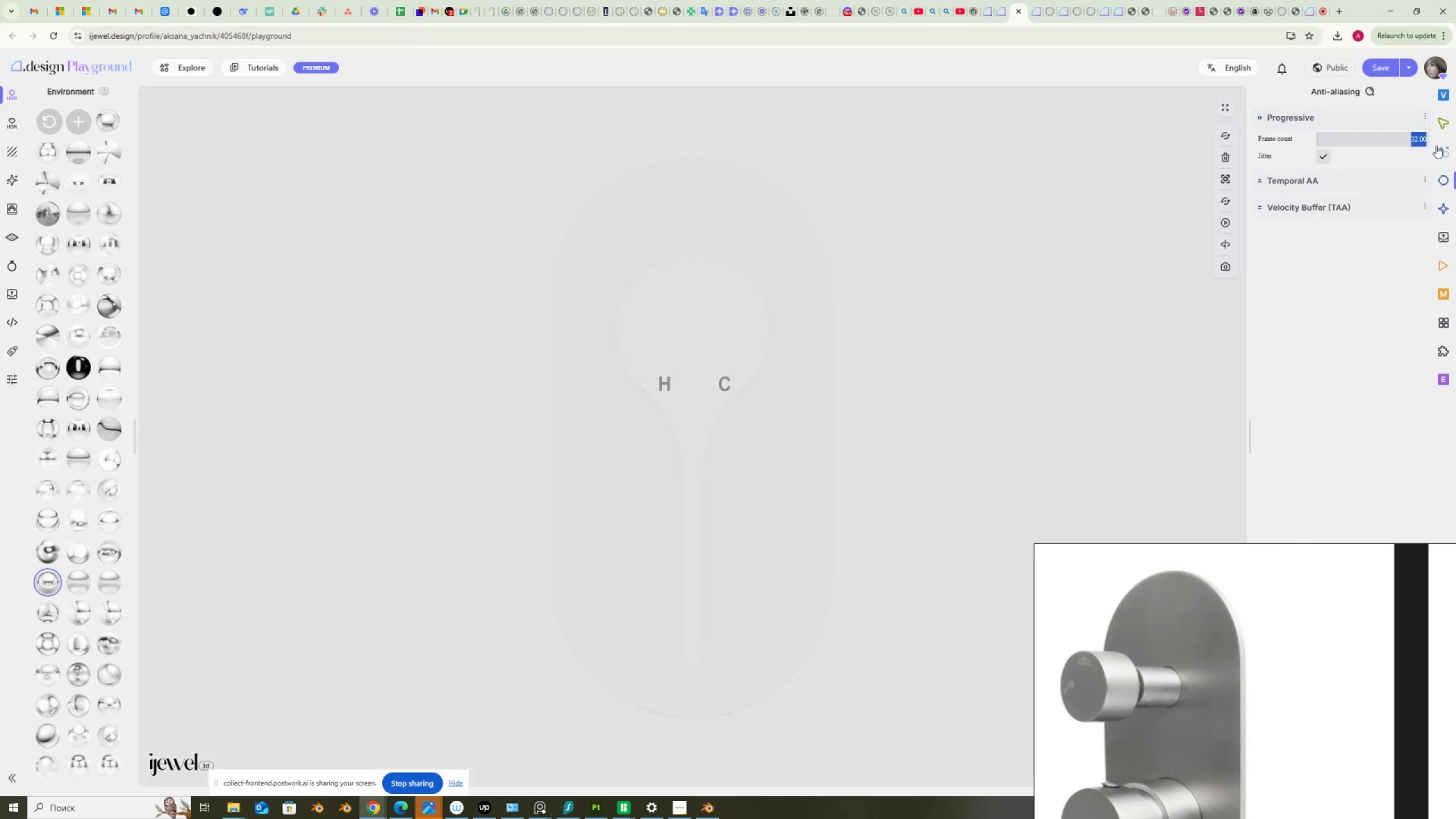 
key(Numpad2)
 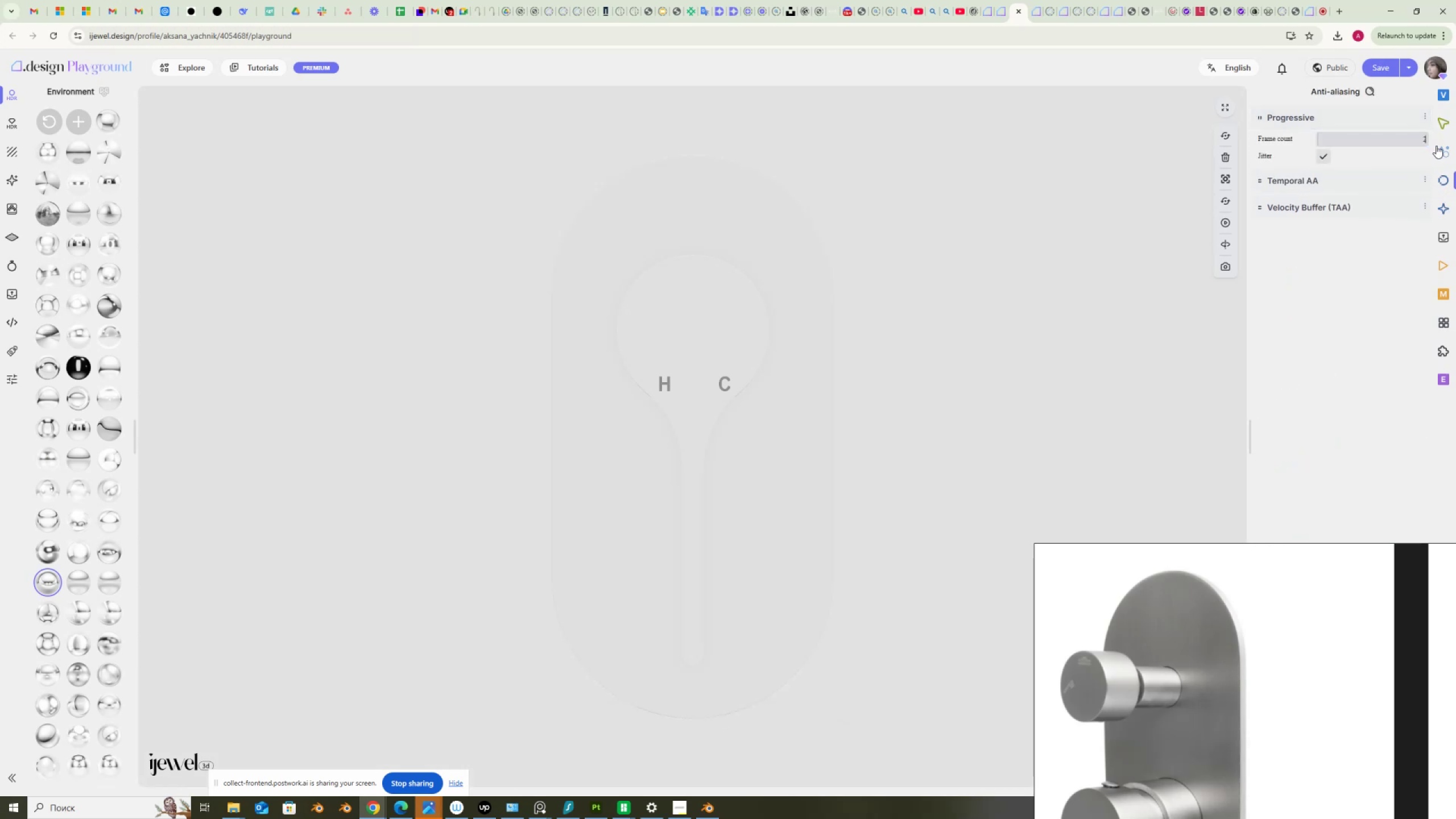 
key(Numpad0)
 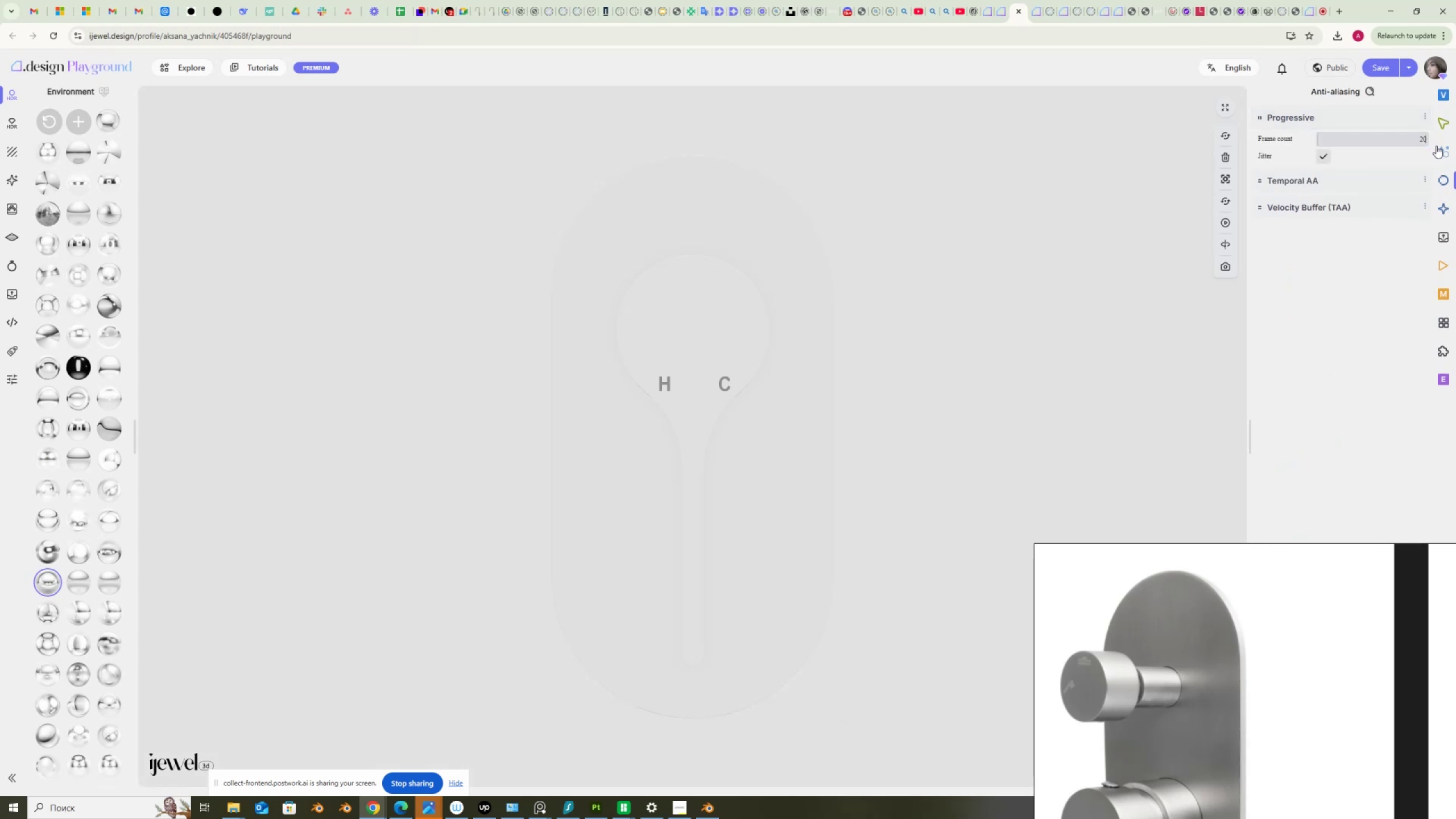 
key(Numpad0)
 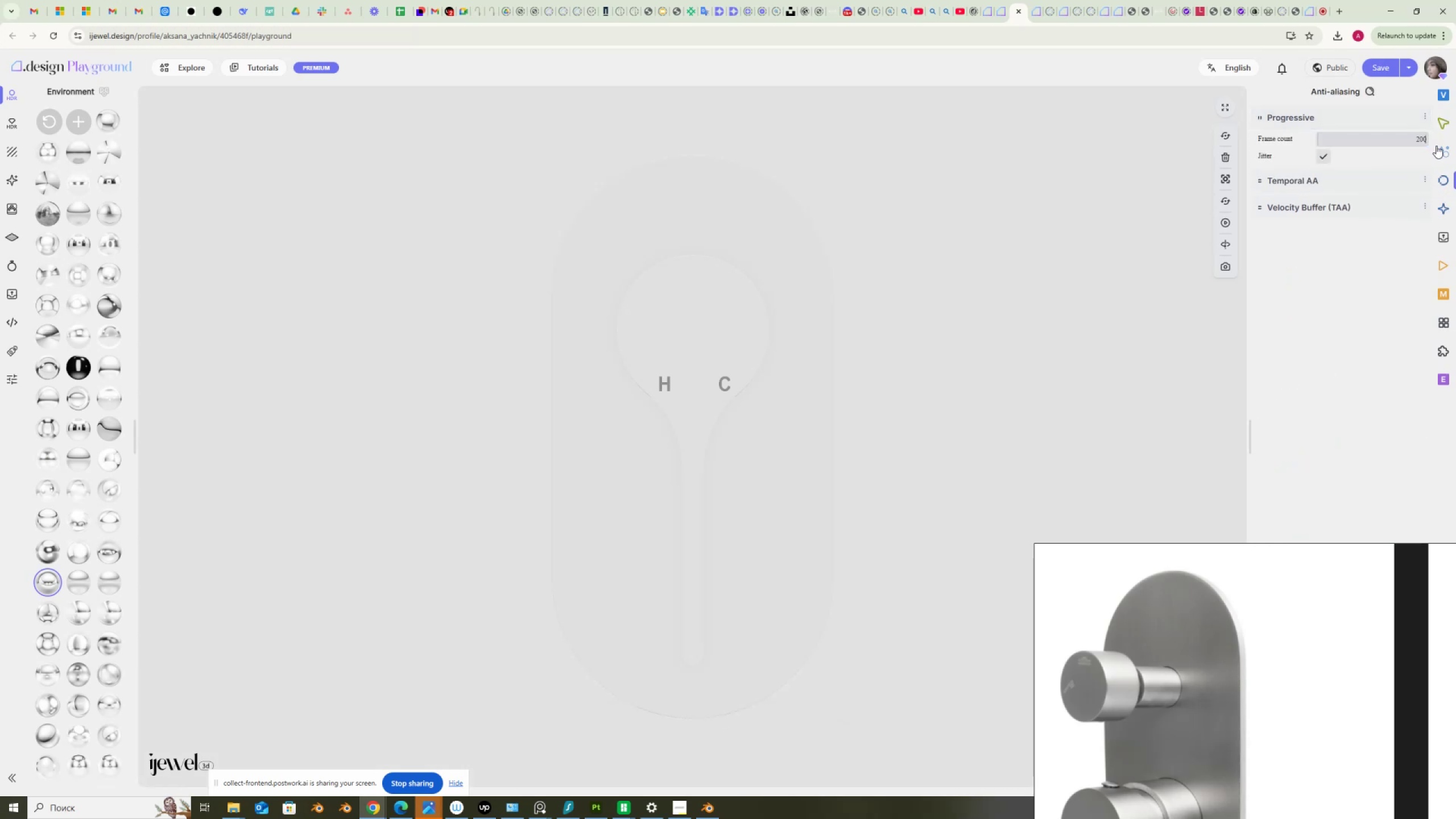 
key(NumpadEnter)
 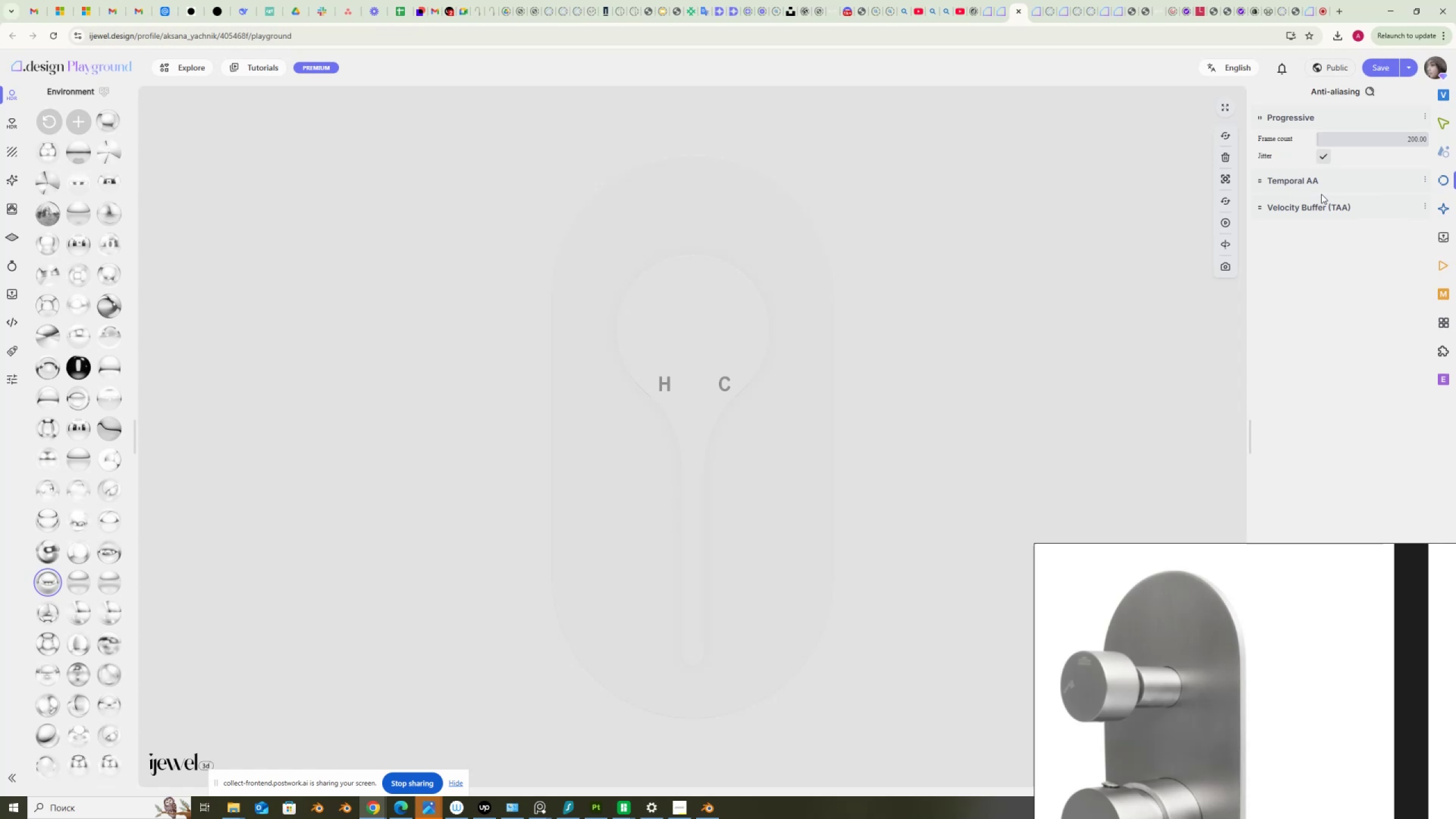 
left_click([1309, 204])
 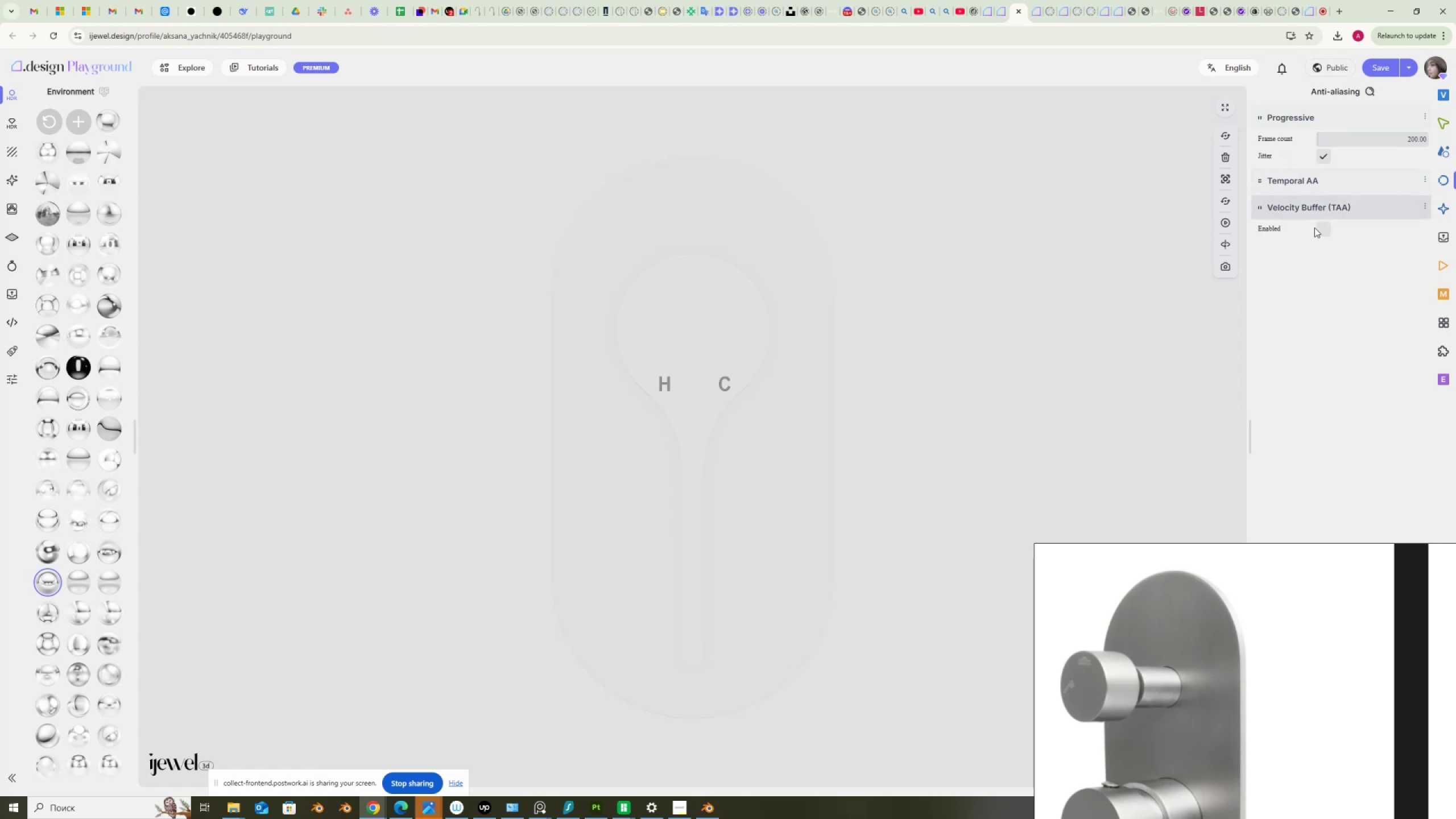 
left_click([1321, 229])
 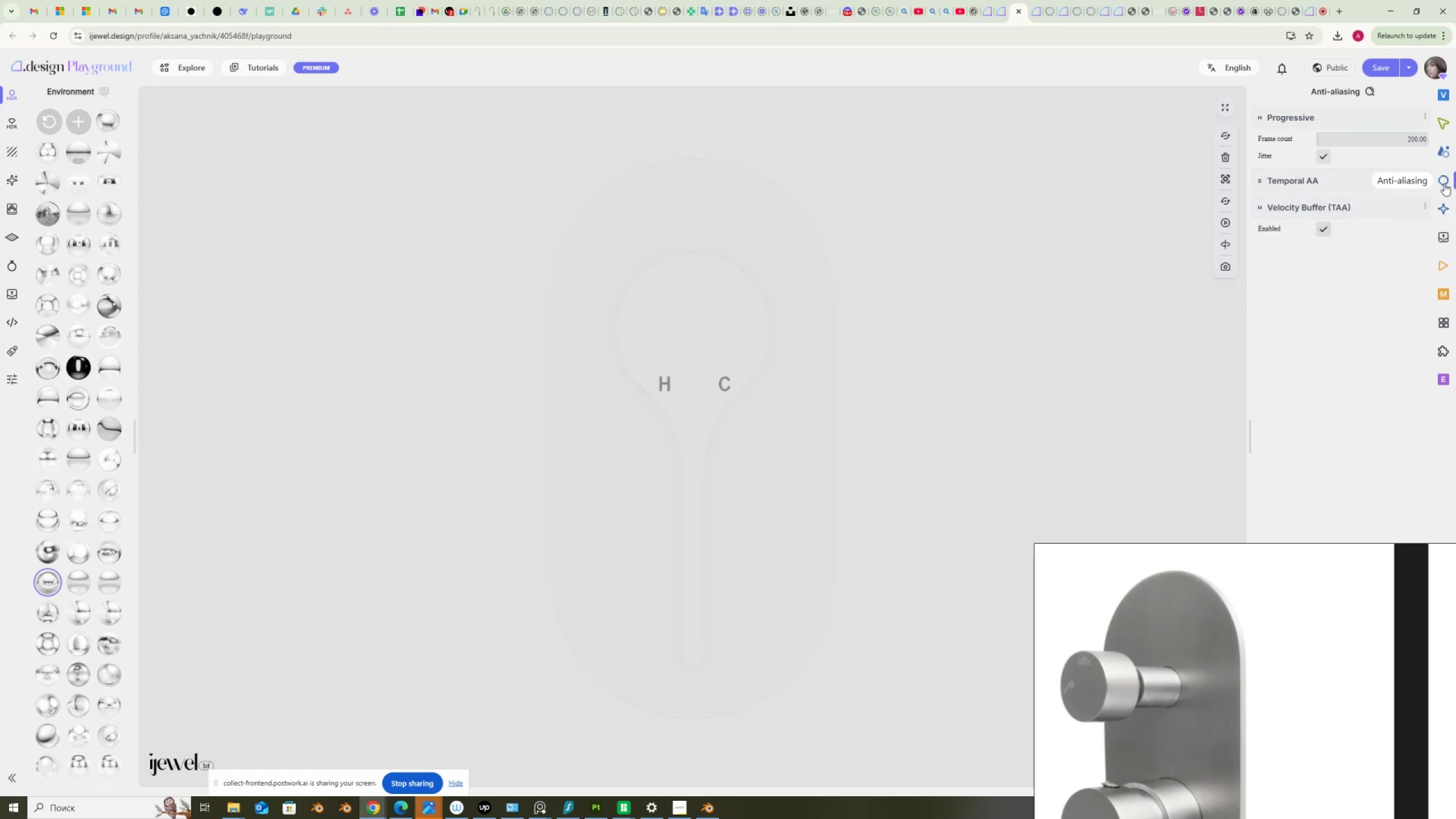 
left_click([1443, 201])
 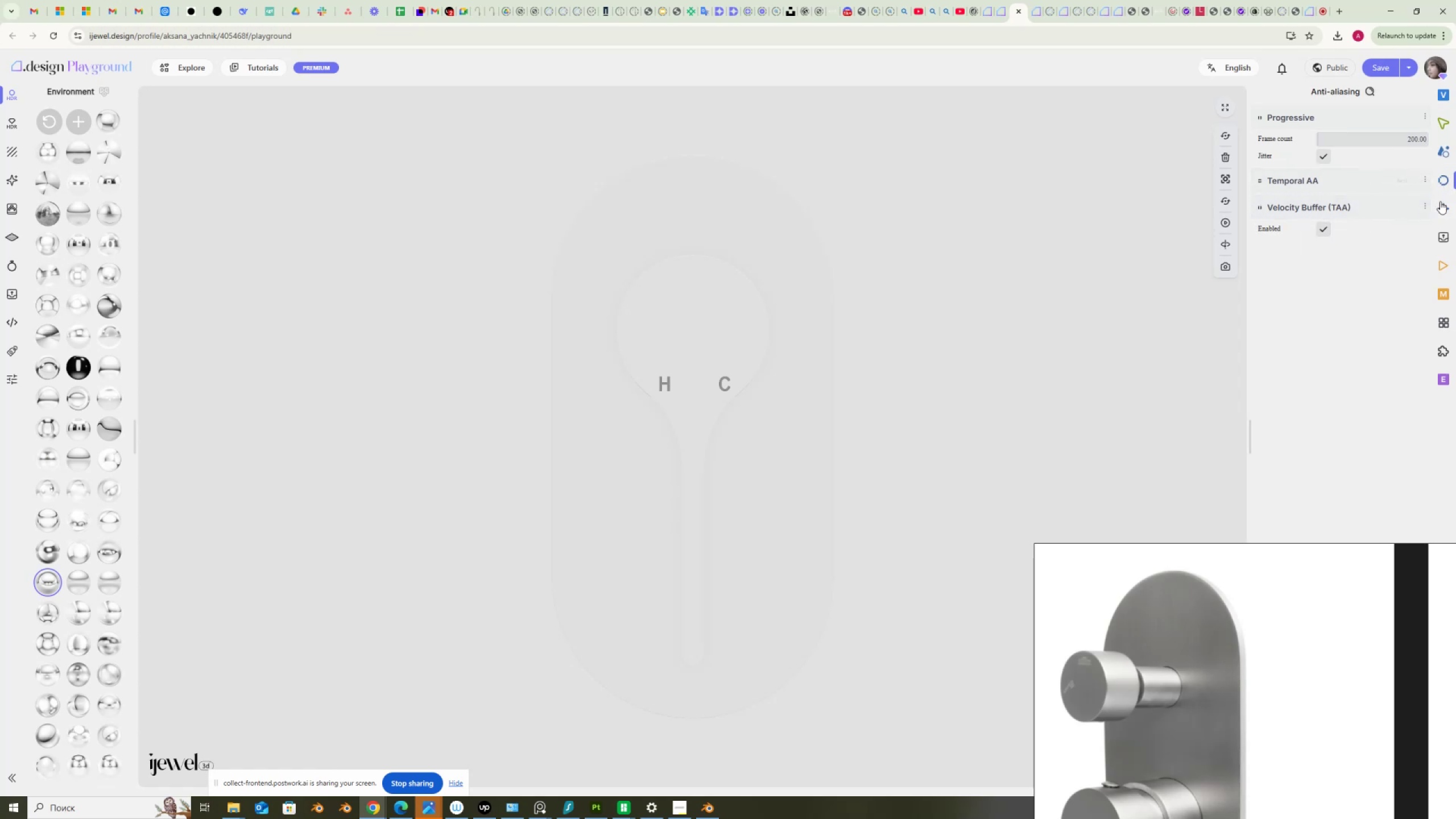 
left_click([1441, 210])
 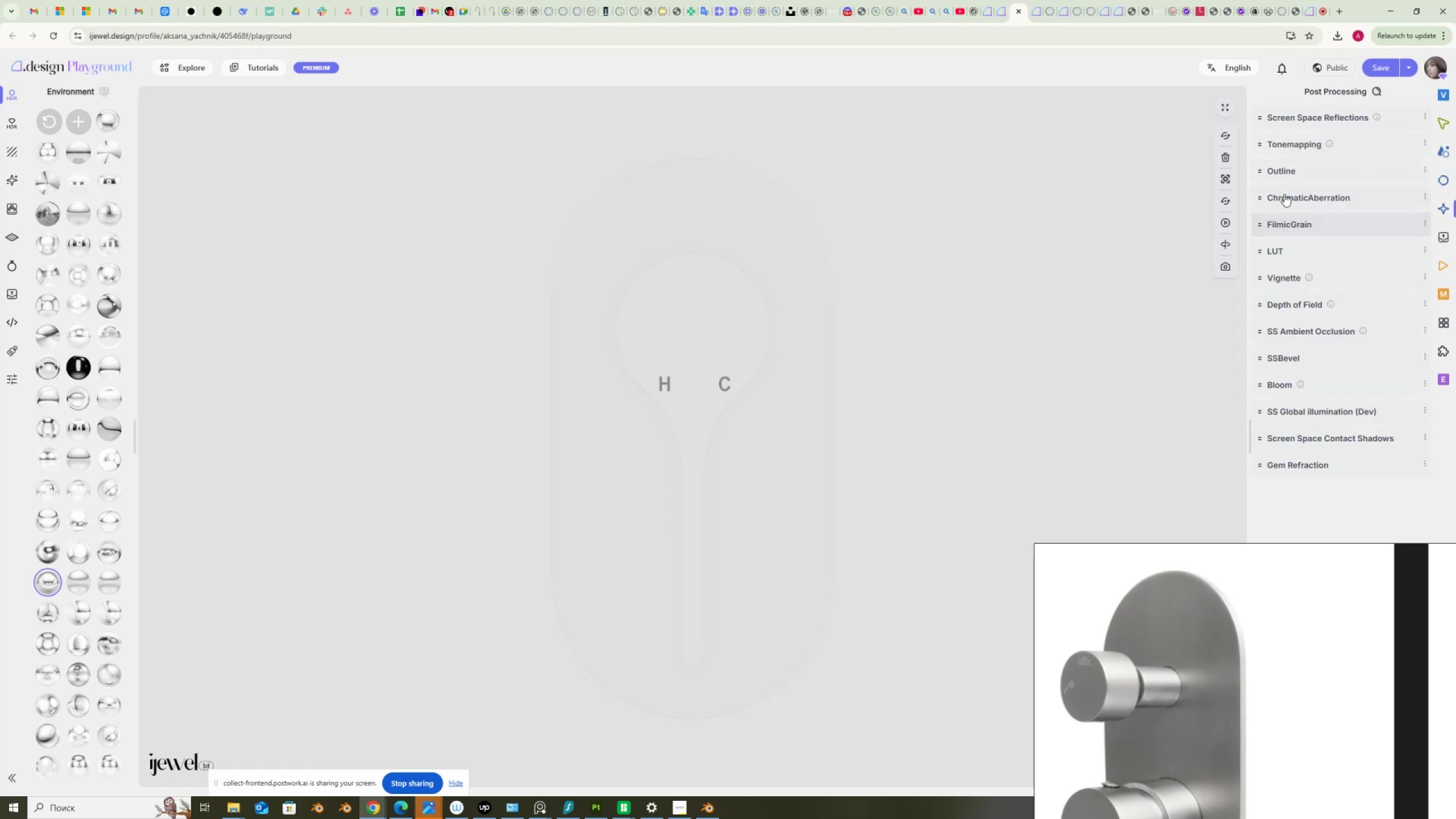 
left_click([1284, 142])
 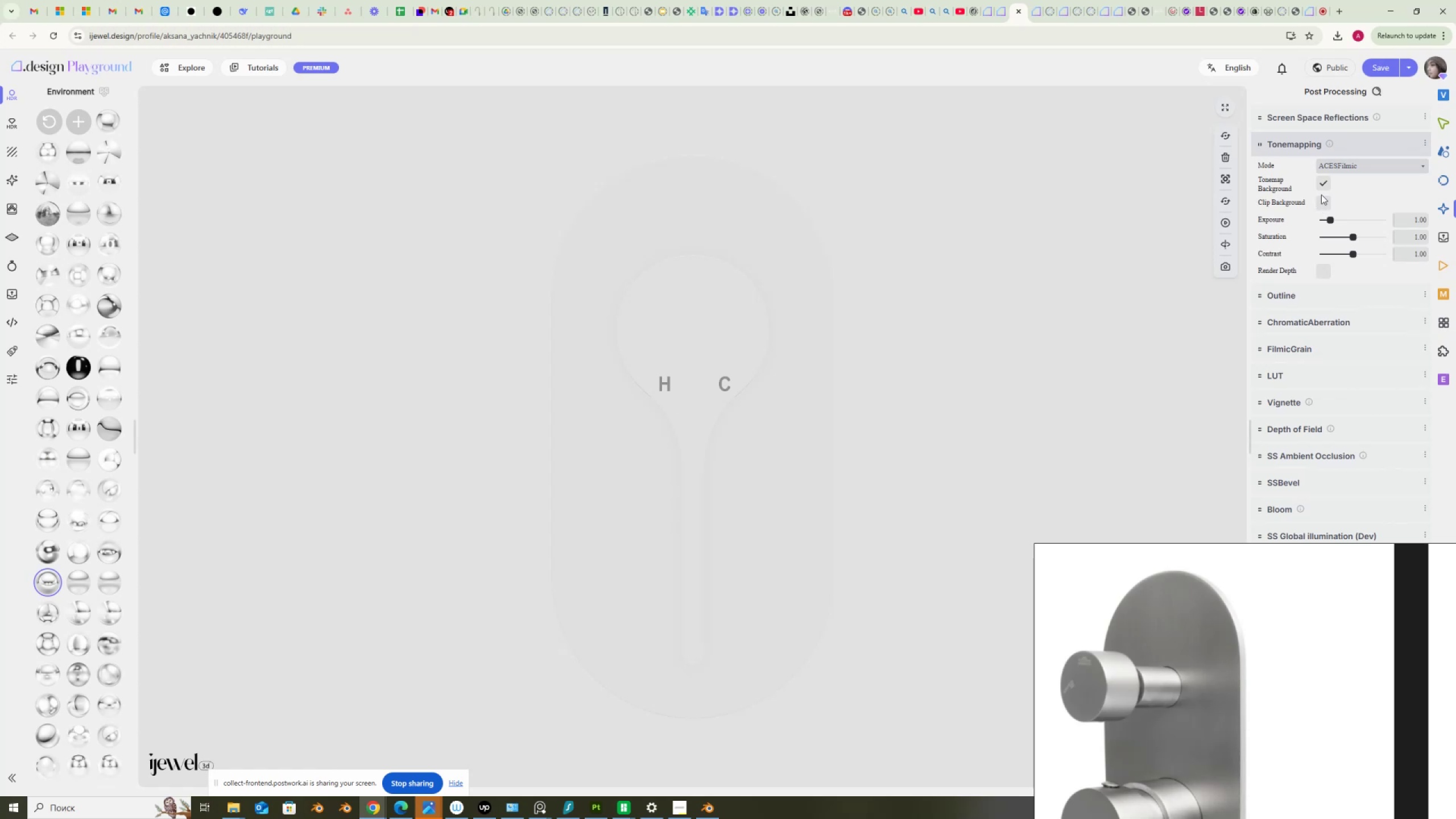 
left_click([1324, 184])
 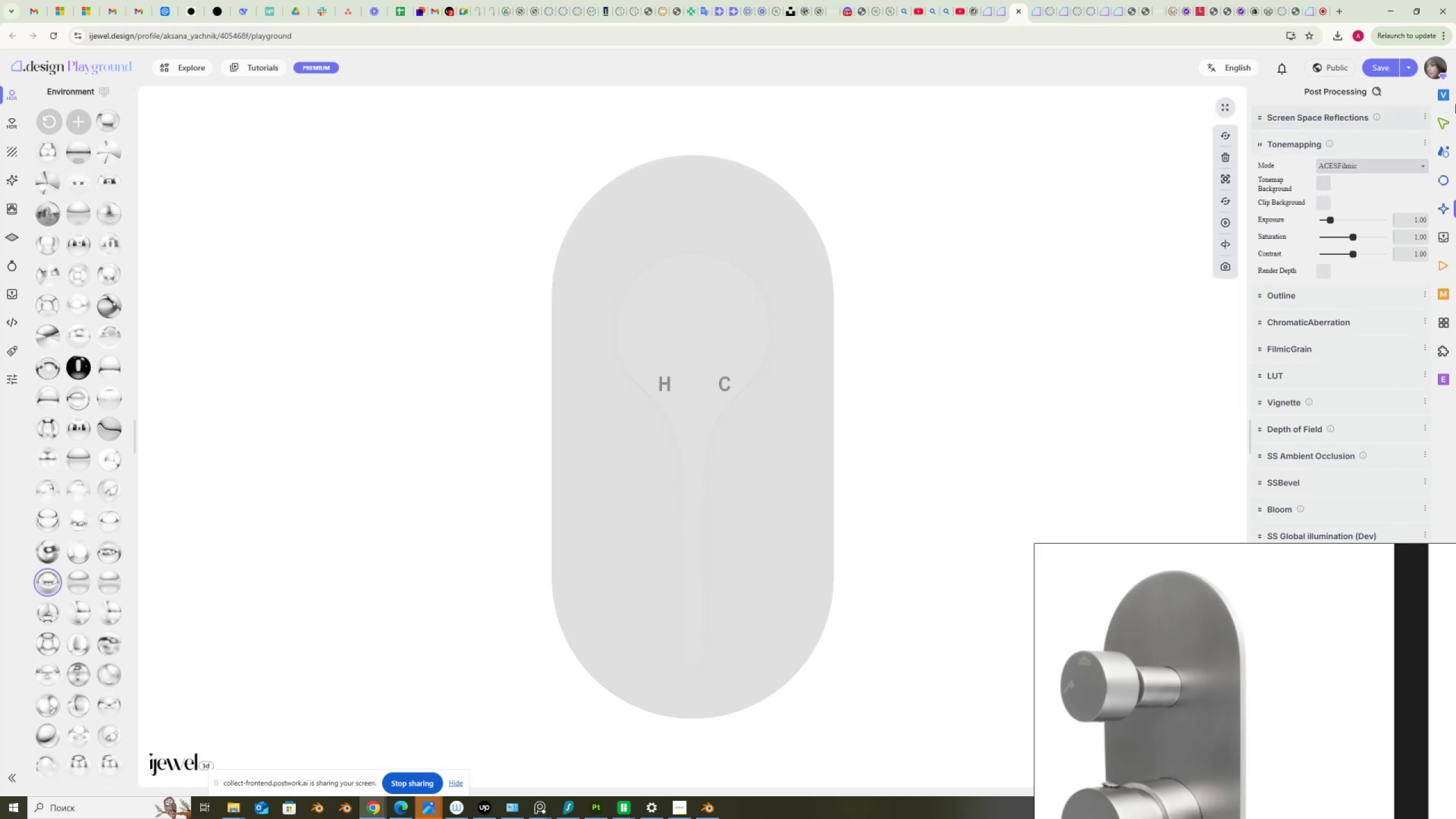 
wait(5.33)
 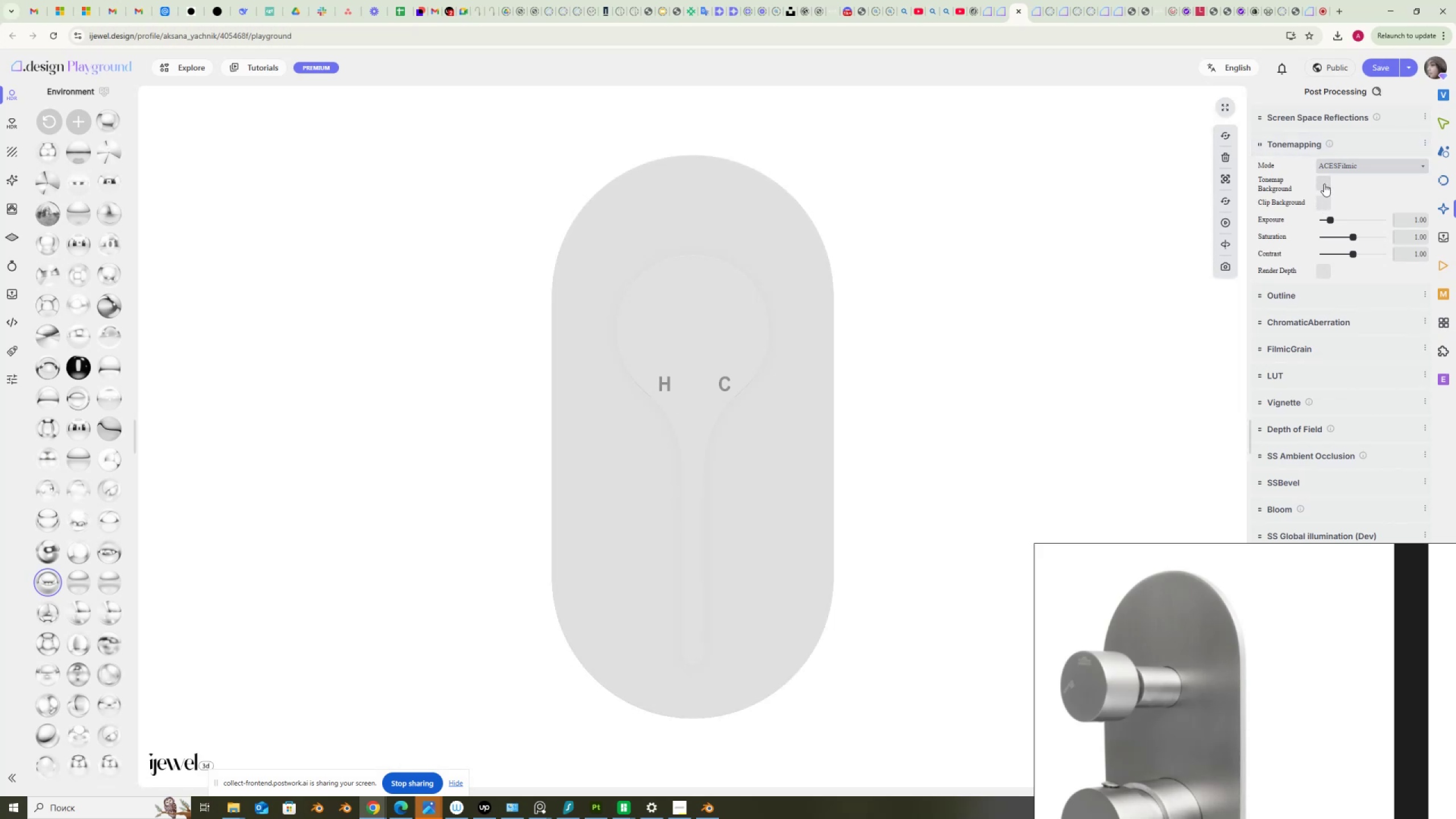 
left_click_drag(start_coordinate=[1021, 350], to_coordinate=[975, 354])
 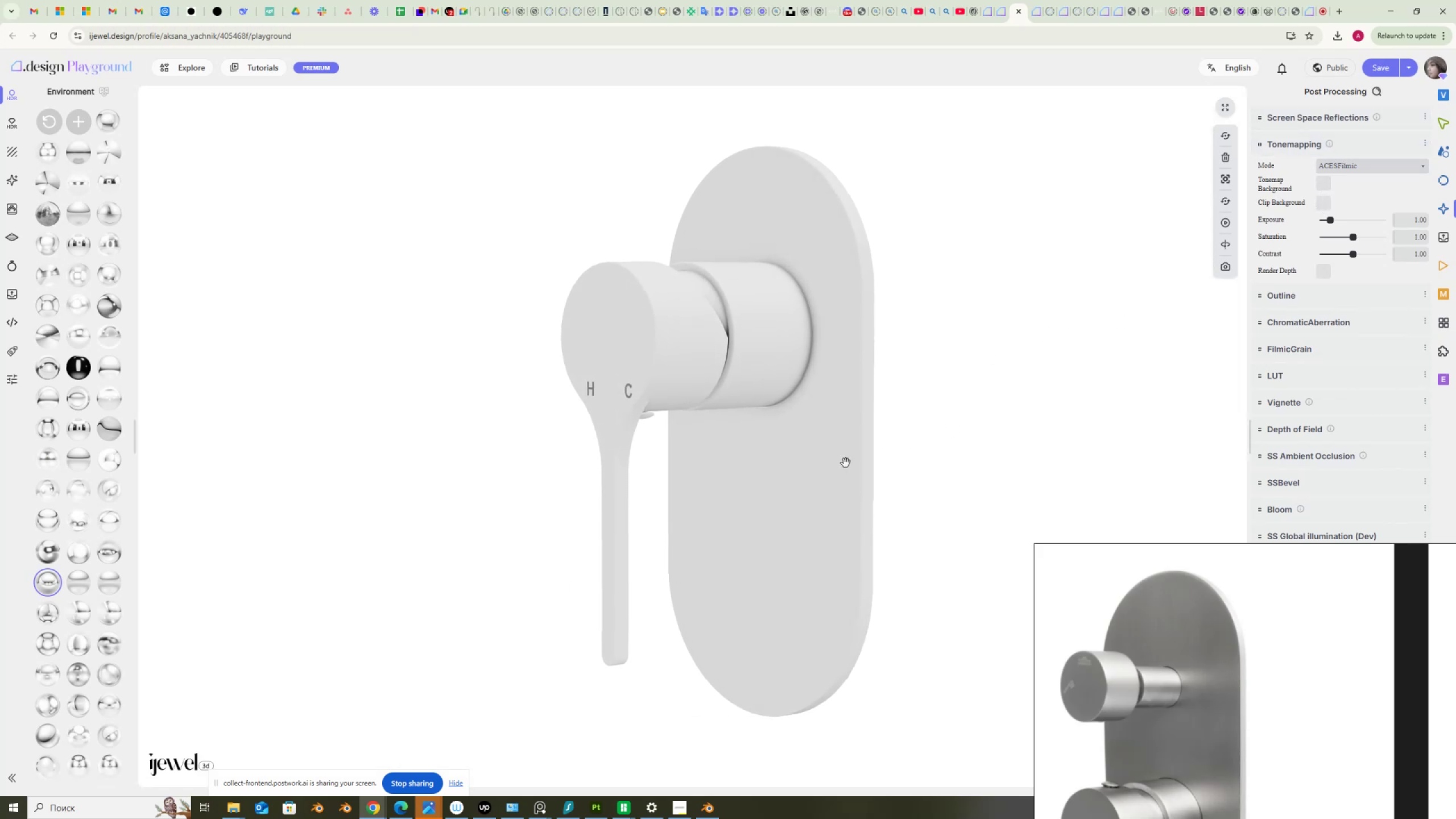 
left_click([829, 467])
 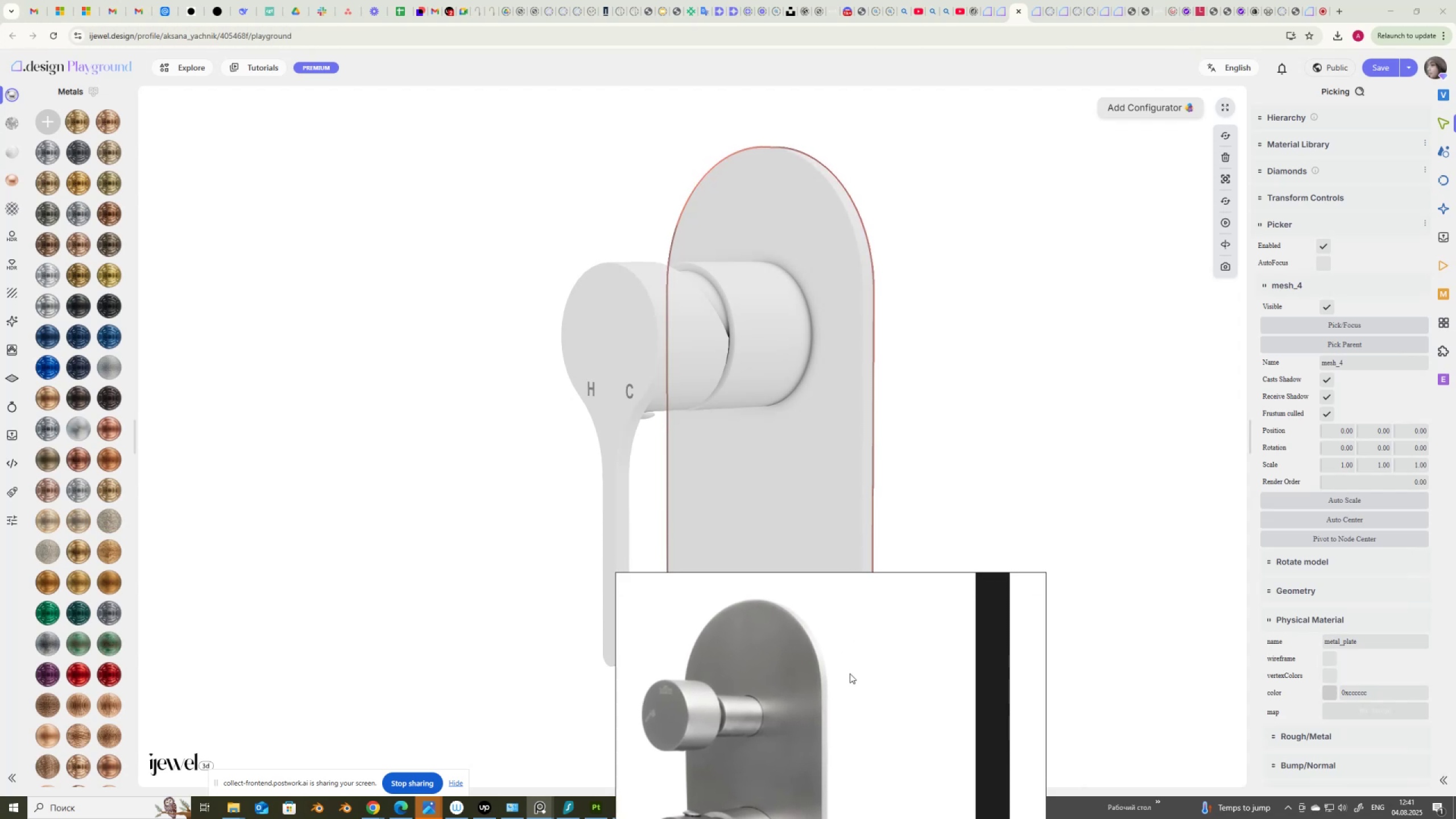 
wait(10.74)
 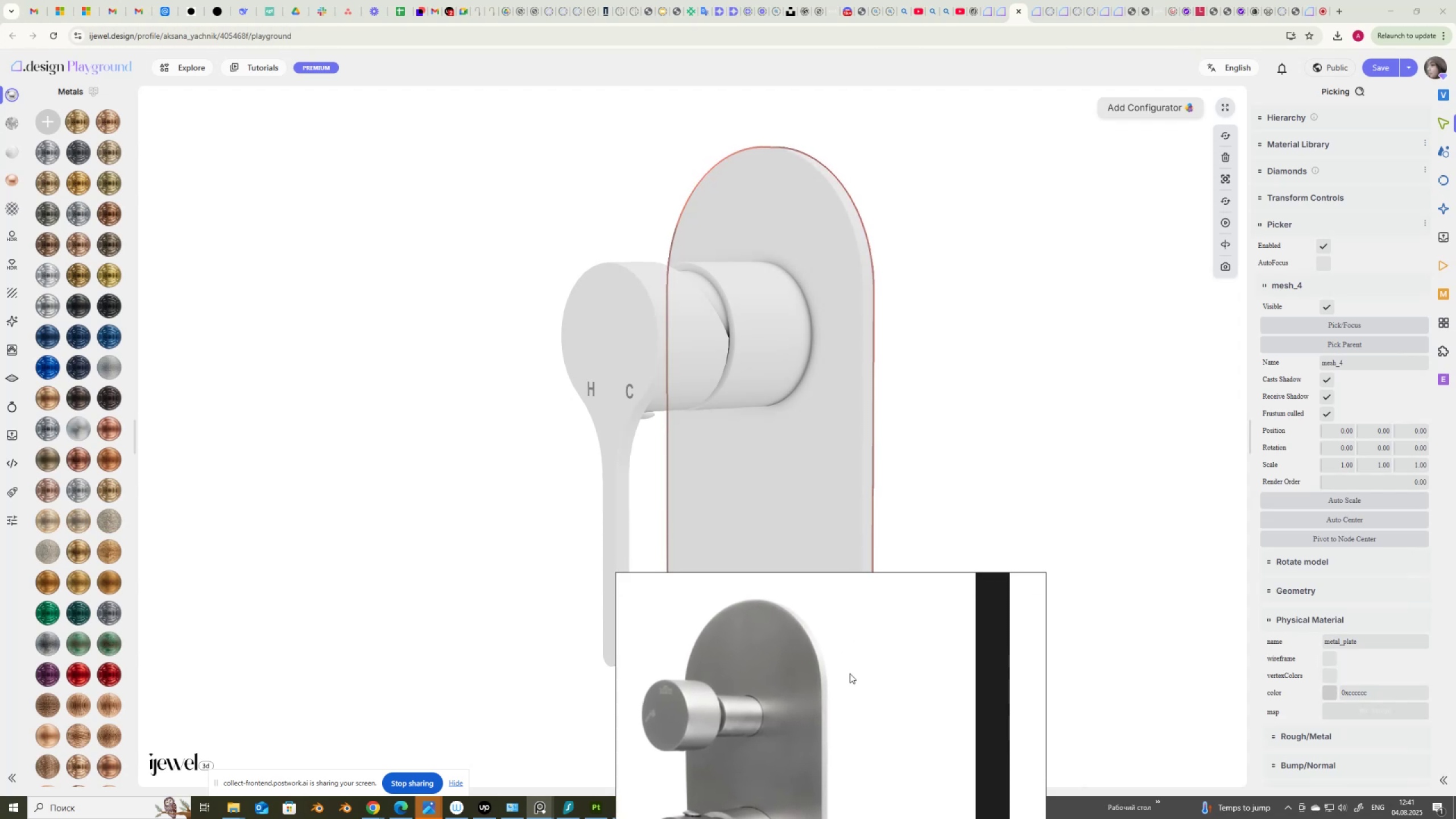 
scroll: coordinate [1328, 635], scroll_direction: down, amount: 1.0
 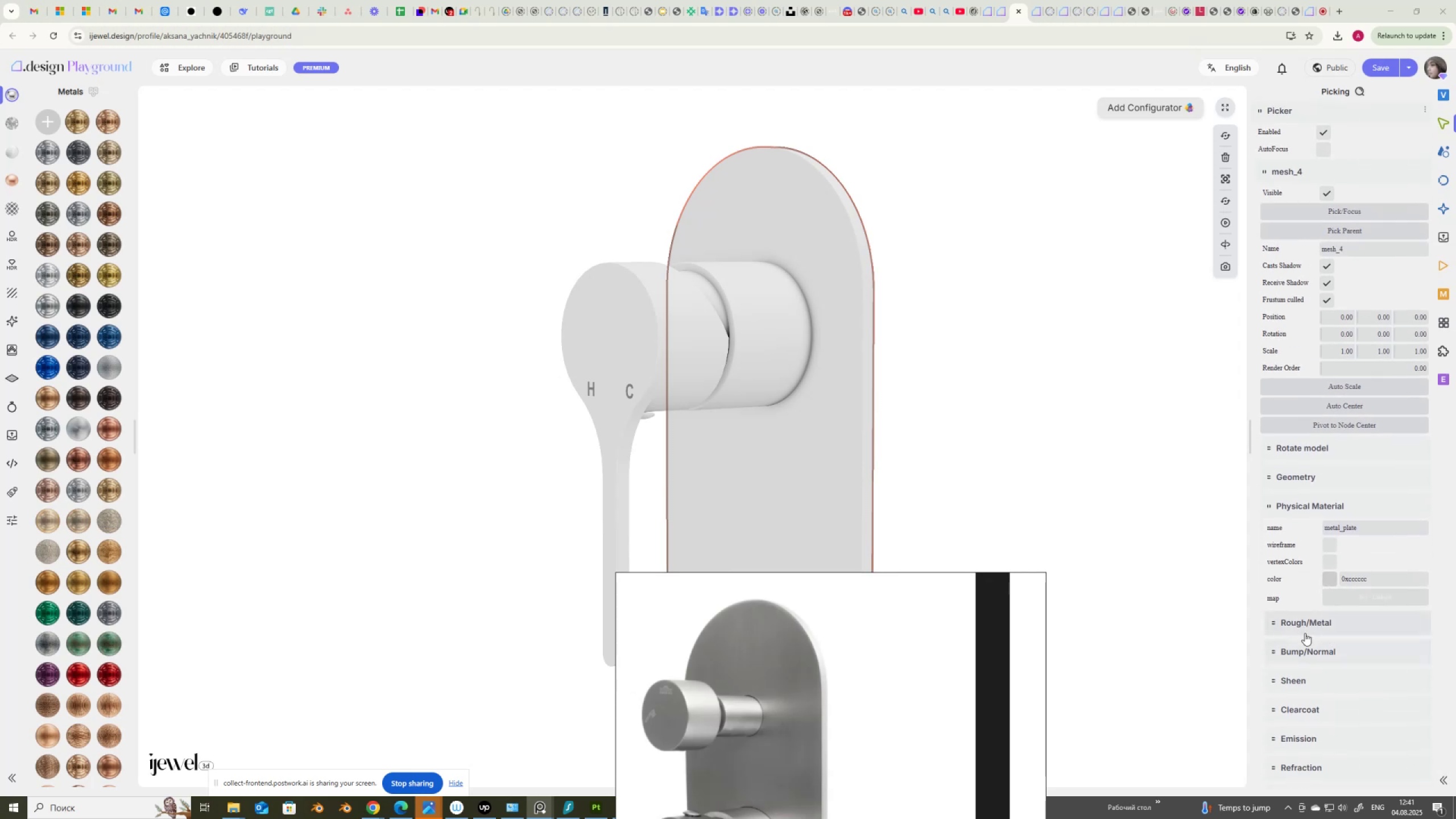 
left_click([1305, 633])
 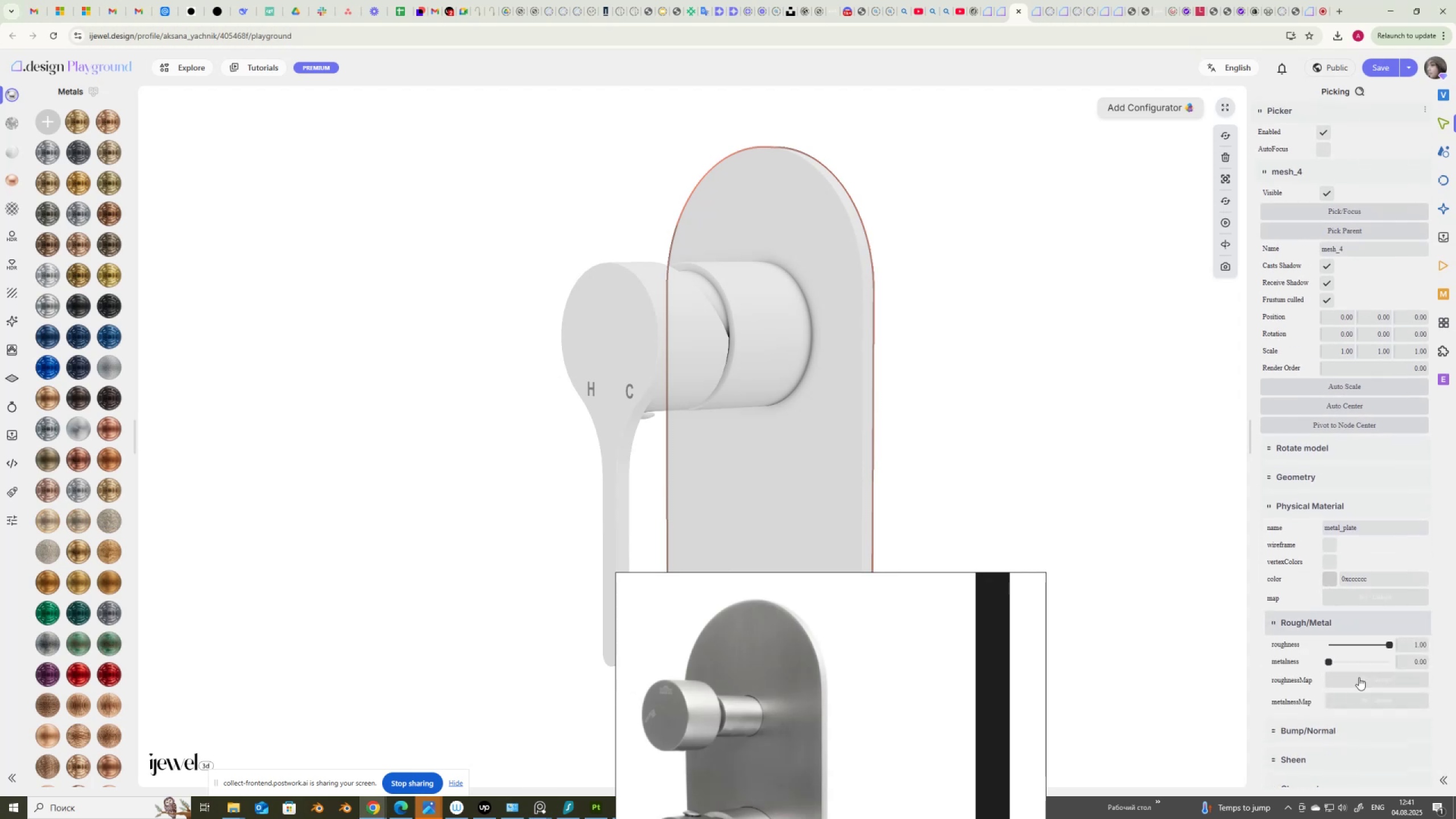 
left_click([1356, 685])
 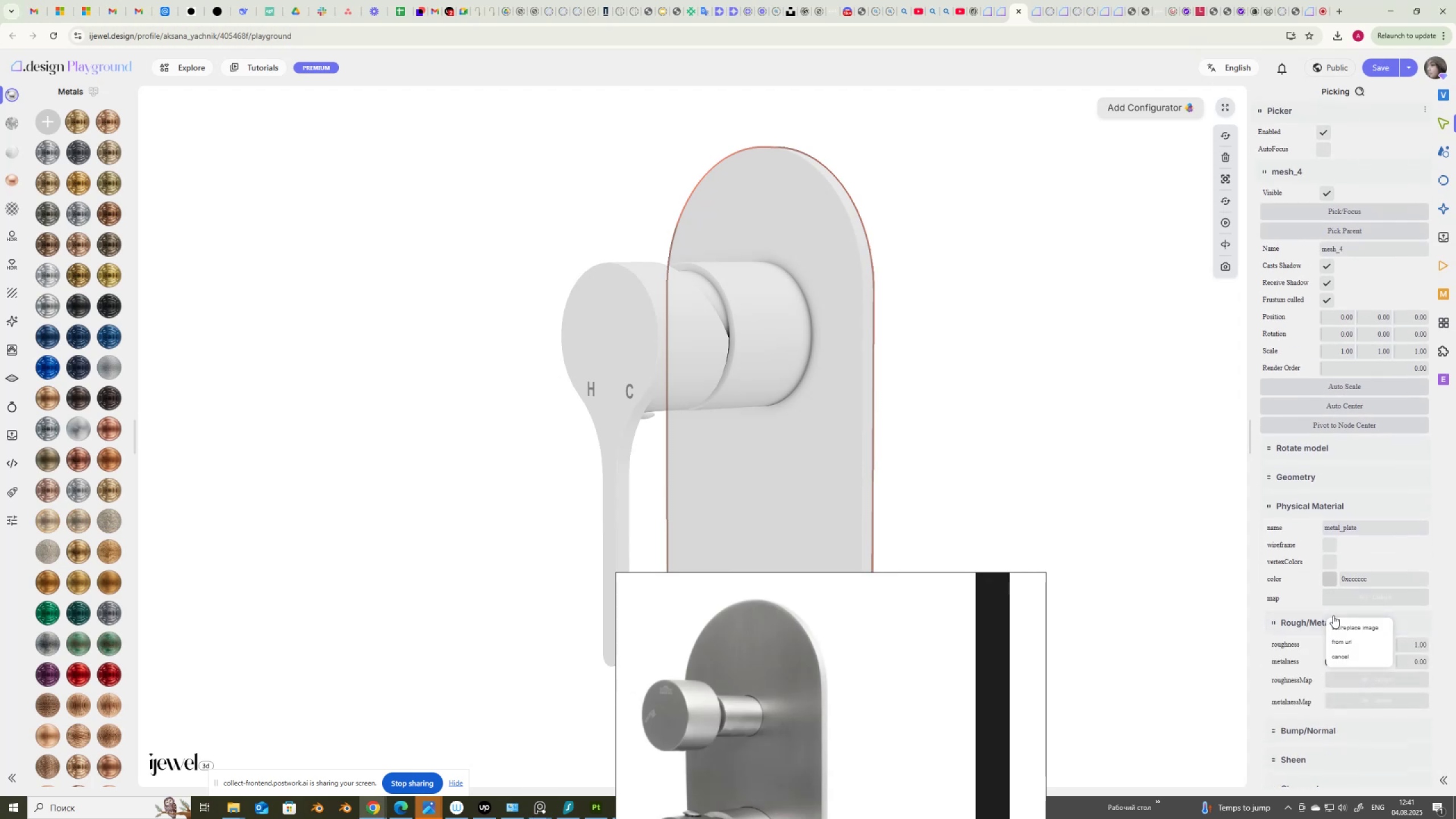 
left_click([1333, 622])
 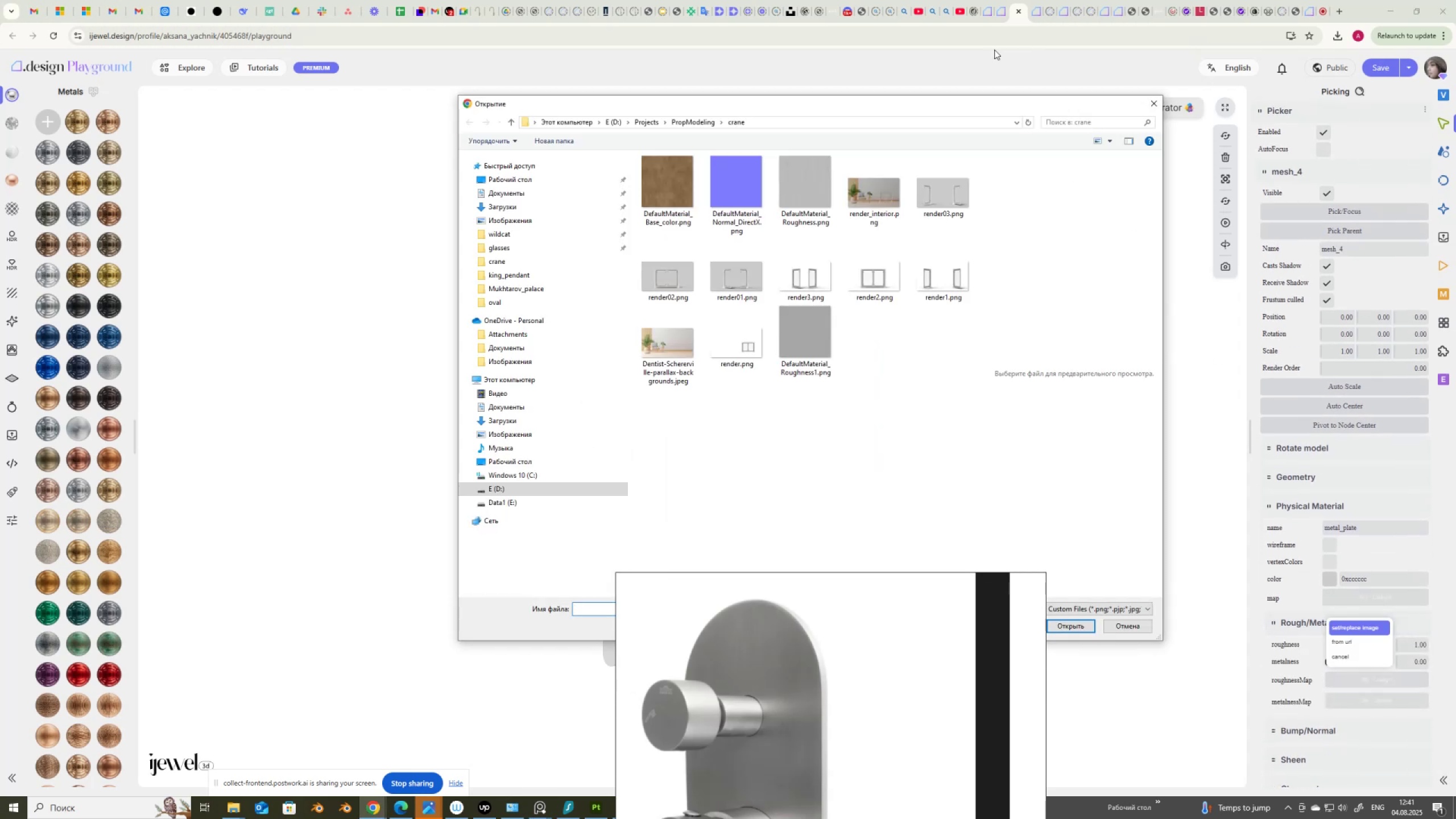 
double_click([808, 189])
 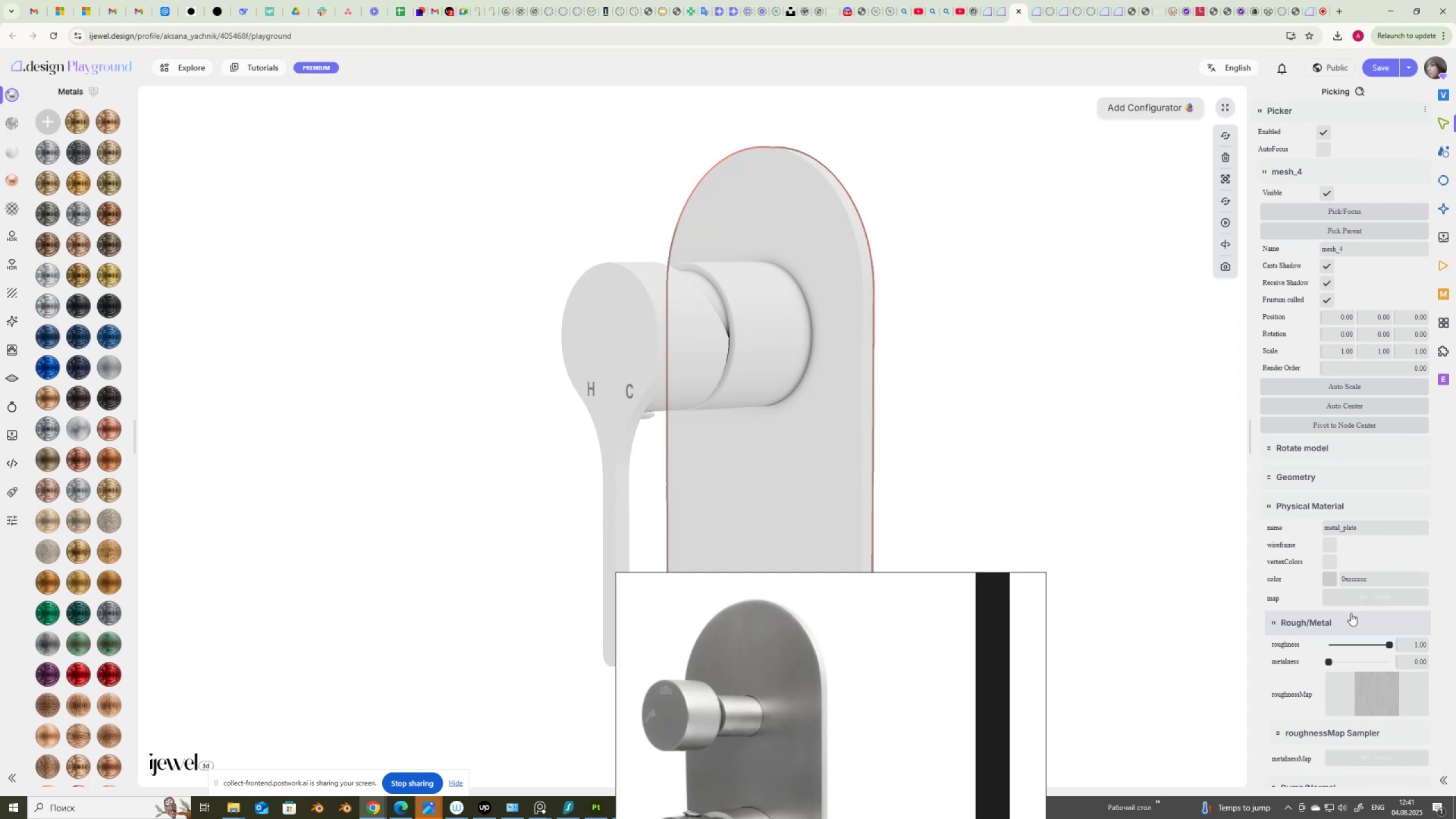 
left_click_drag(start_coordinate=[1338, 661], to_coordinate=[1423, 655])
 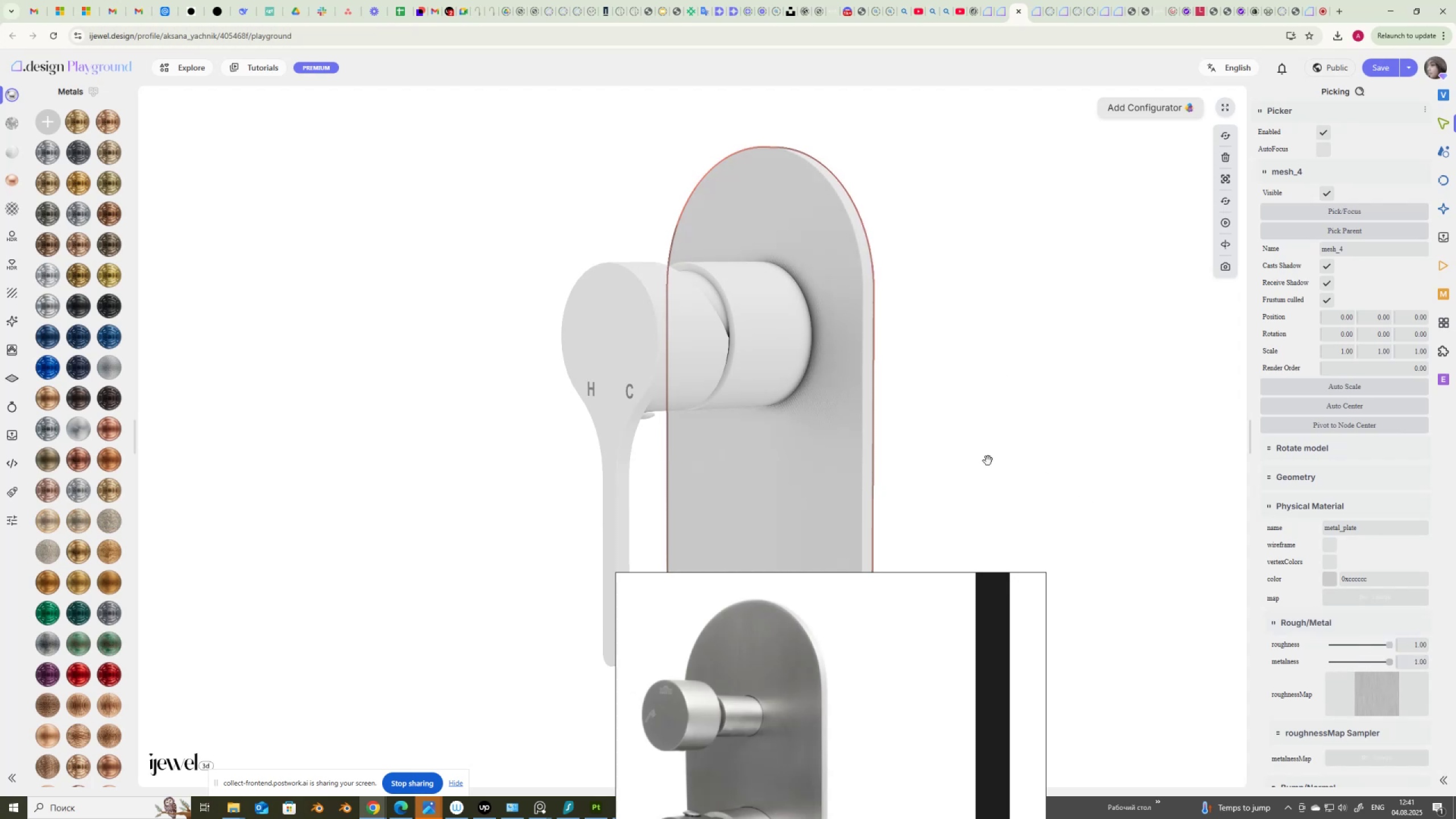 
left_click_drag(start_coordinate=[971, 459], to_coordinate=[991, 464])
 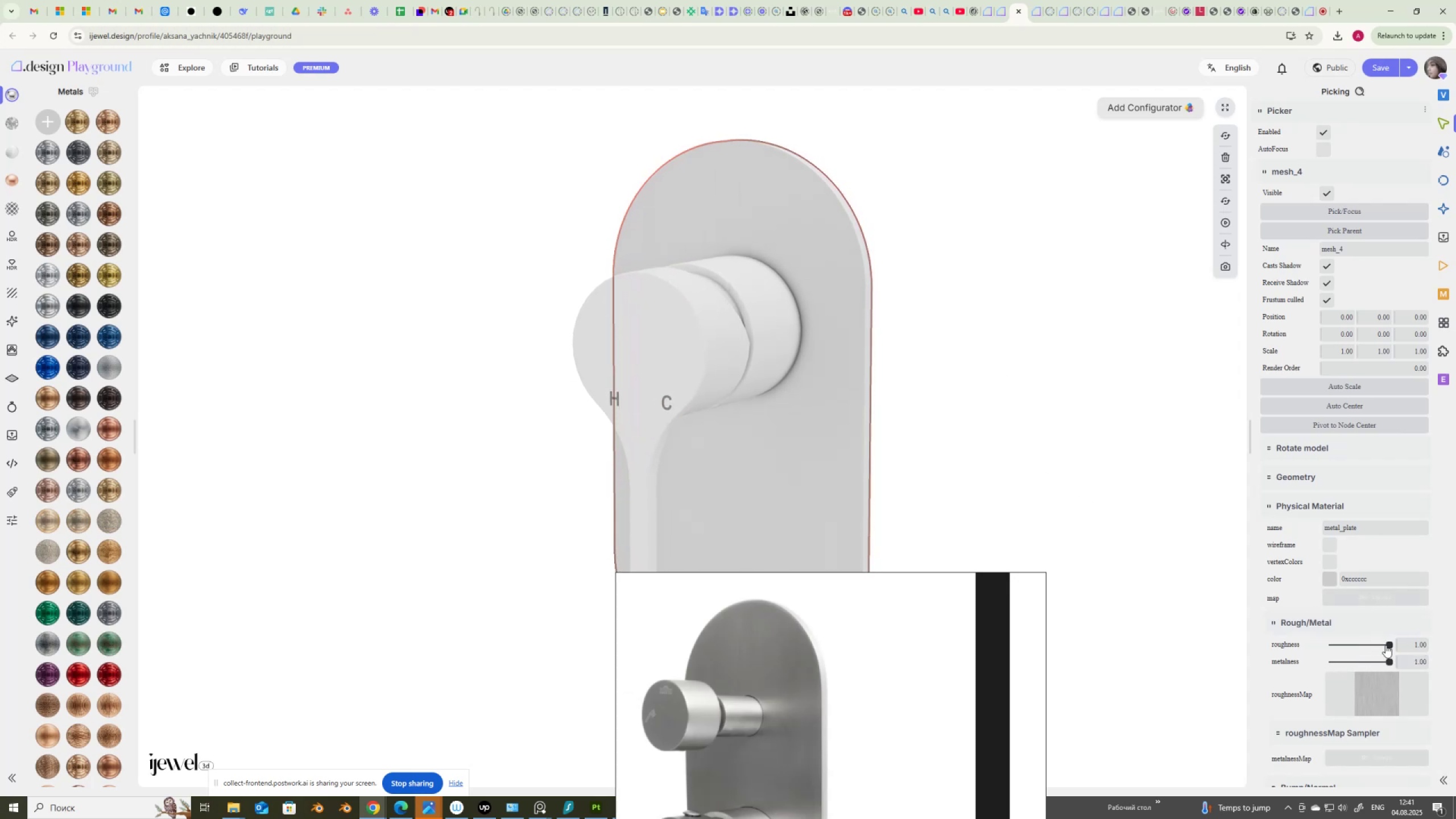 
left_click_drag(start_coordinate=[1387, 643], to_coordinate=[1360, 646])
 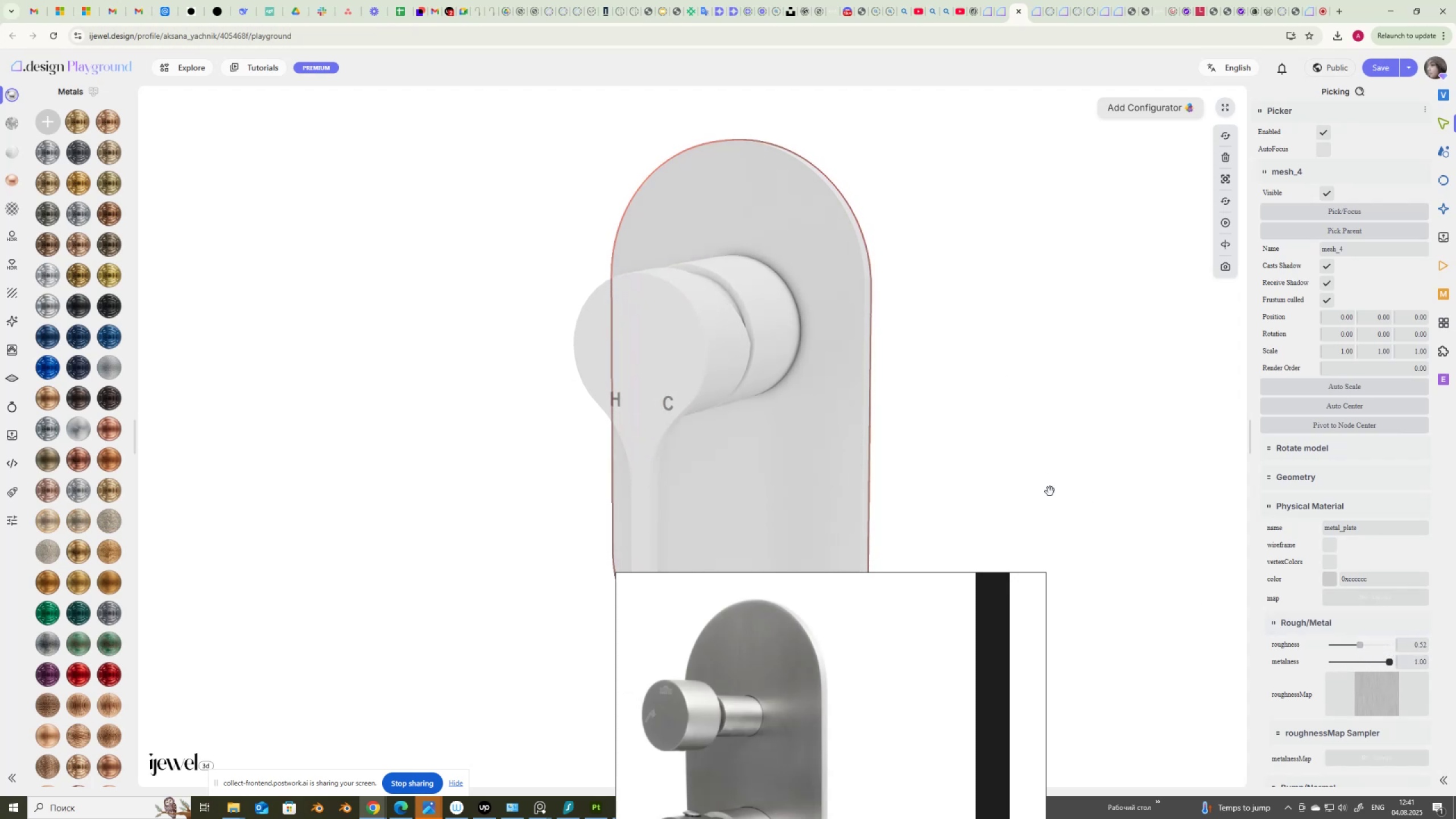 
left_click_drag(start_coordinate=[996, 441], to_coordinate=[1062, 429])
 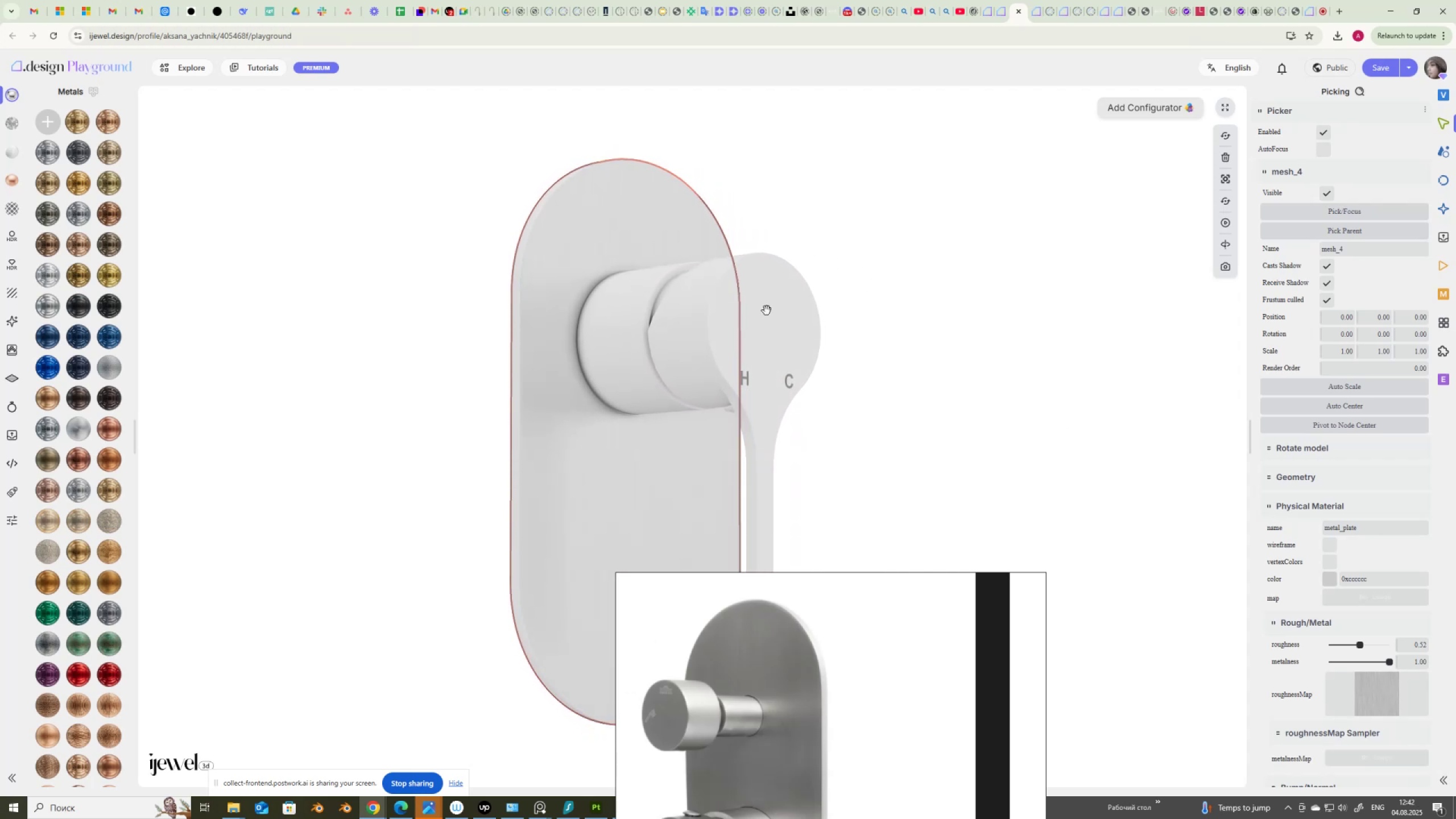 
left_click([767, 311])
 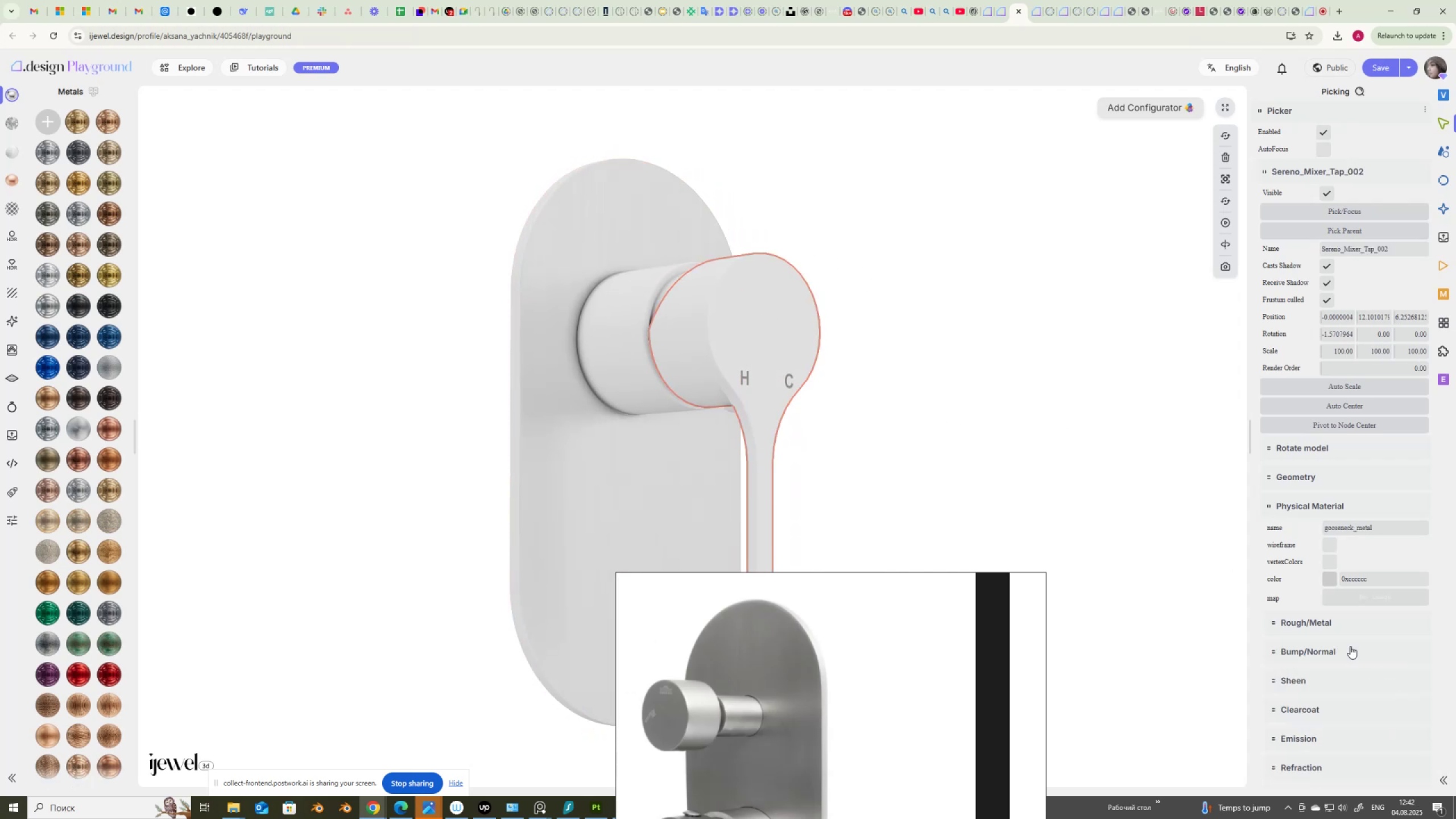 
left_click([1320, 619])
 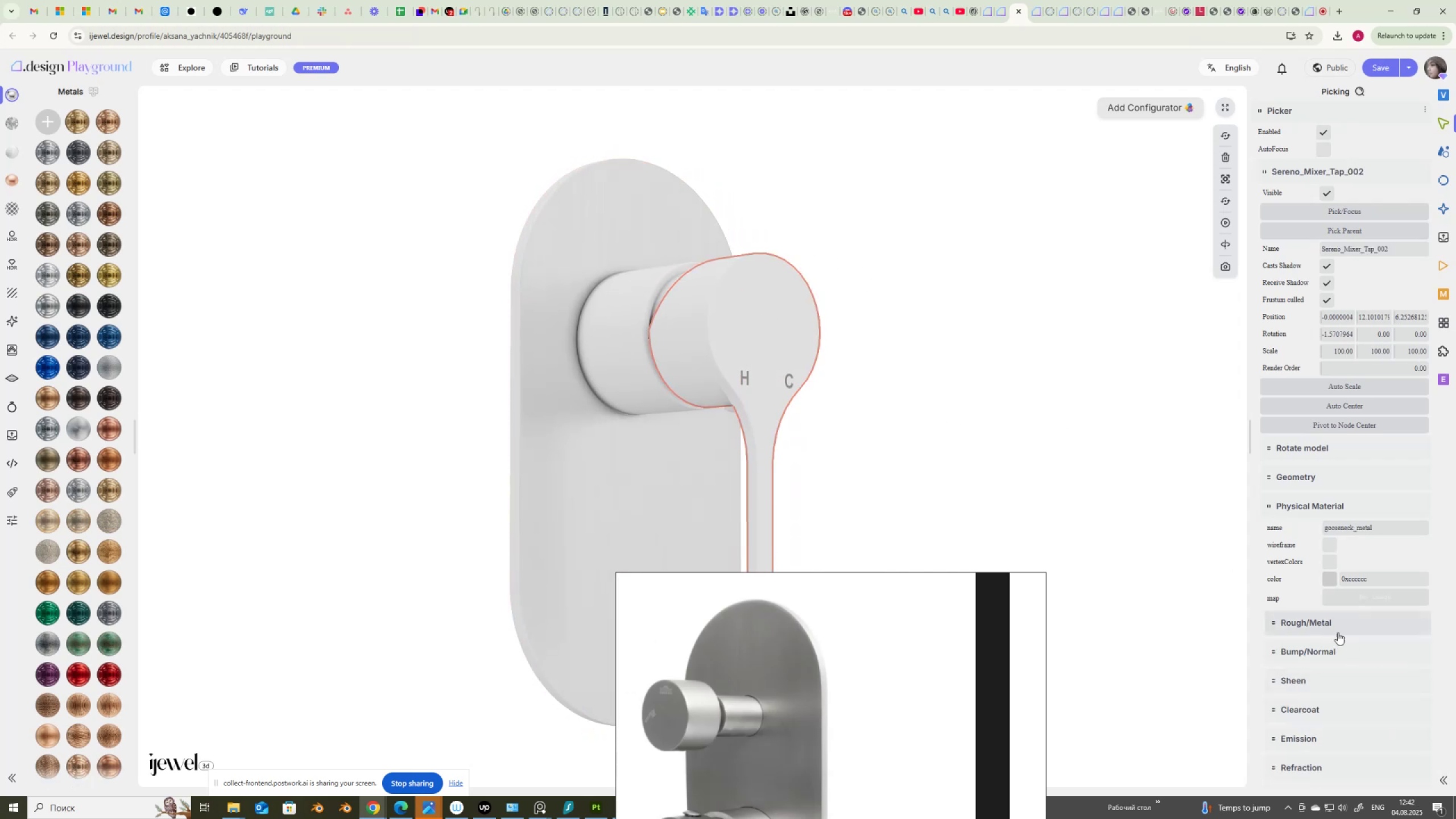 
mouse_move([1381, 669])
 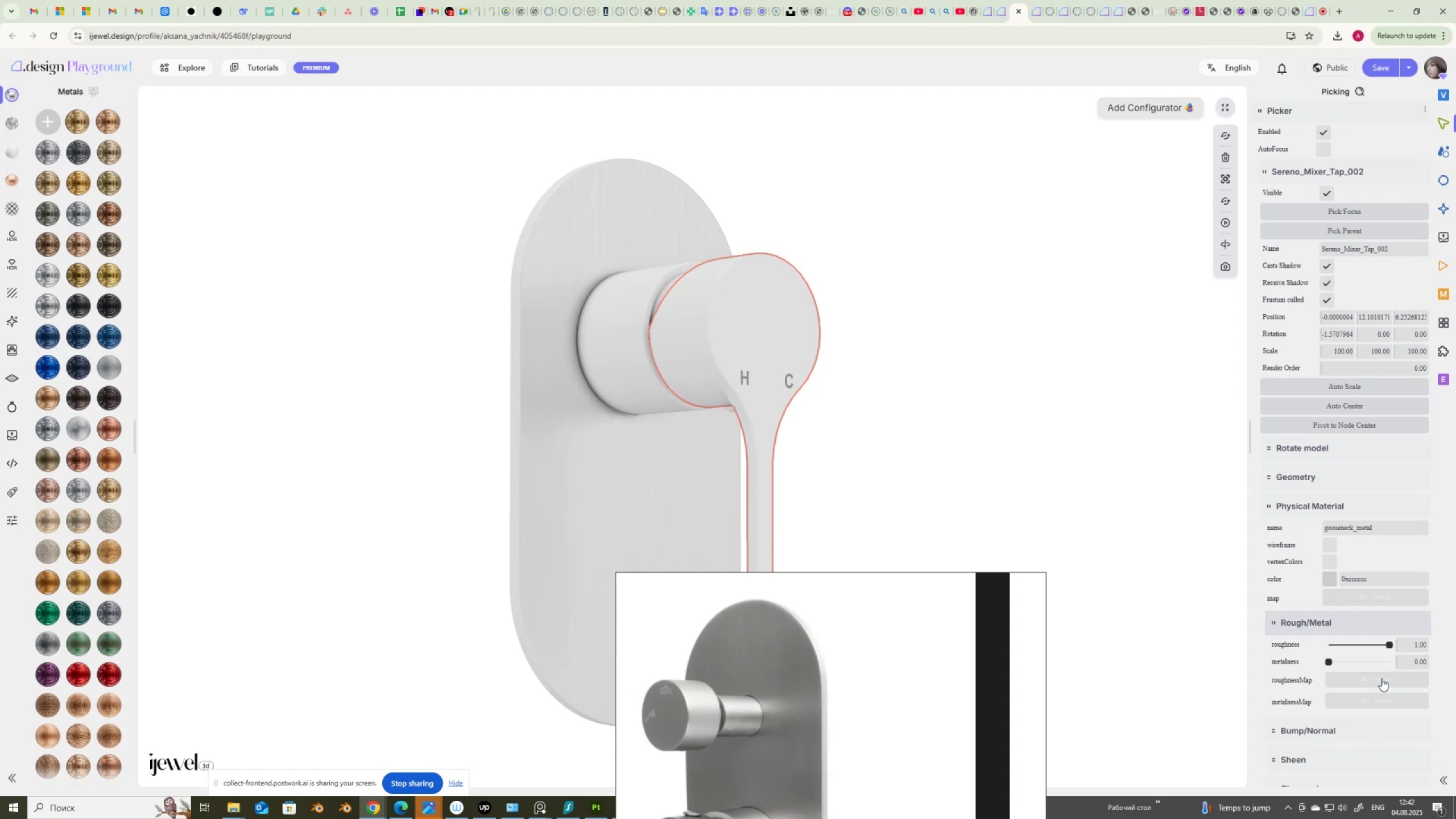 
left_click([1380, 677])
 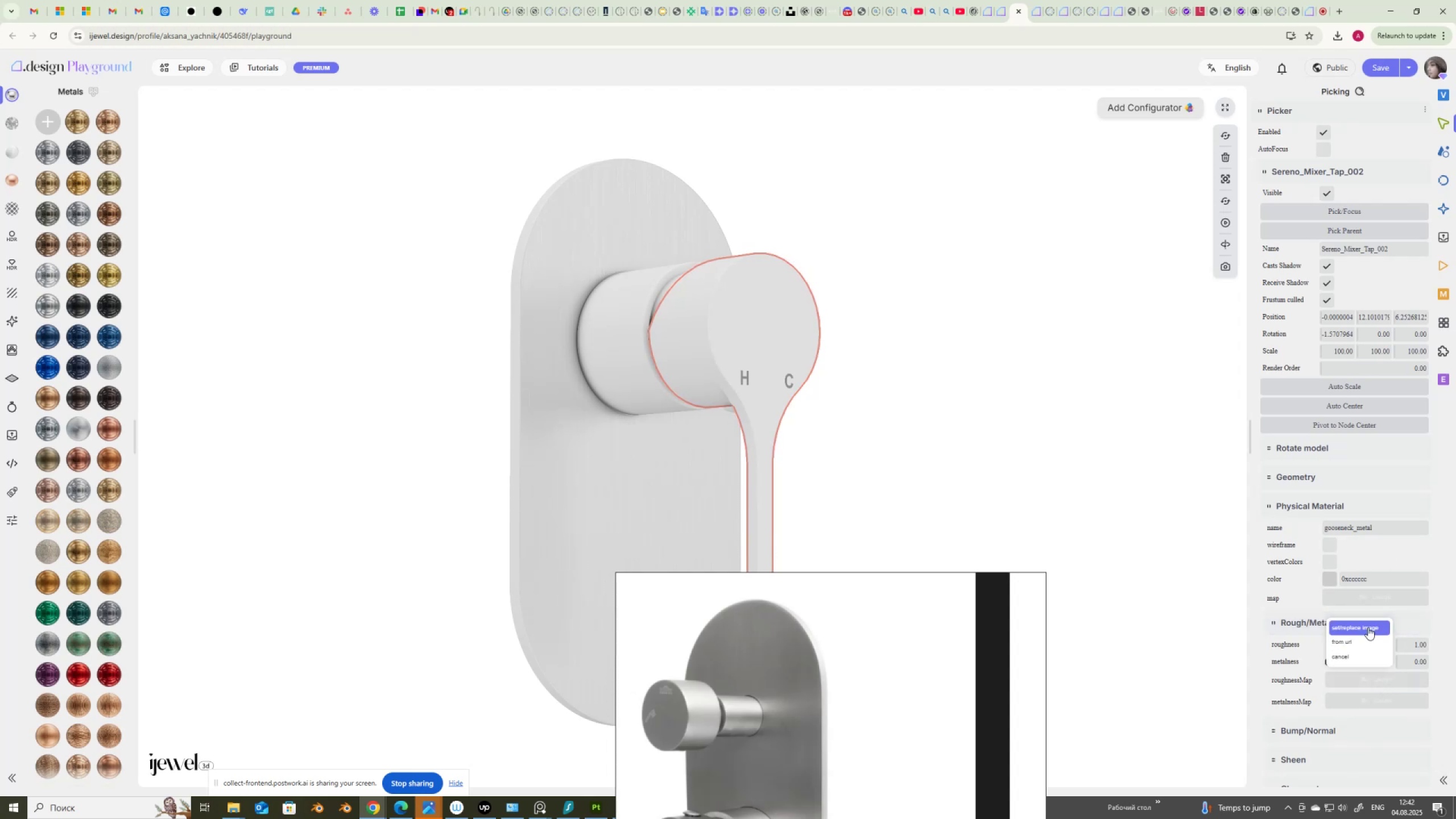 
left_click([1368, 627])
 